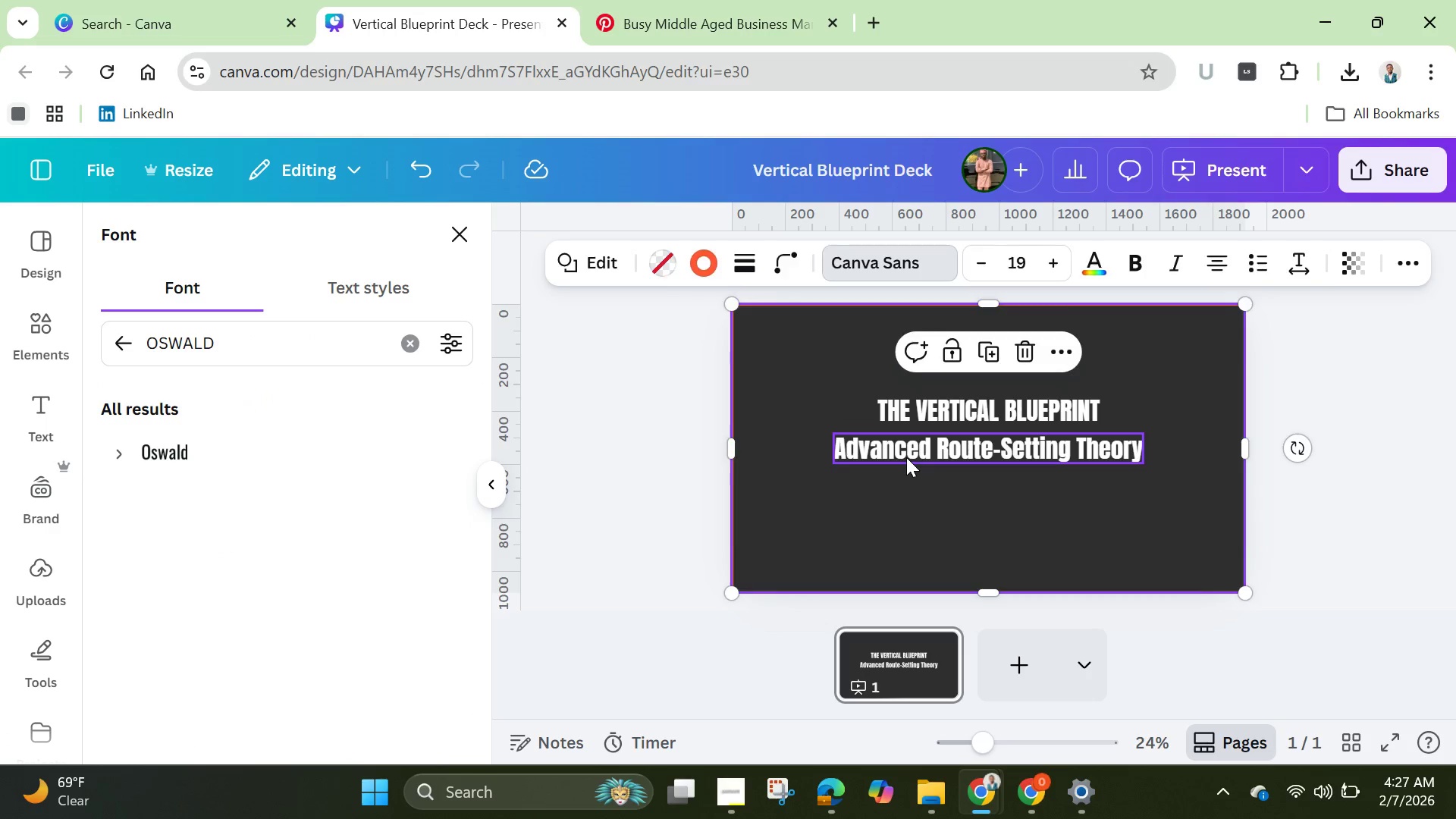 
left_click([906, 457])
 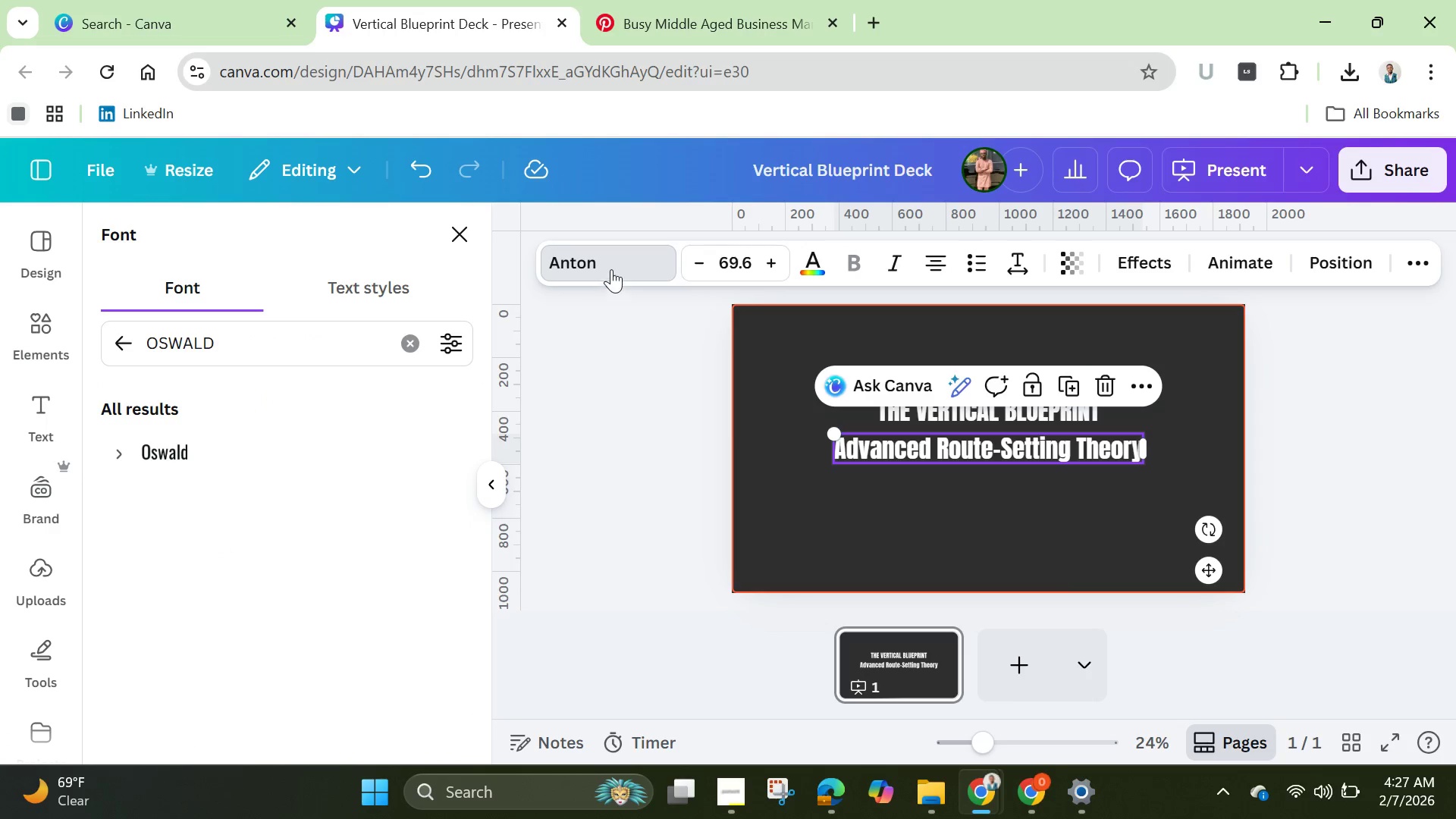 
left_click([611, 269])
 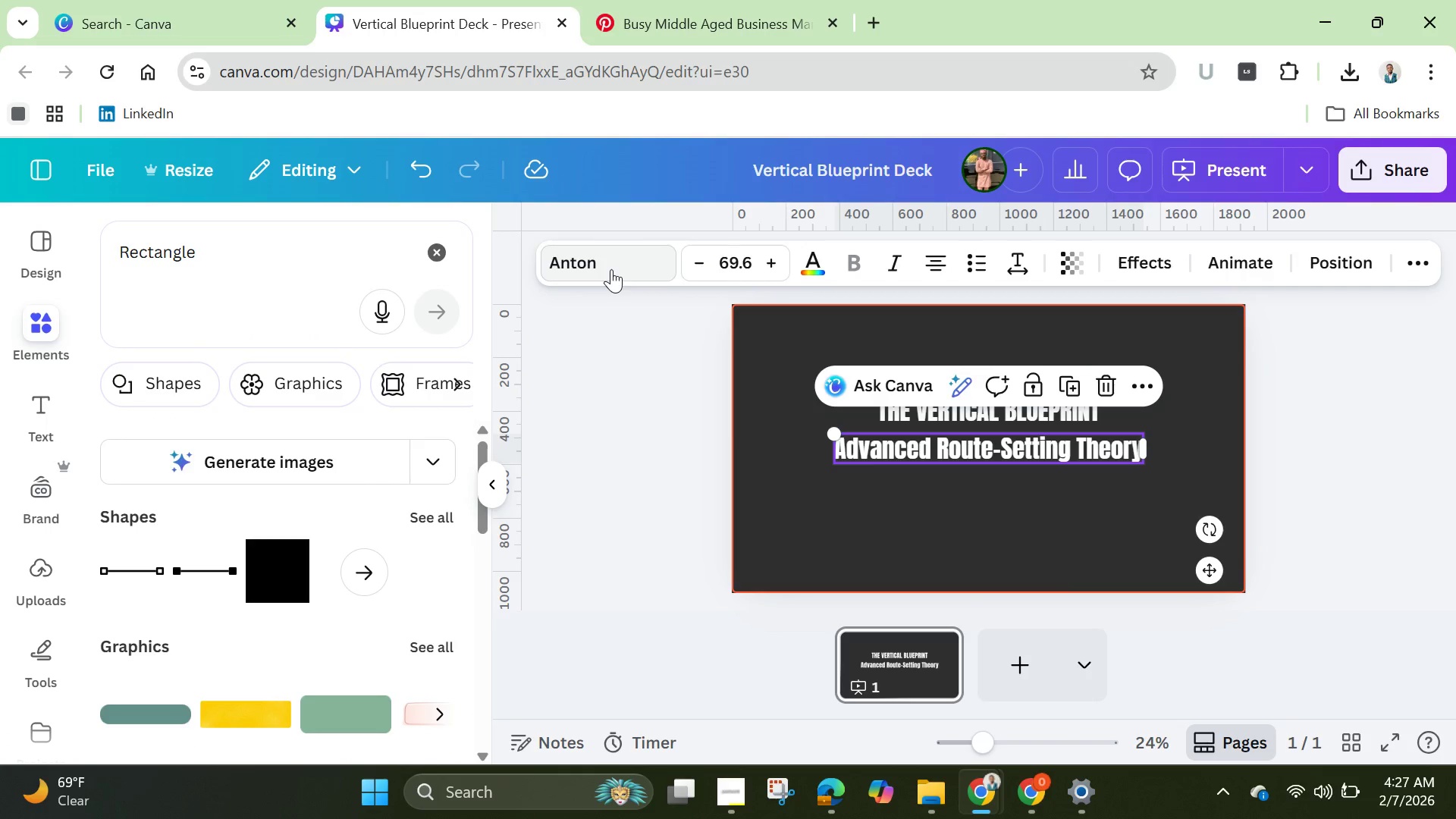 
left_click([611, 269])
 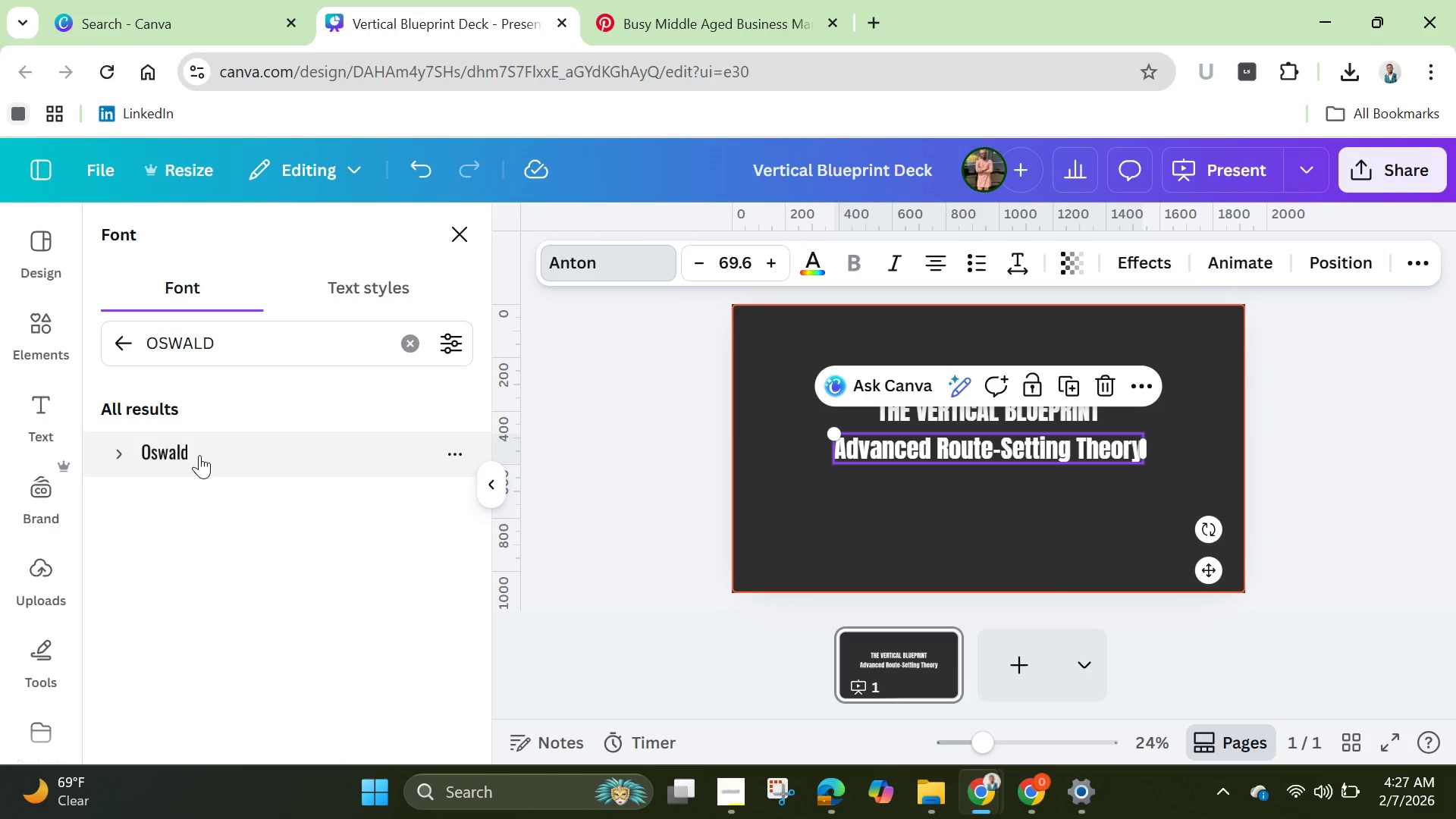 
left_click([199, 455])
 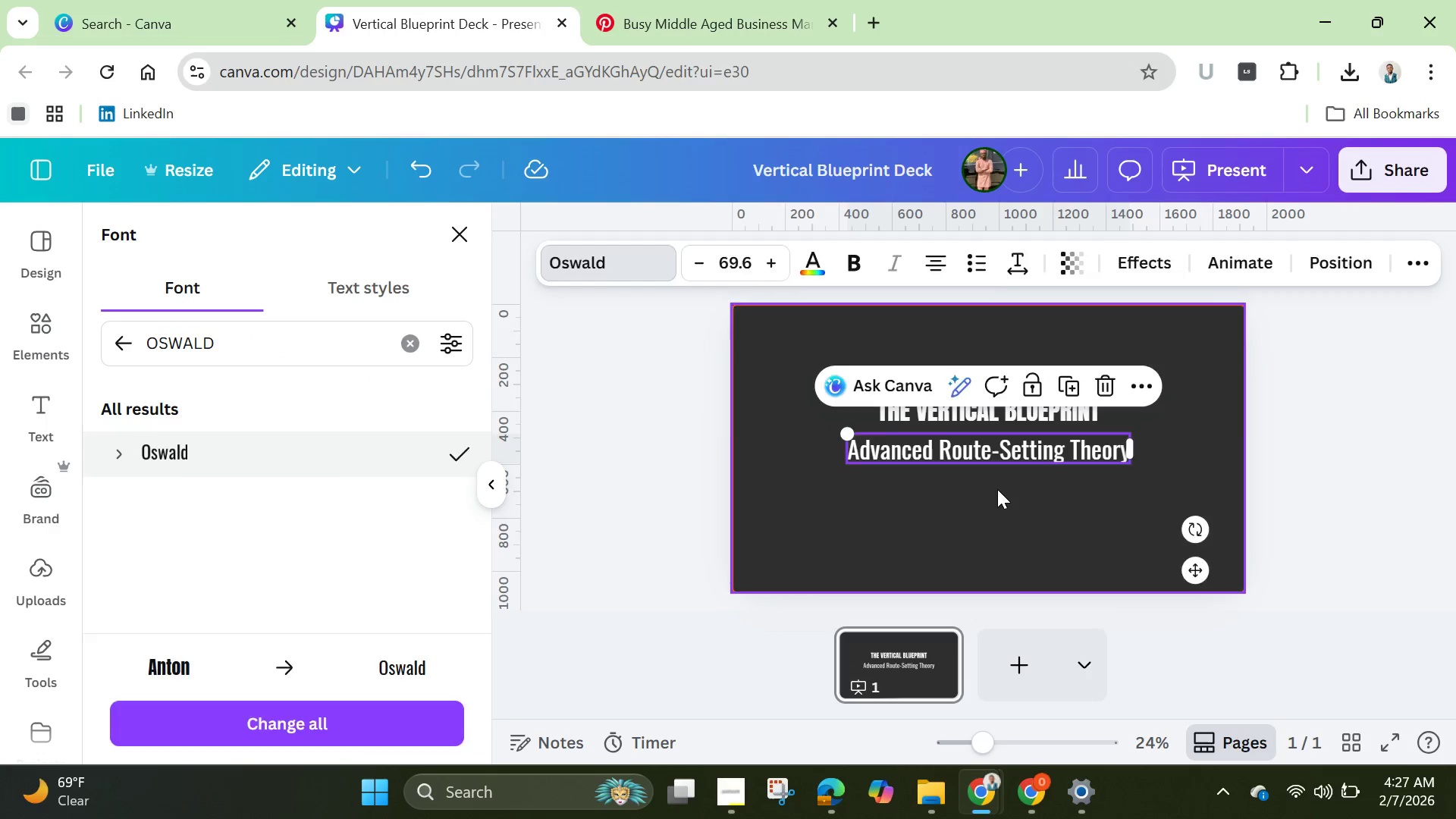 
double_click([997, 489])
 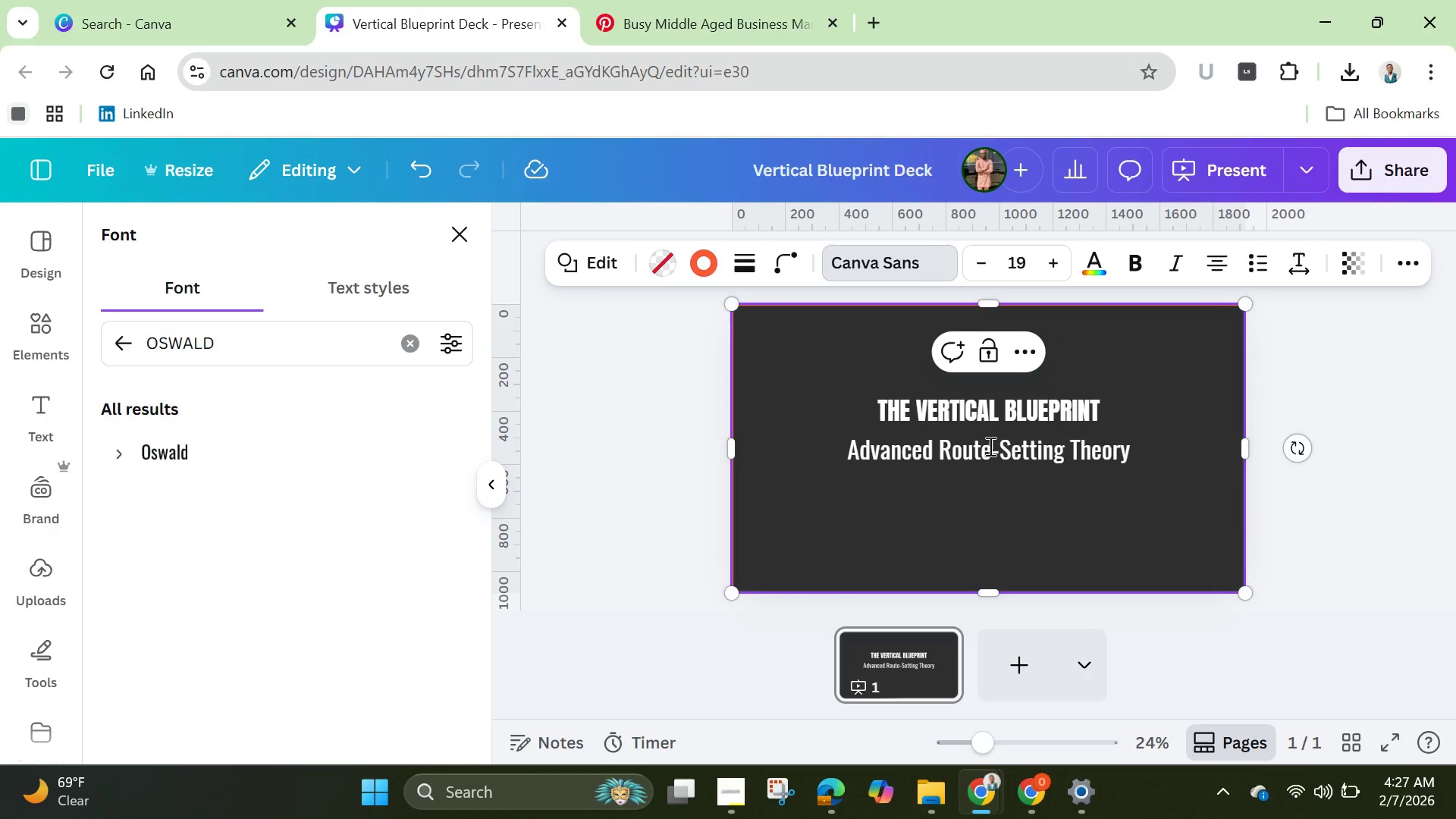 
left_click([989, 446])
 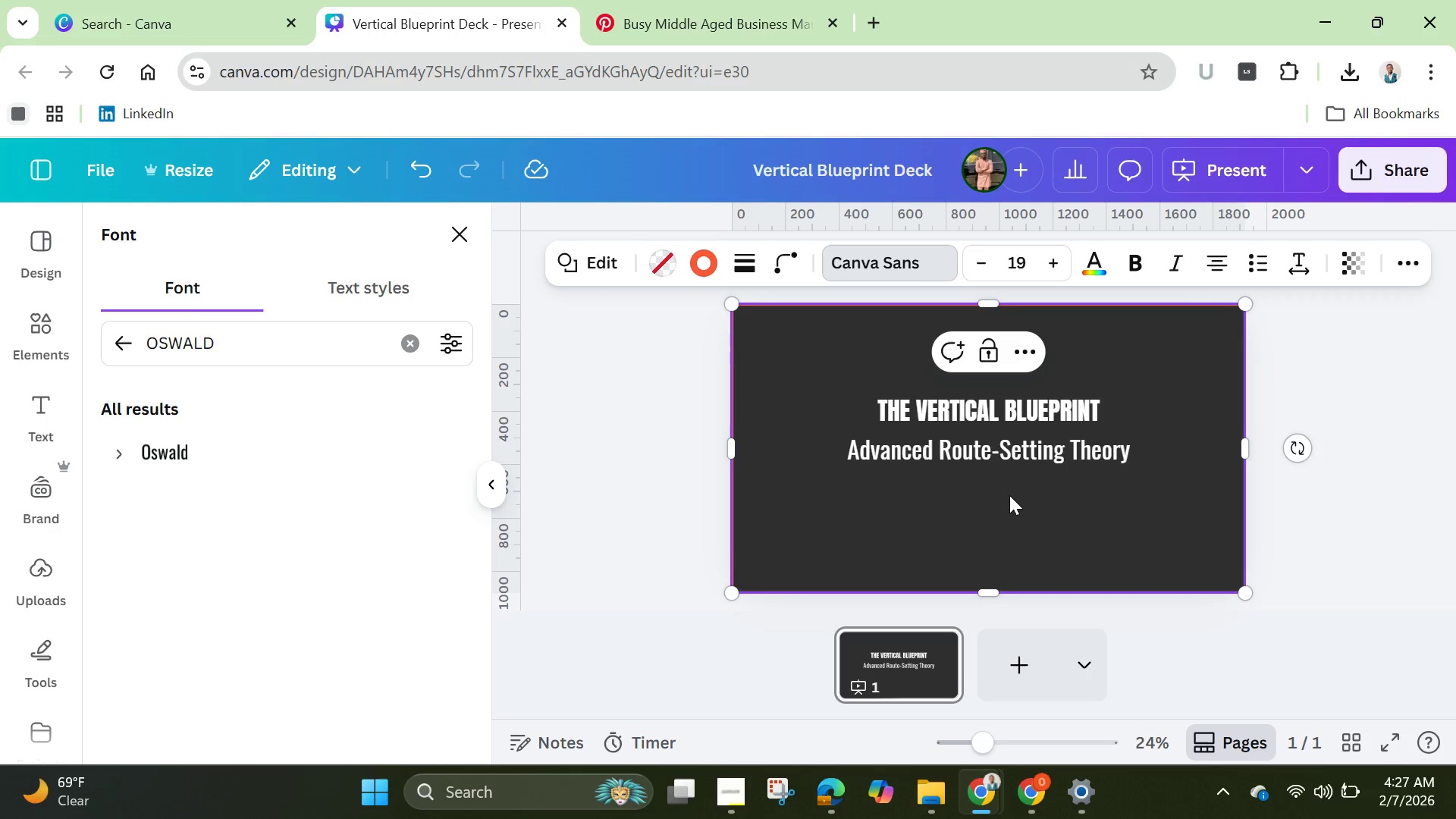 
left_click([1009, 495])
 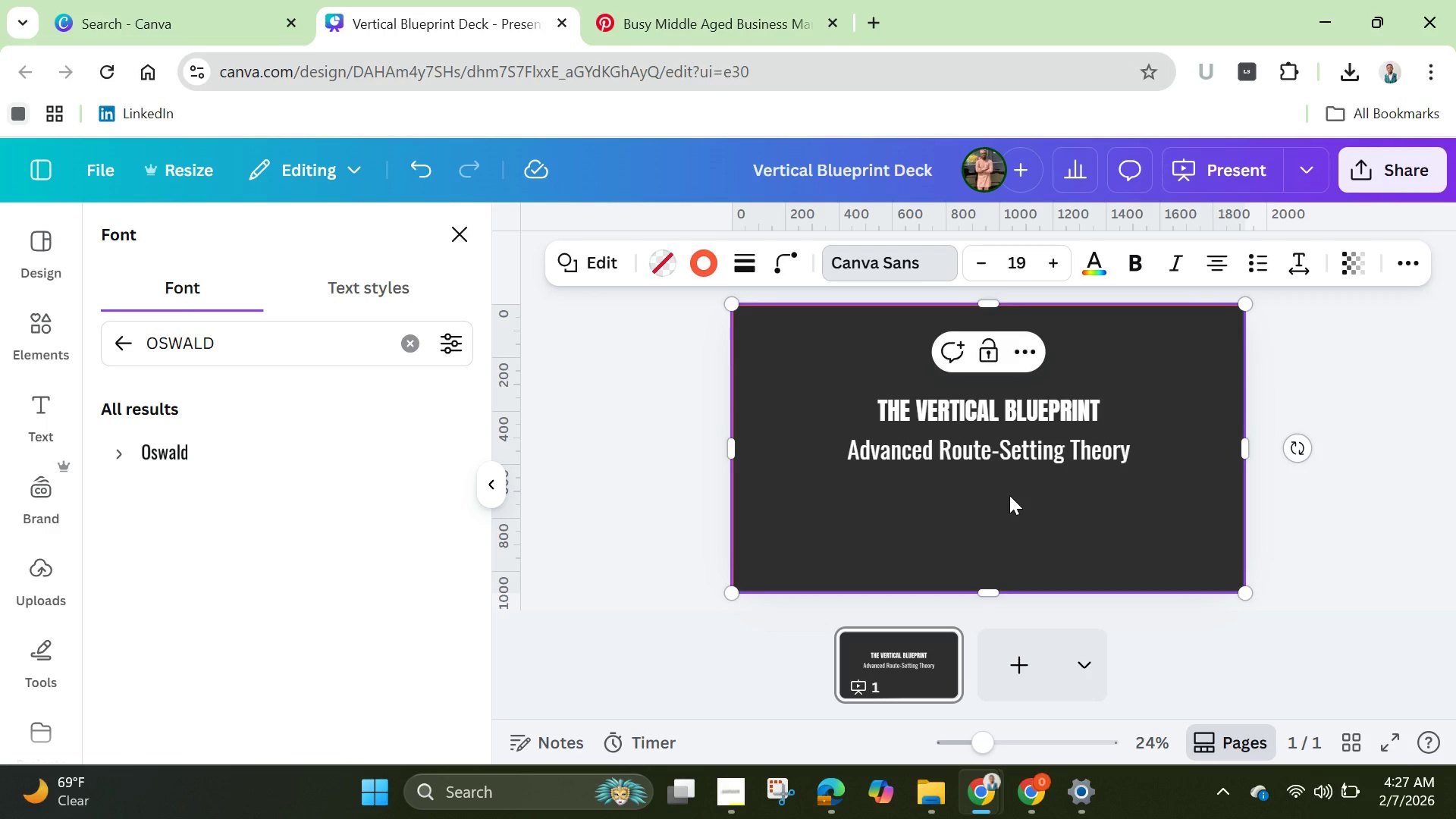 
left_click([1015, 457])
 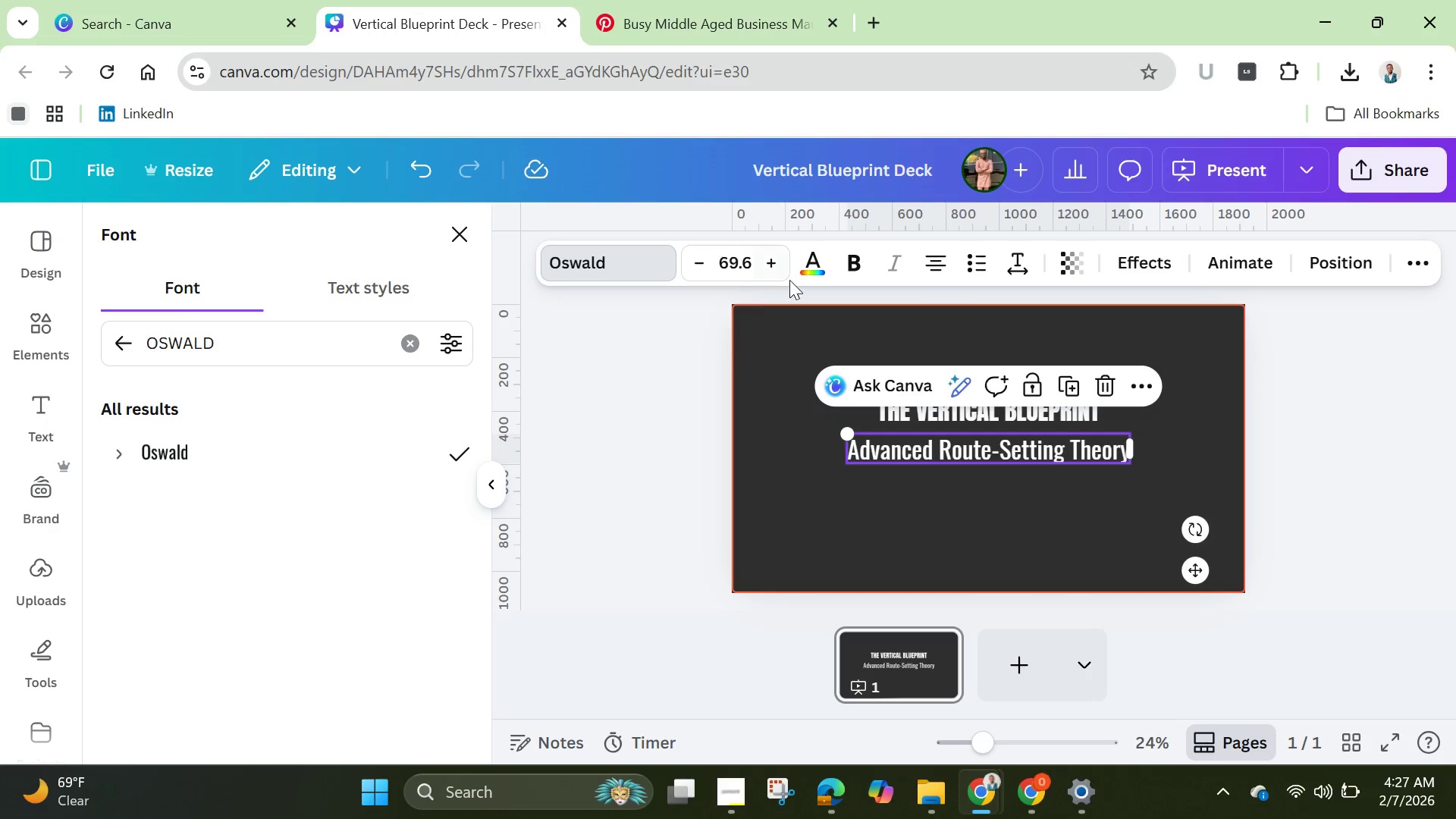 
left_click([816, 262])
 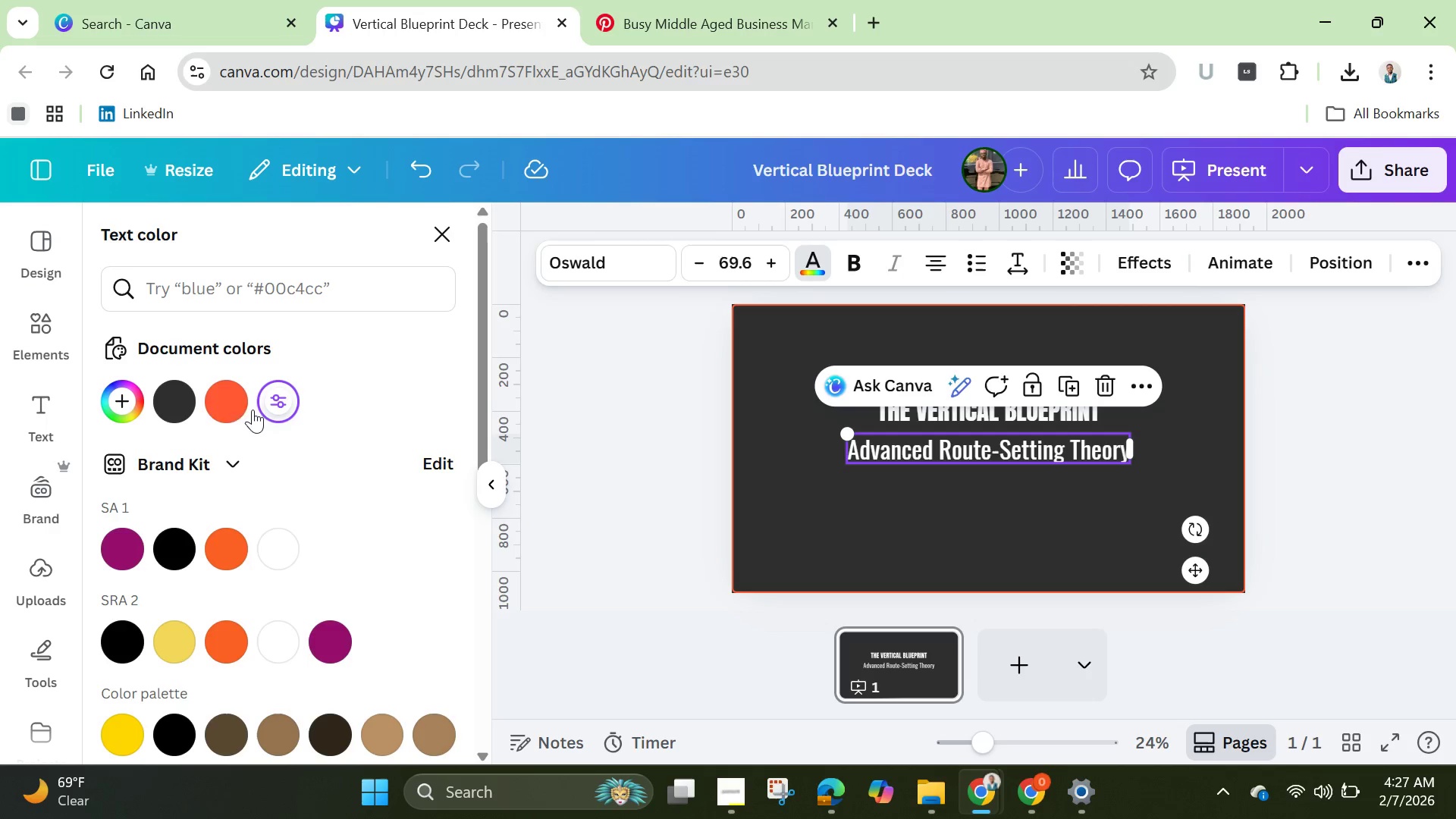 
left_click([234, 400])
 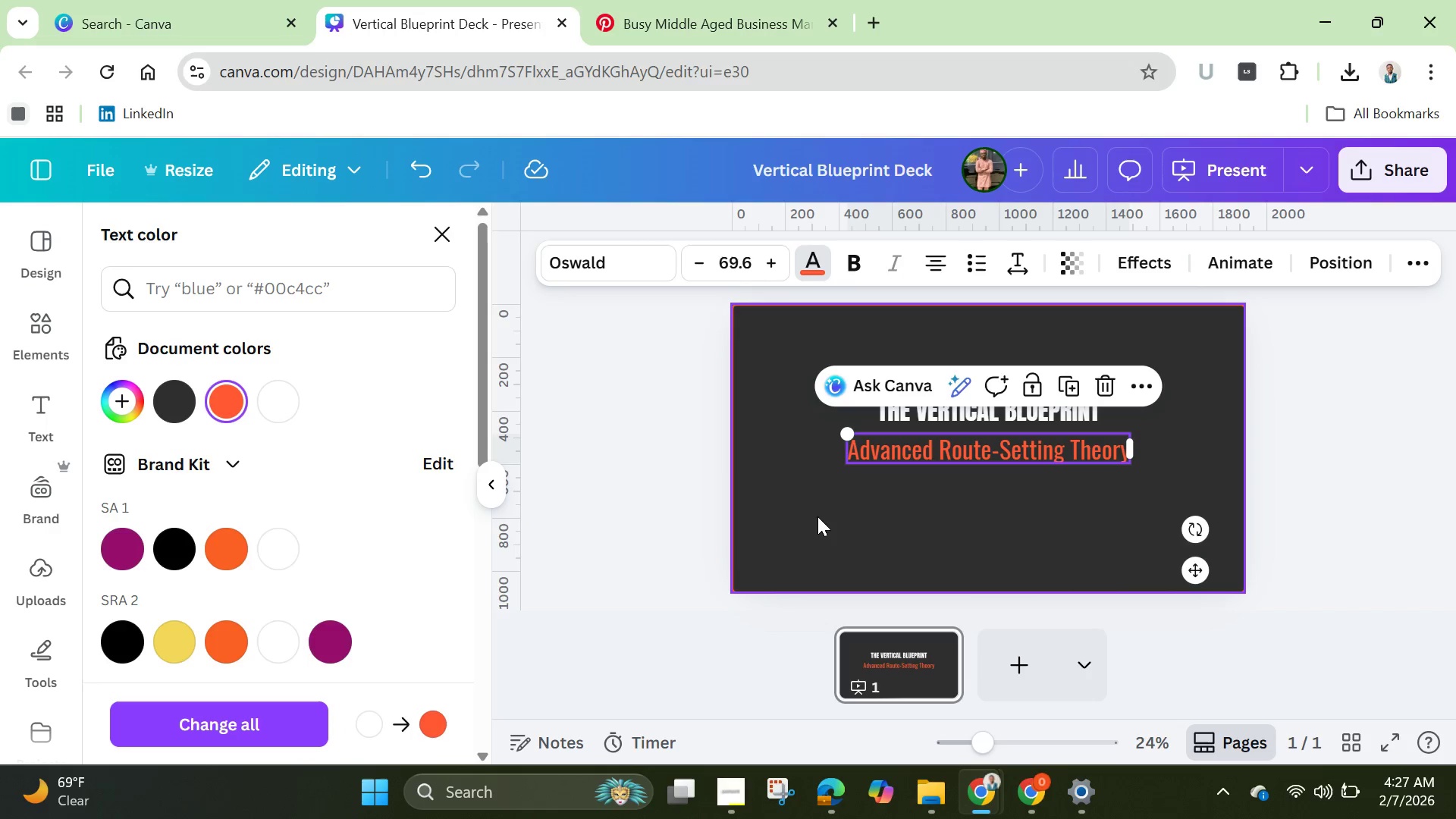 
left_click([871, 510])
 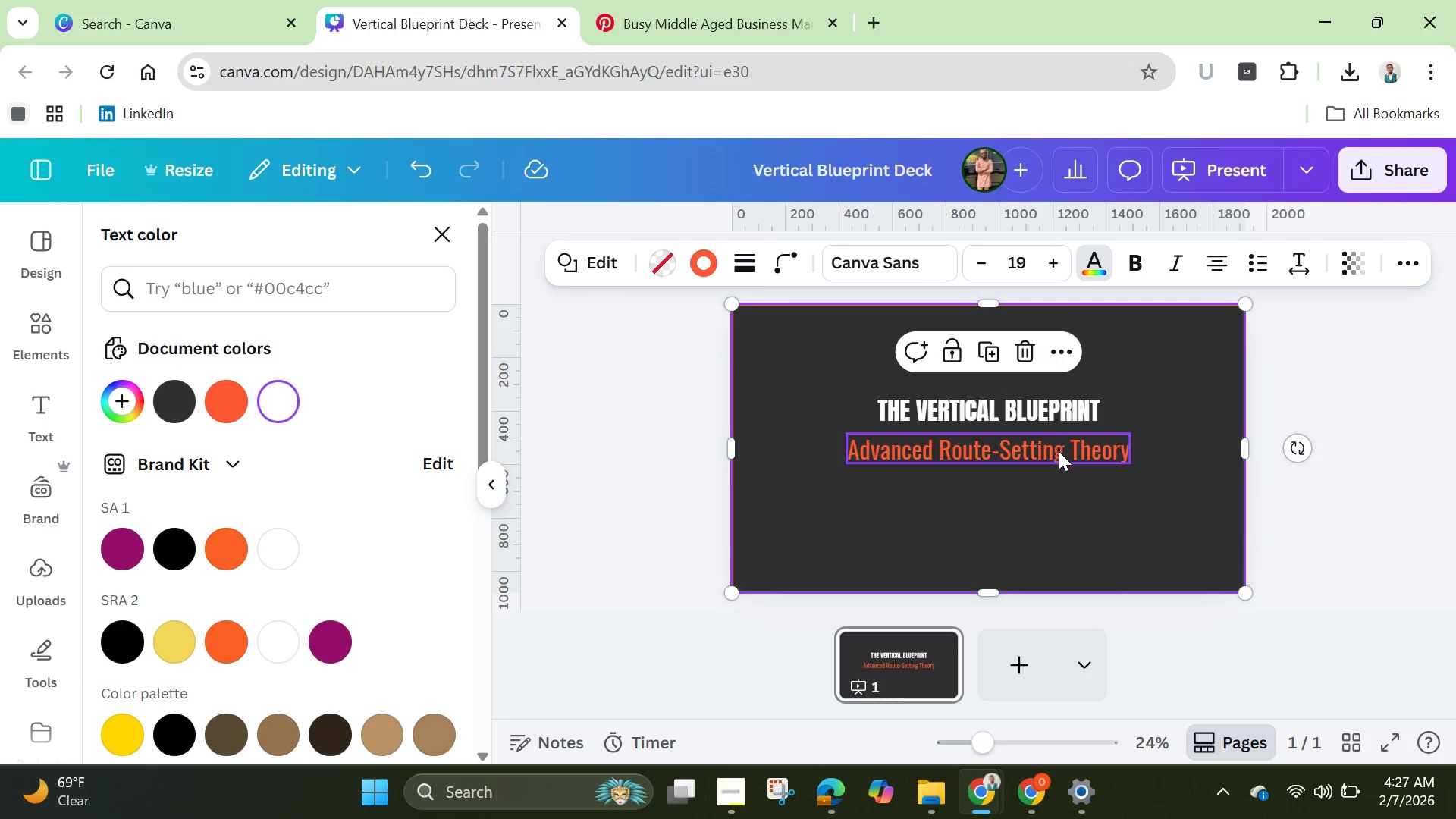 
left_click_drag(start_coordinate=[1059, 451], to_coordinate=[1063, 445])
 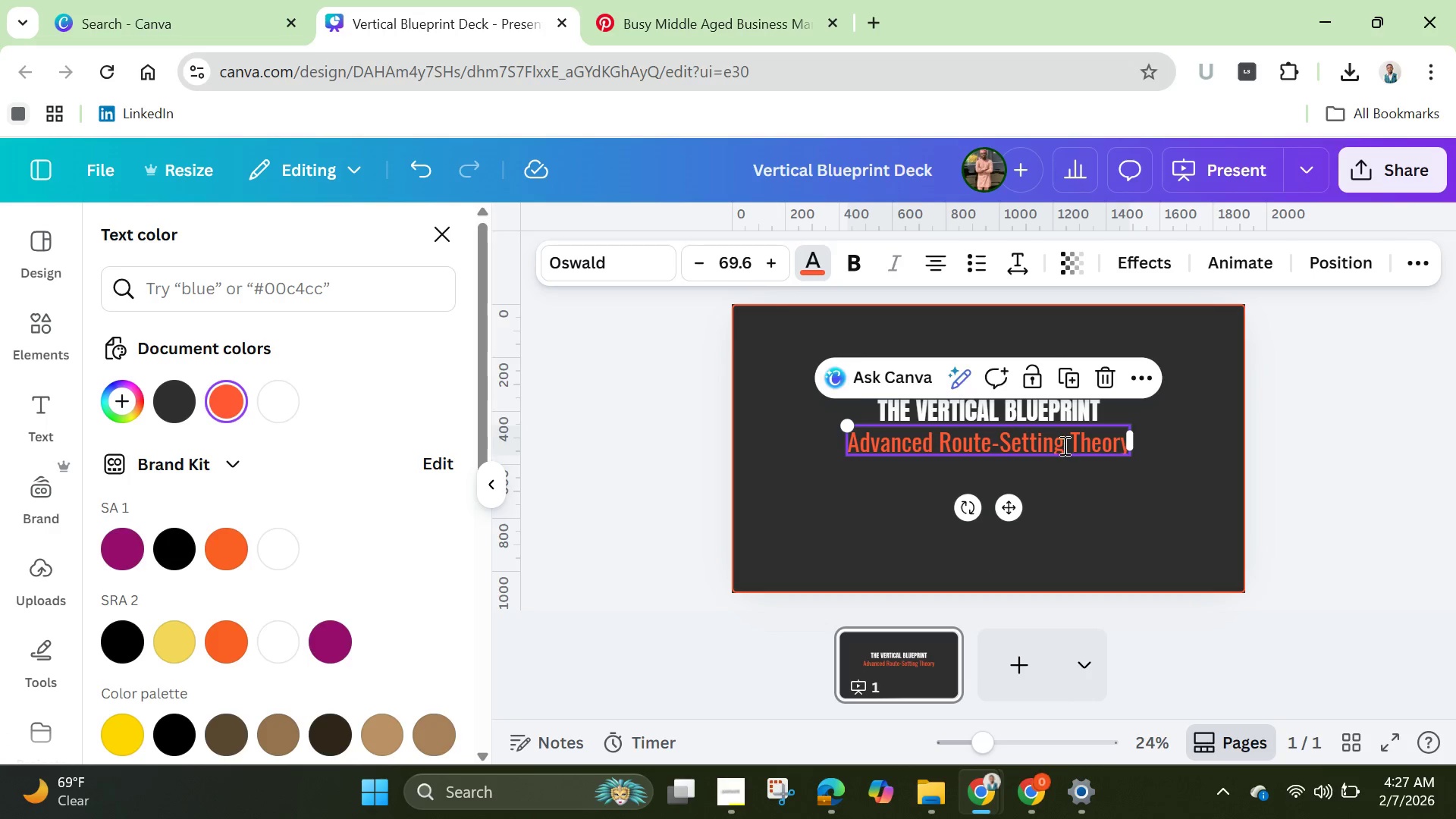 
left_click([1063, 445])
 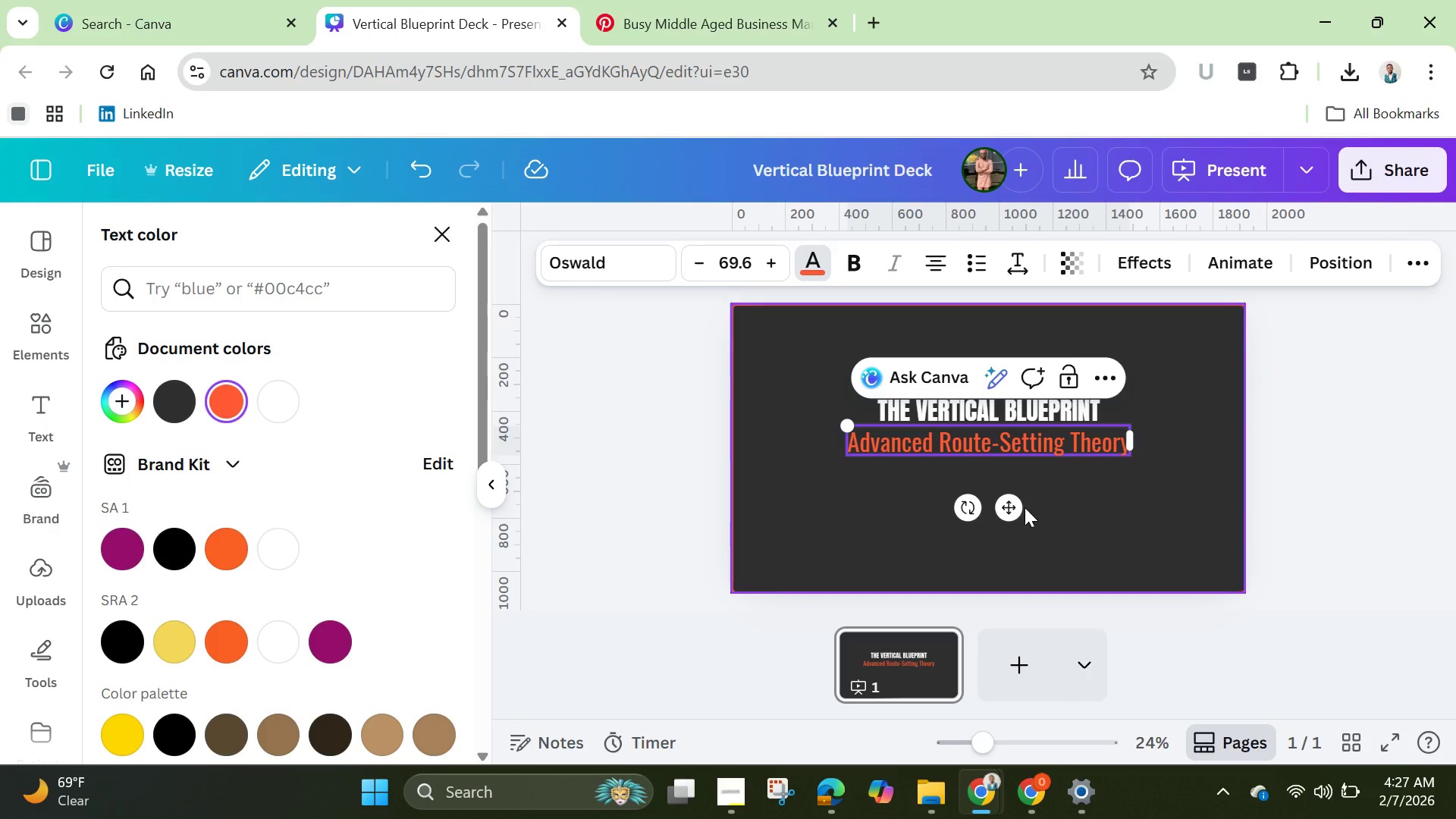 
left_click([1025, 510])
 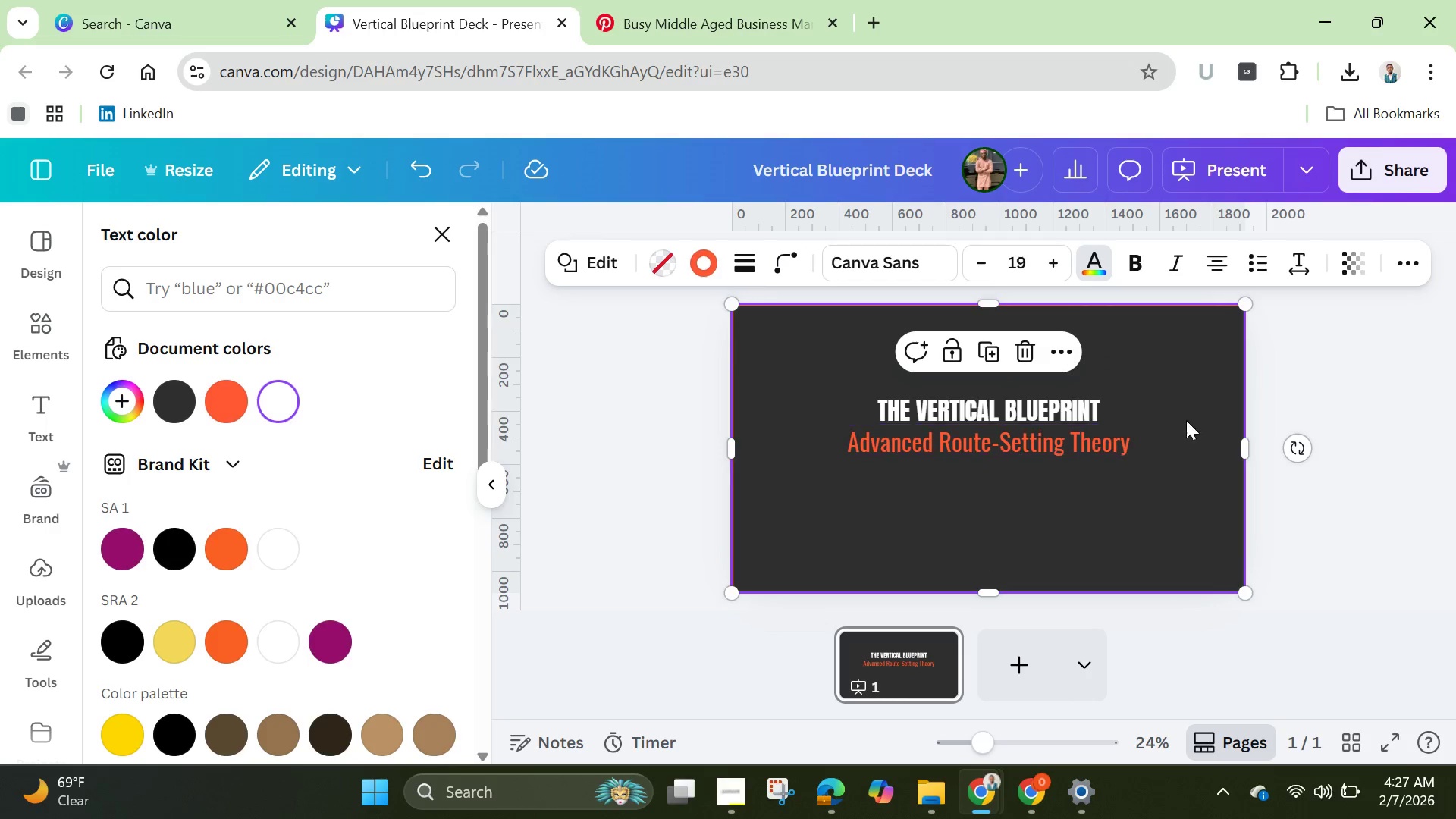 
wait(6.47)
 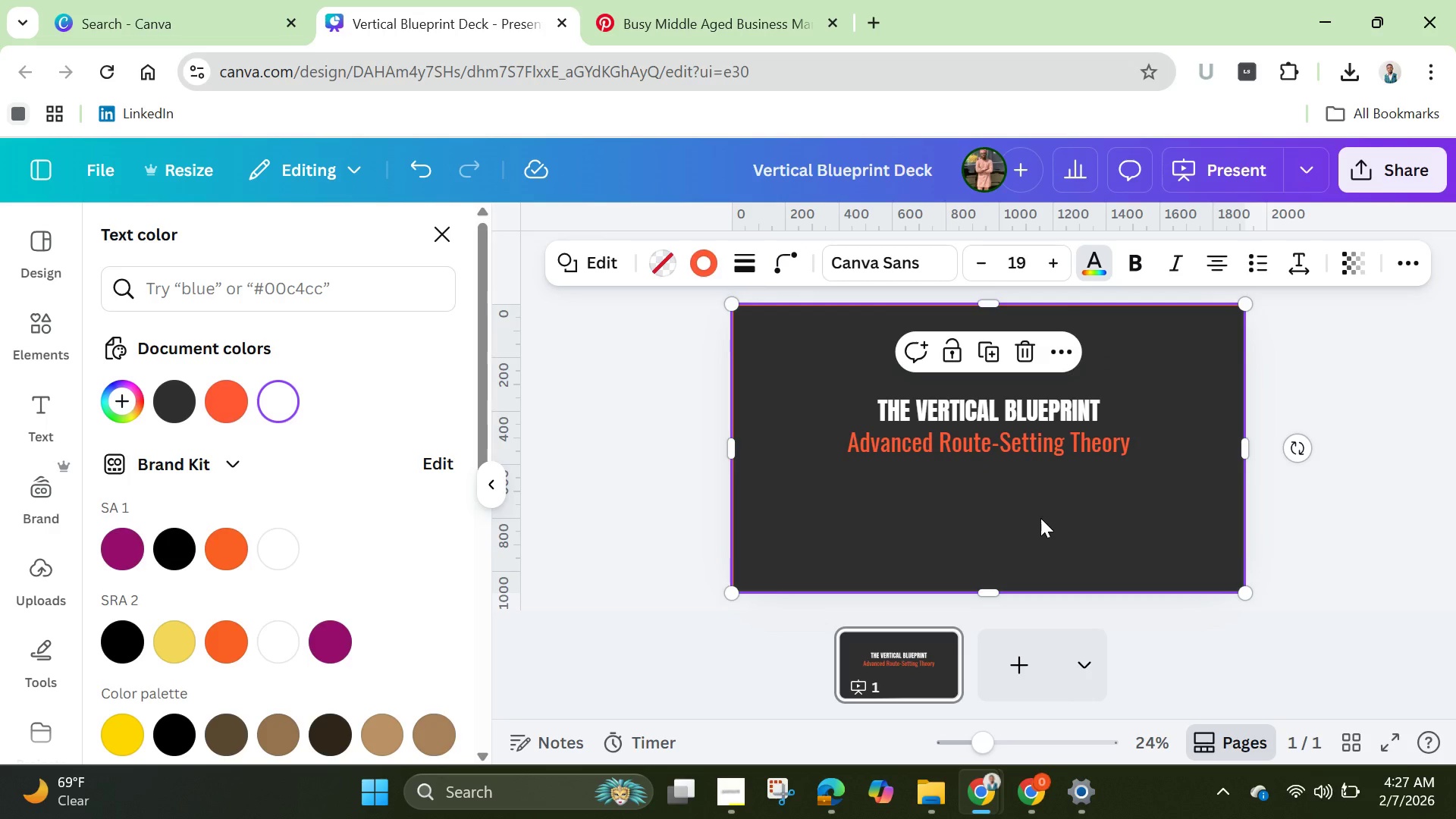 
left_click_drag(start_coordinate=[1005, 444], to_coordinate=[1004, 456])
 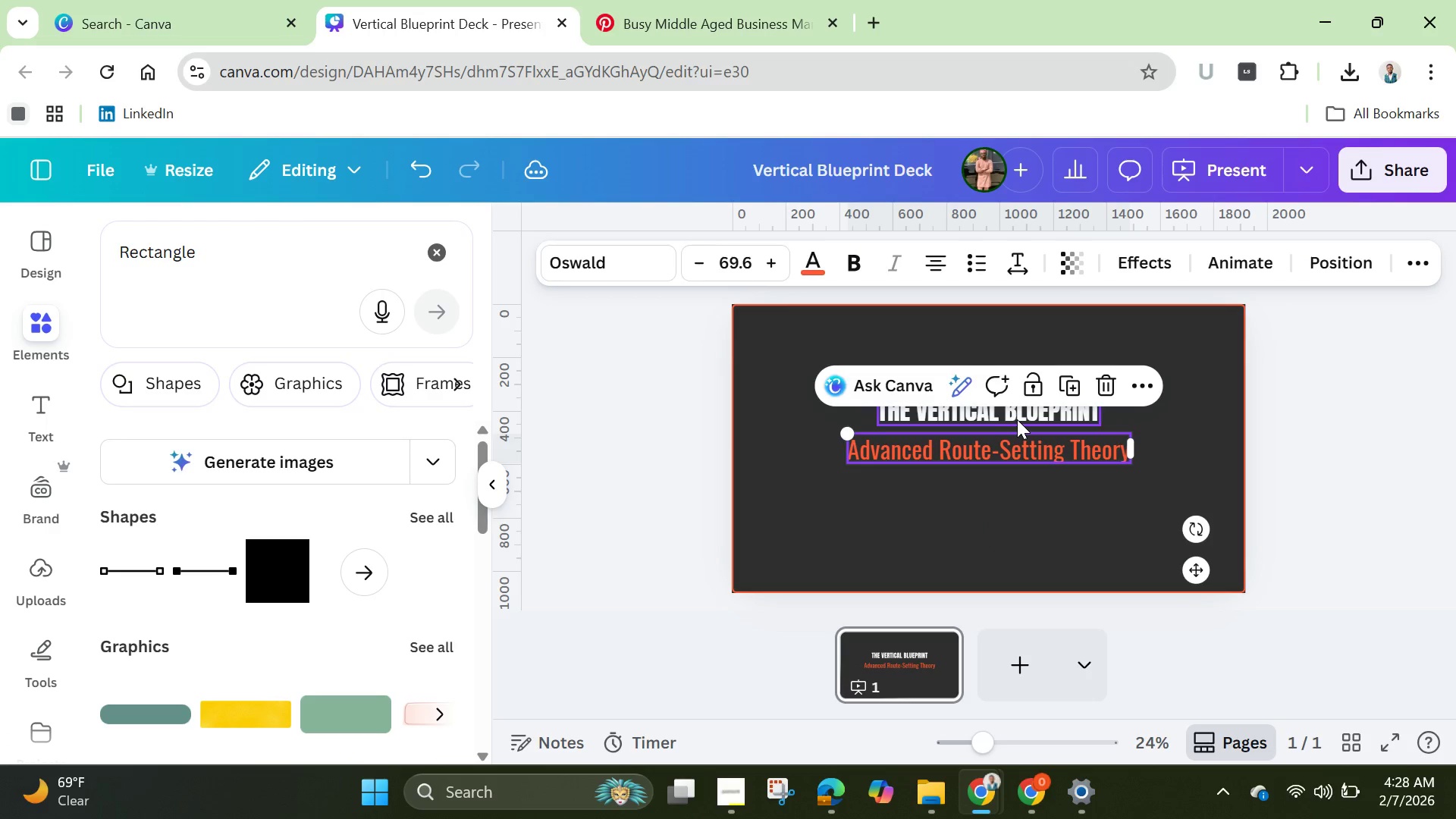 
left_click([1017, 419])
 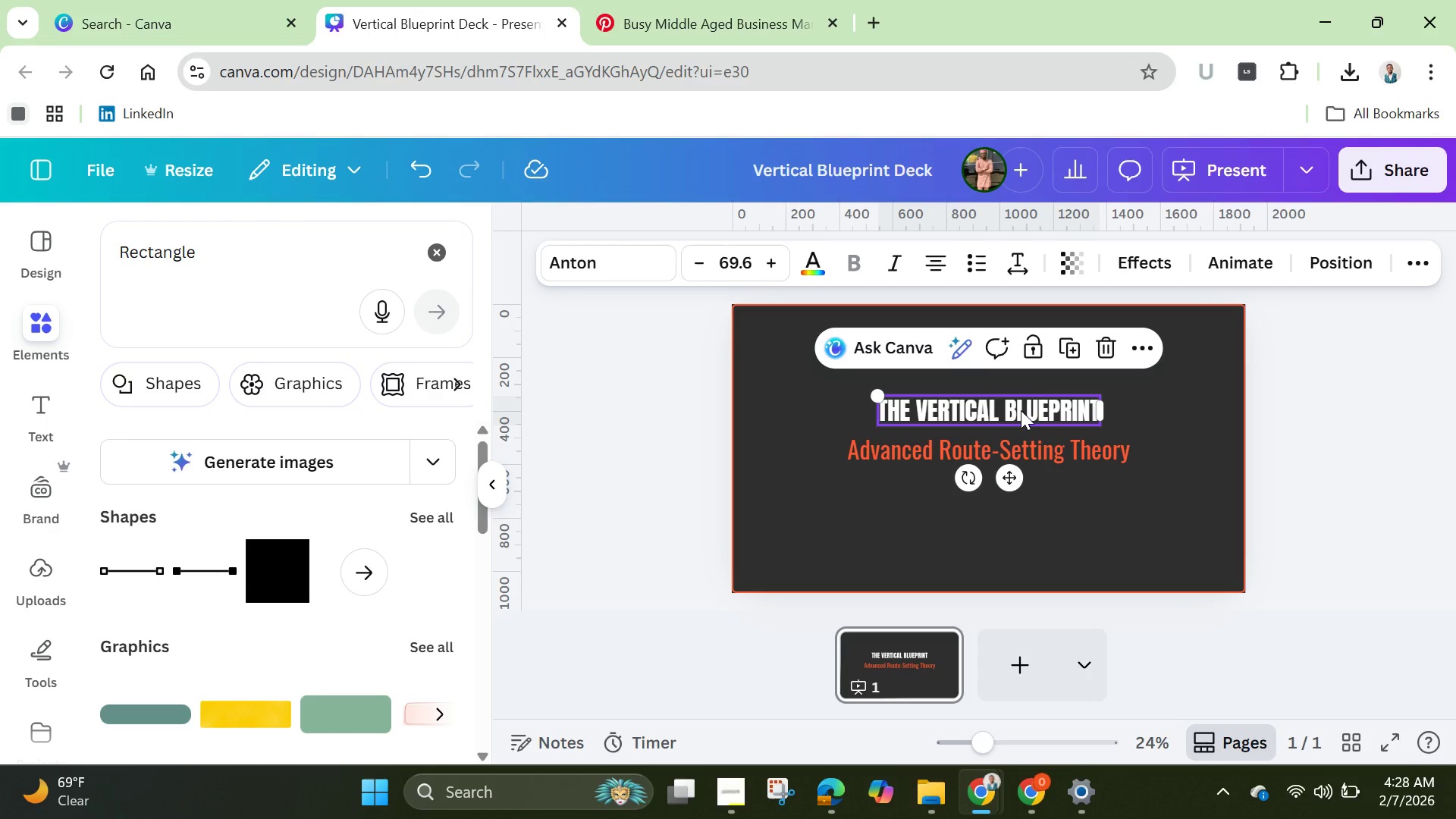 
left_click_drag(start_coordinate=[1021, 410], to_coordinate=[1022, 422])
 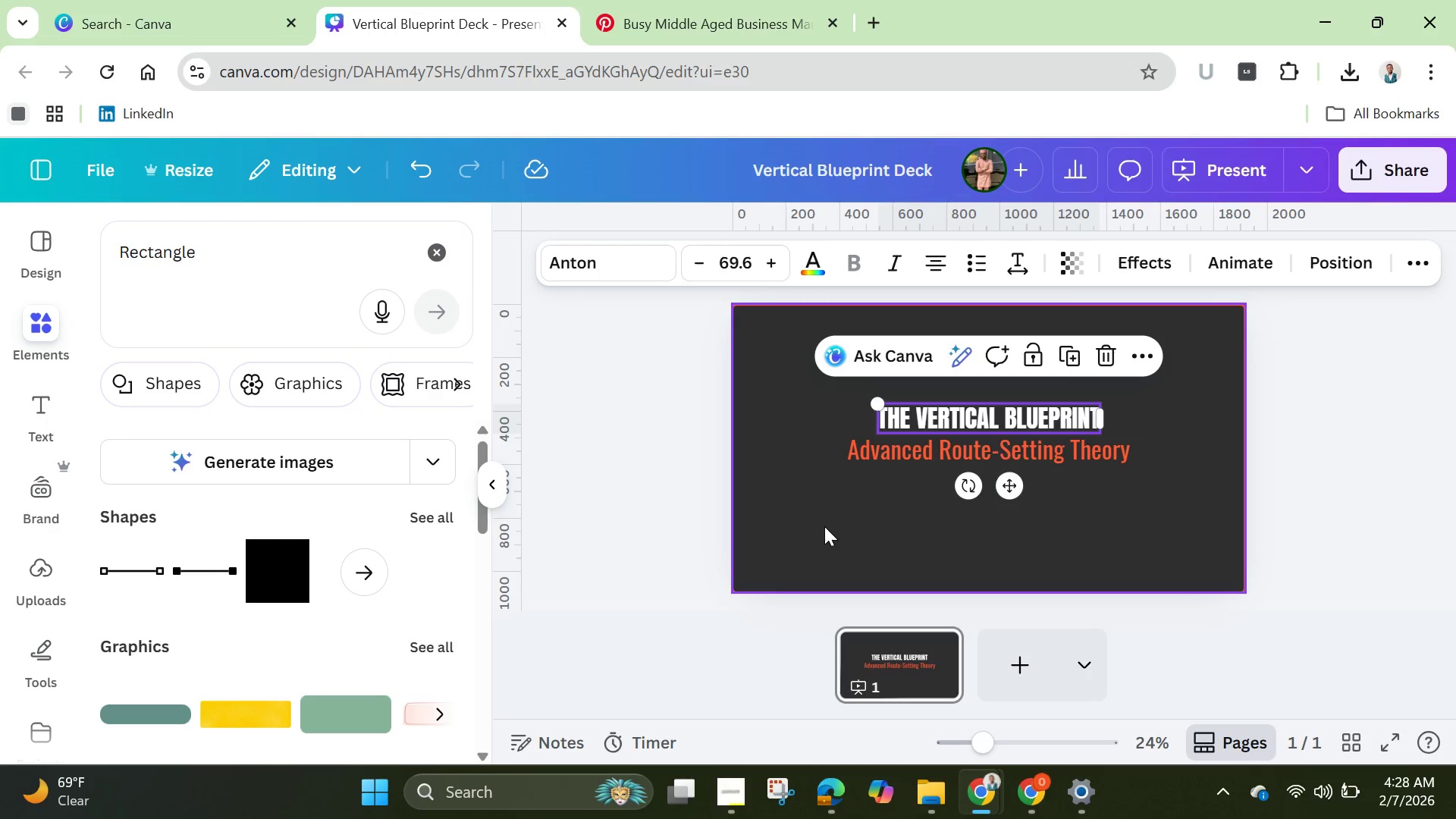 
left_click_drag(start_coordinate=[816, 513], to_coordinate=[822, 513])
 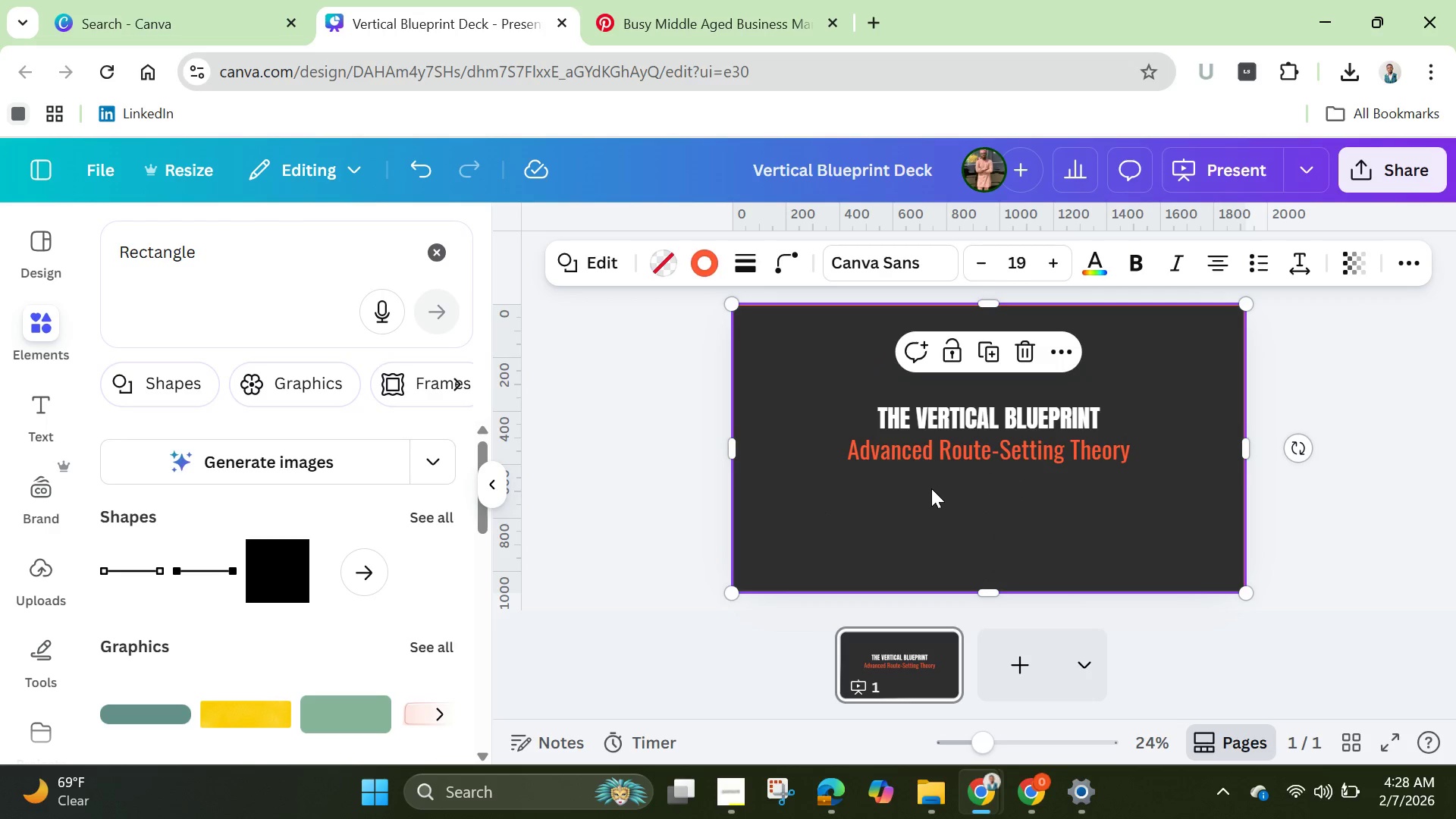 
left_click([929, 488])
 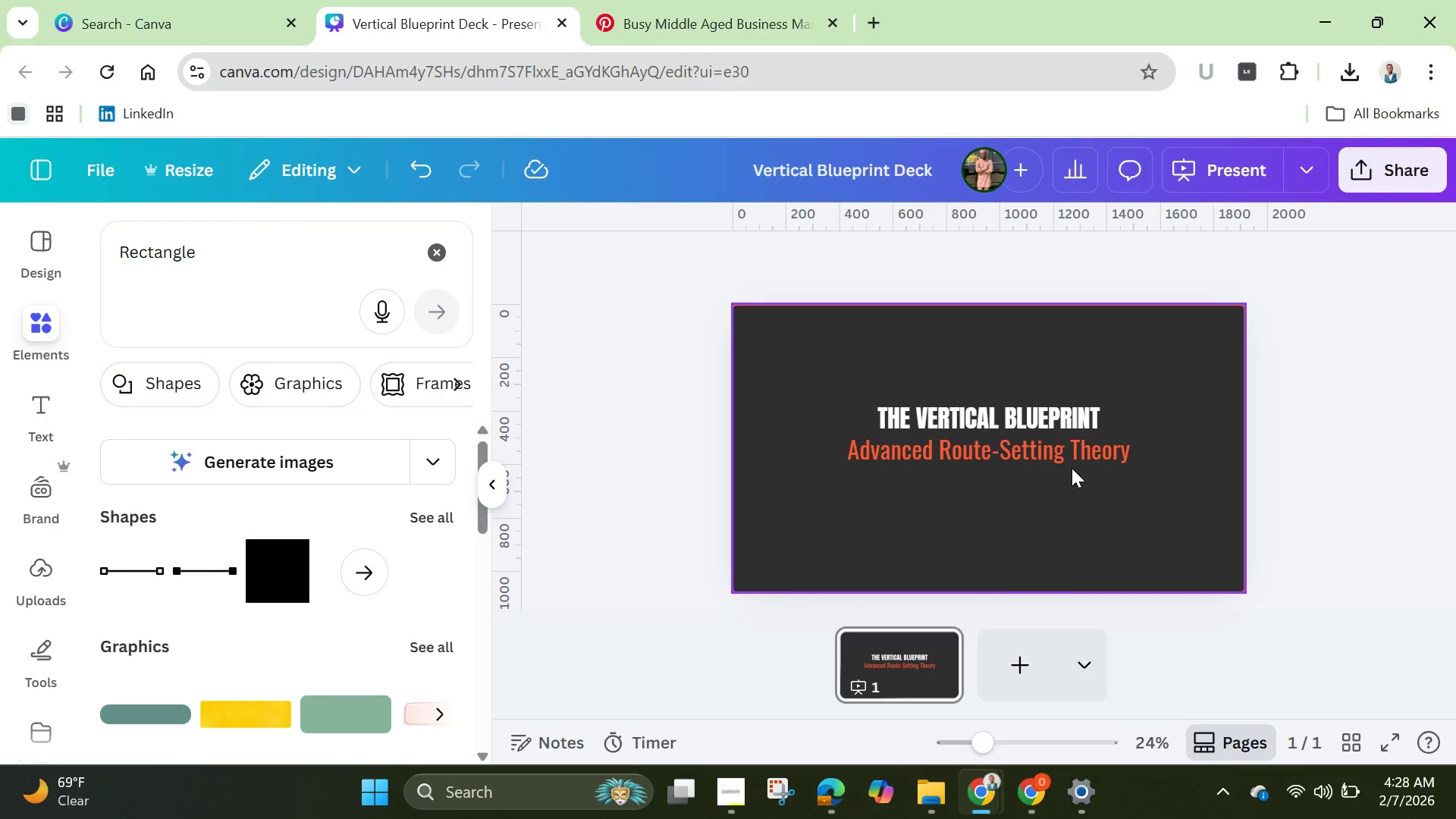 
left_click([1053, 457])
 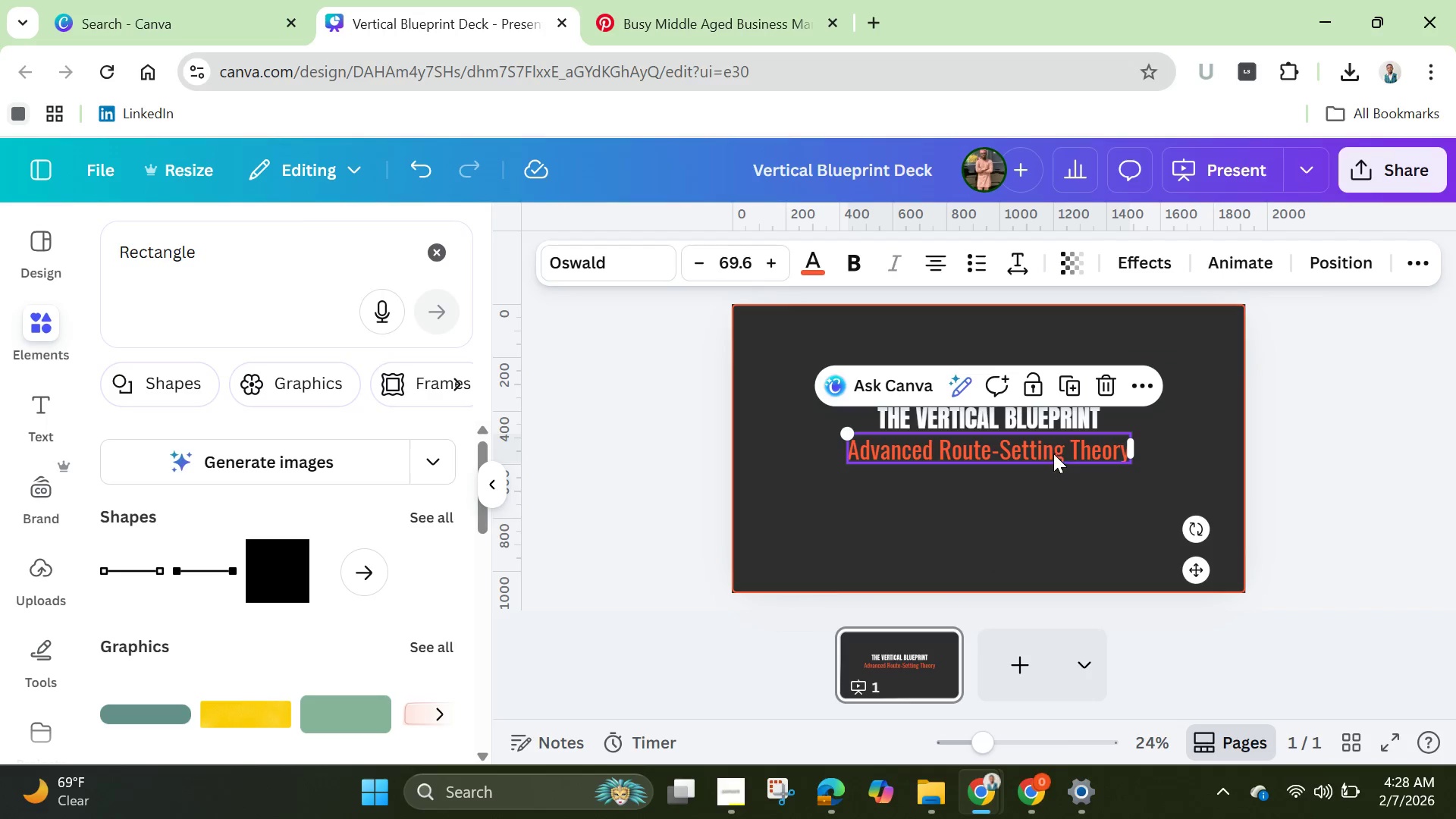 
hold_key(key=ShiftLeft, duration=1.08)
left_click([1047, 416])
 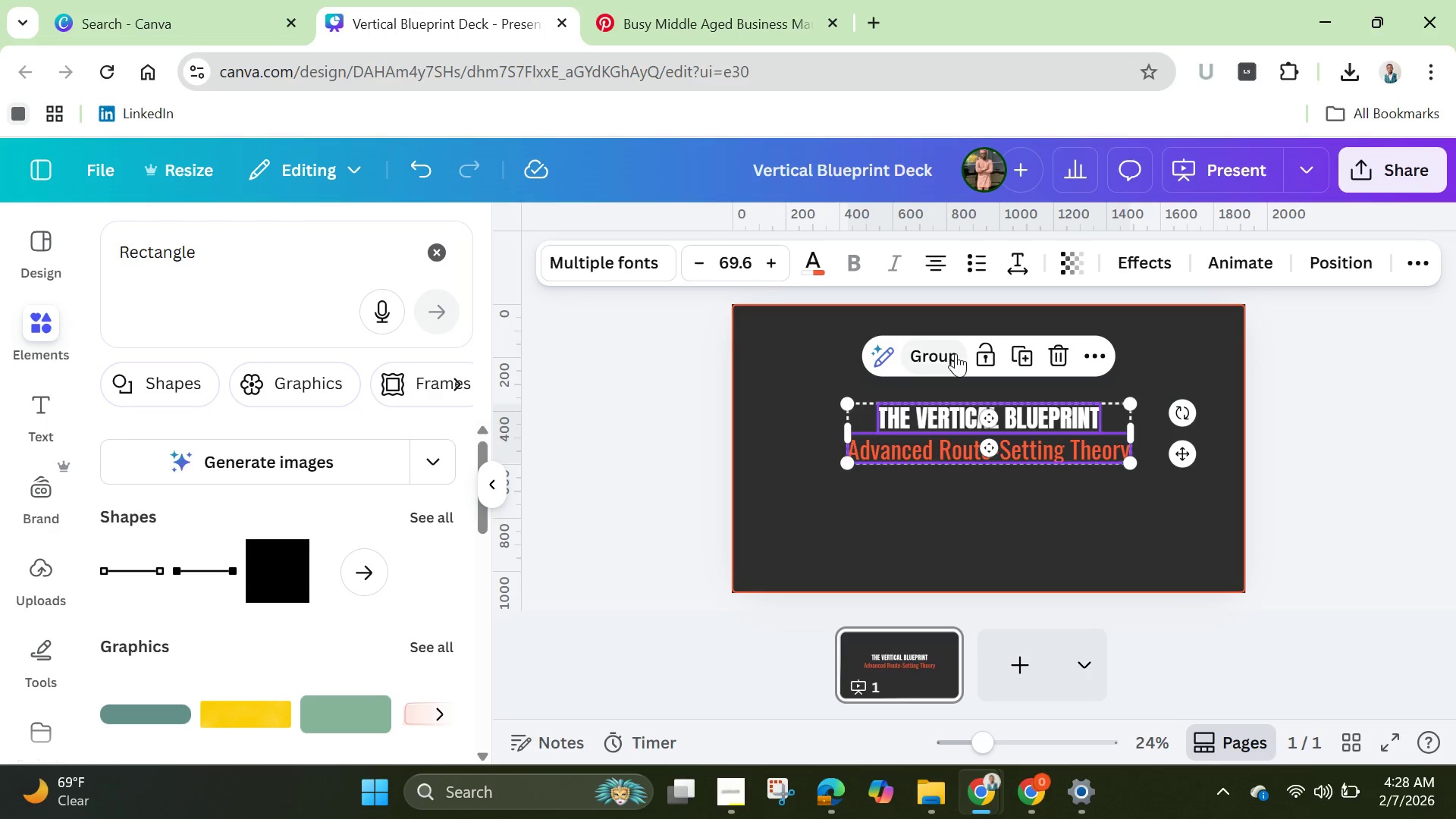 
left_click([952, 353])
 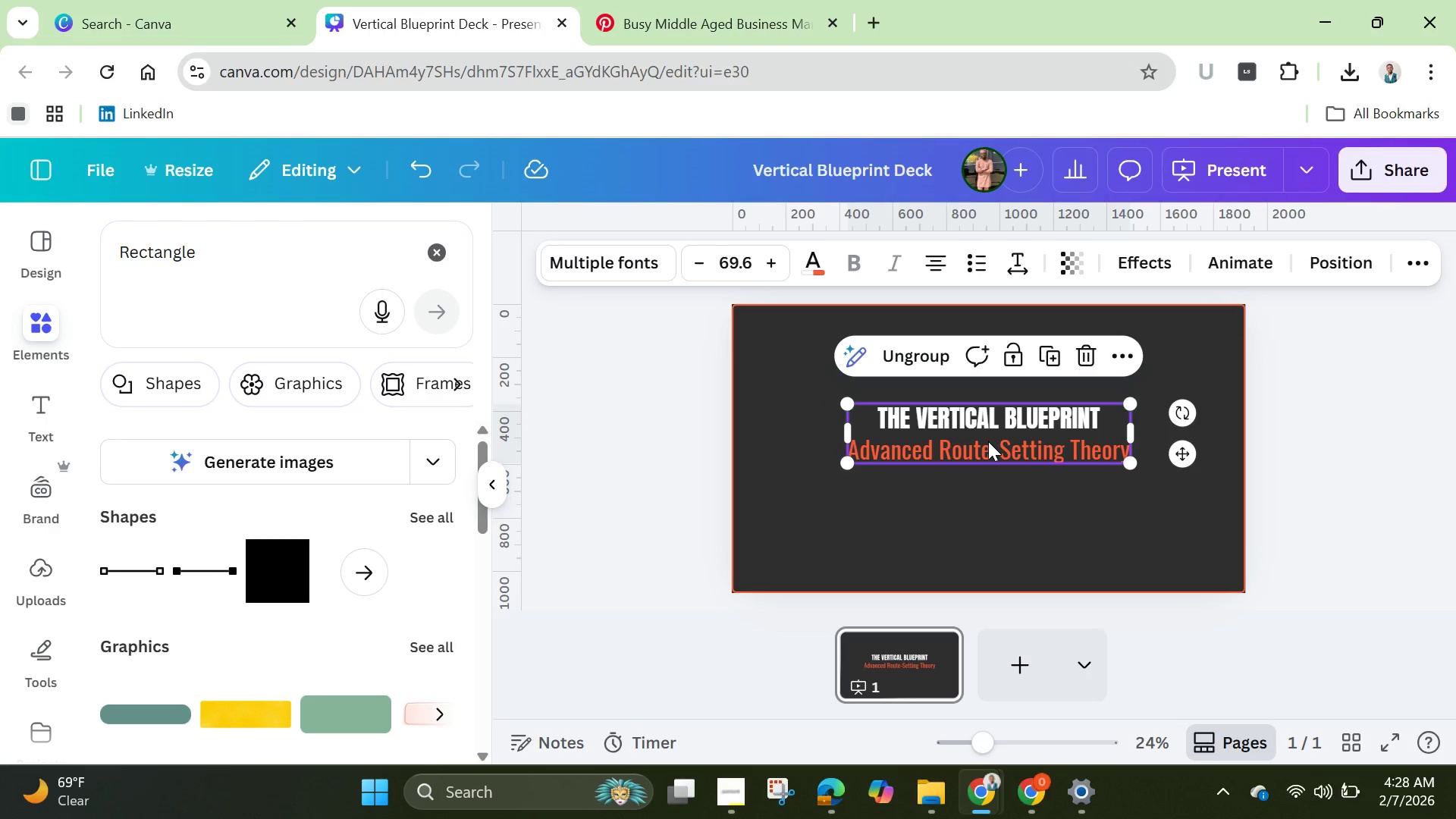 
left_click_drag(start_coordinate=[988, 441], to_coordinate=[990, 461])
 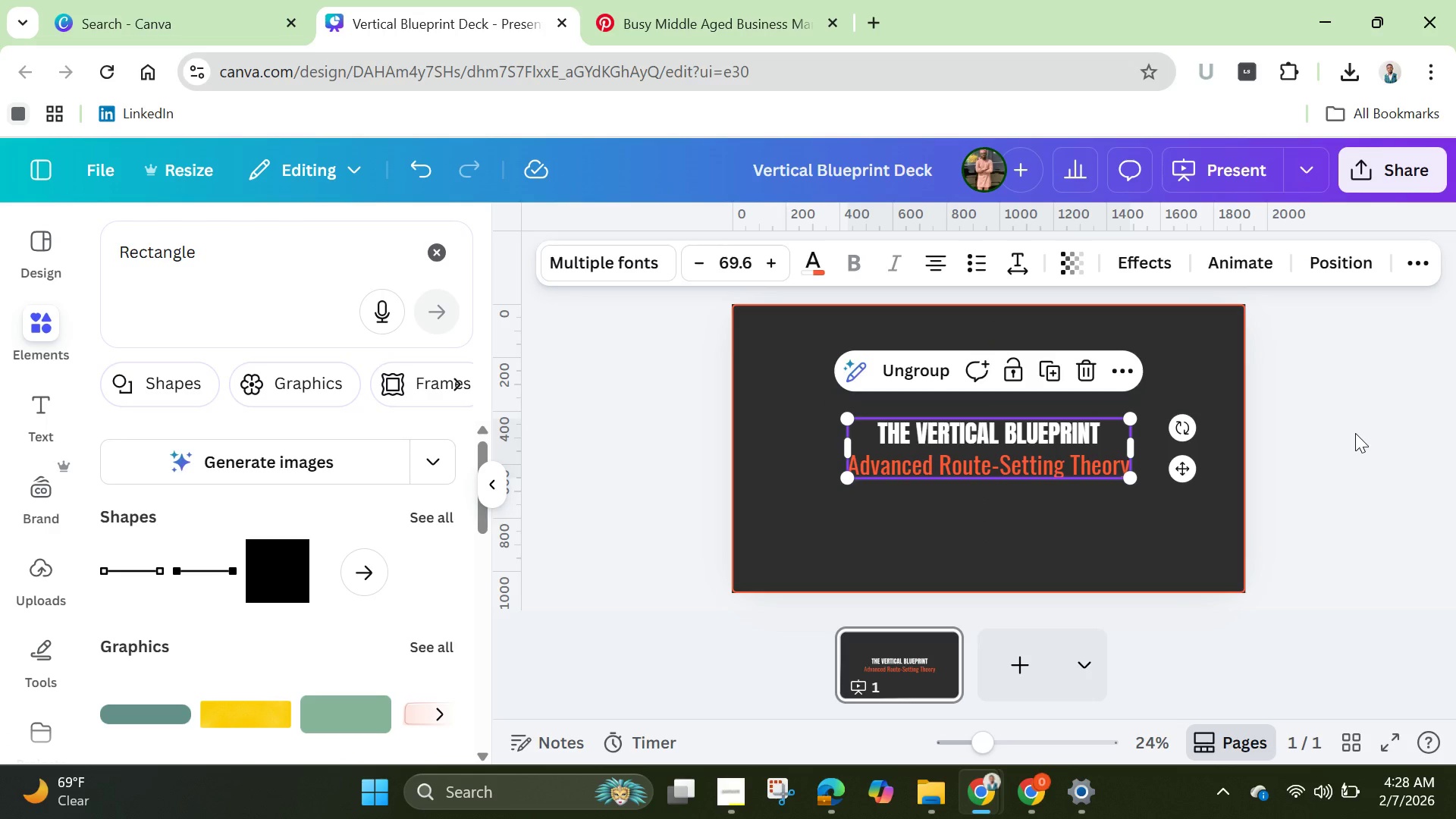 
left_click([1355, 433])
 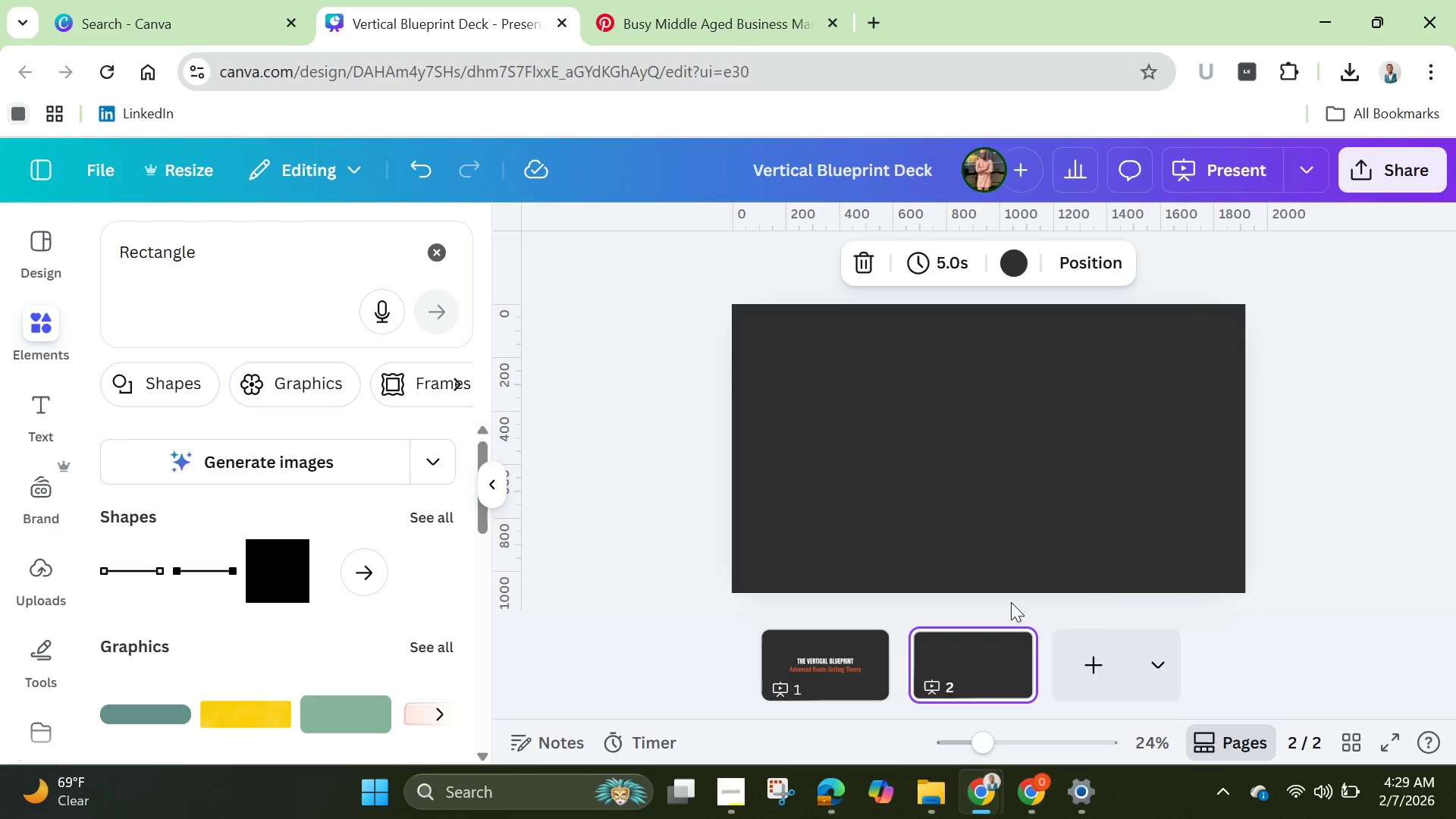 
wait(57.41)
 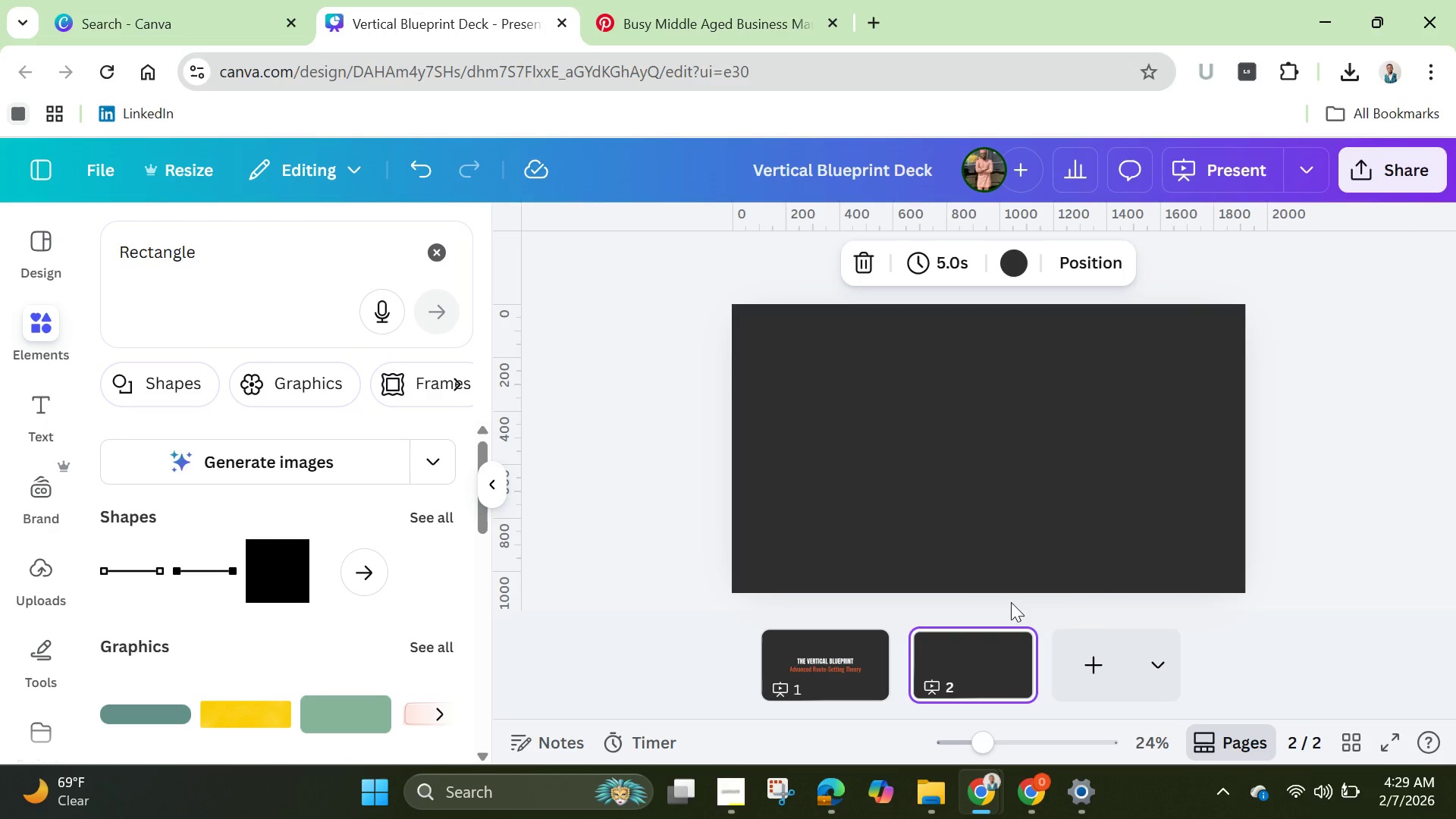 
left_click([808, 676])
 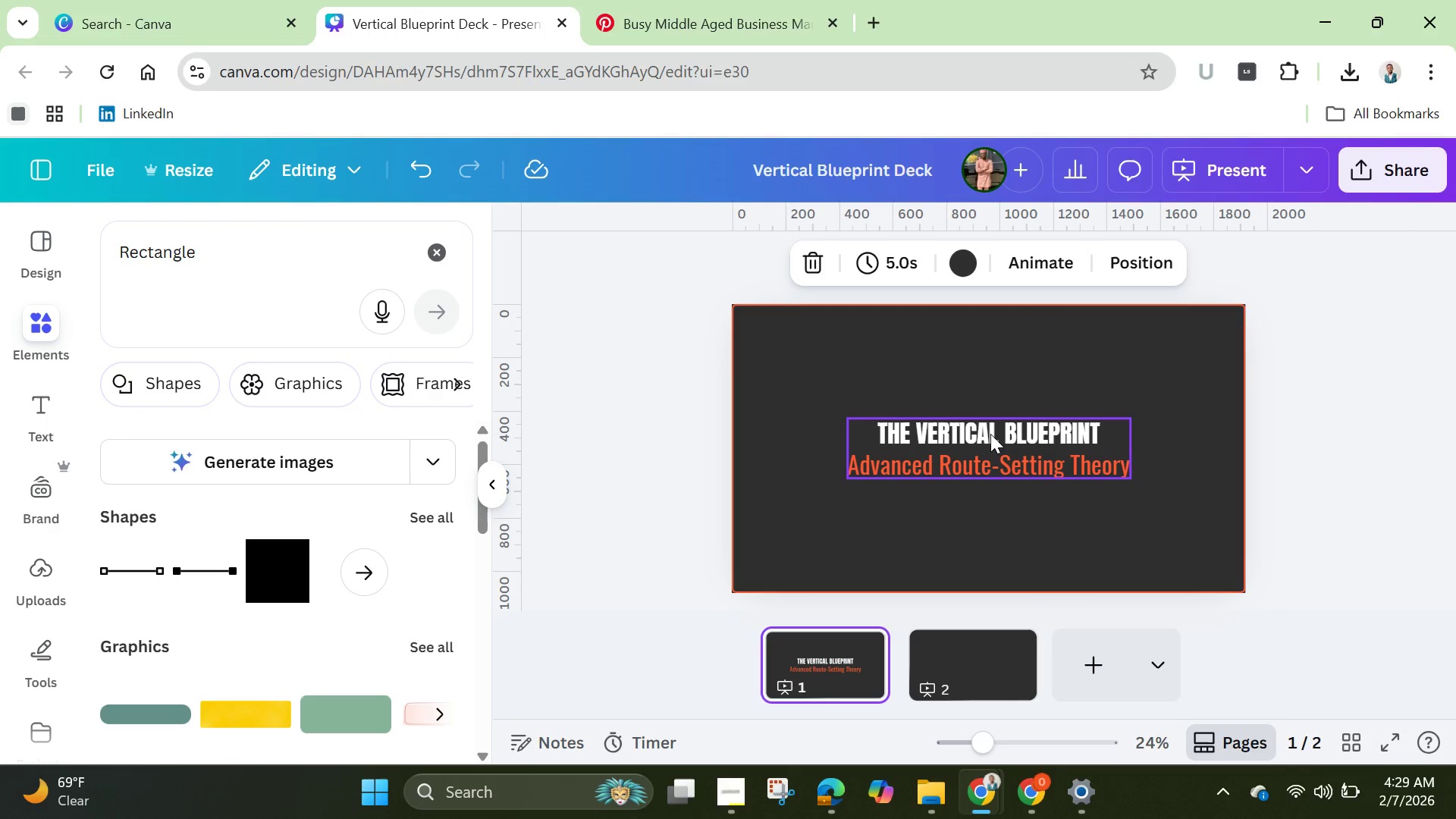 
left_click([993, 431])
 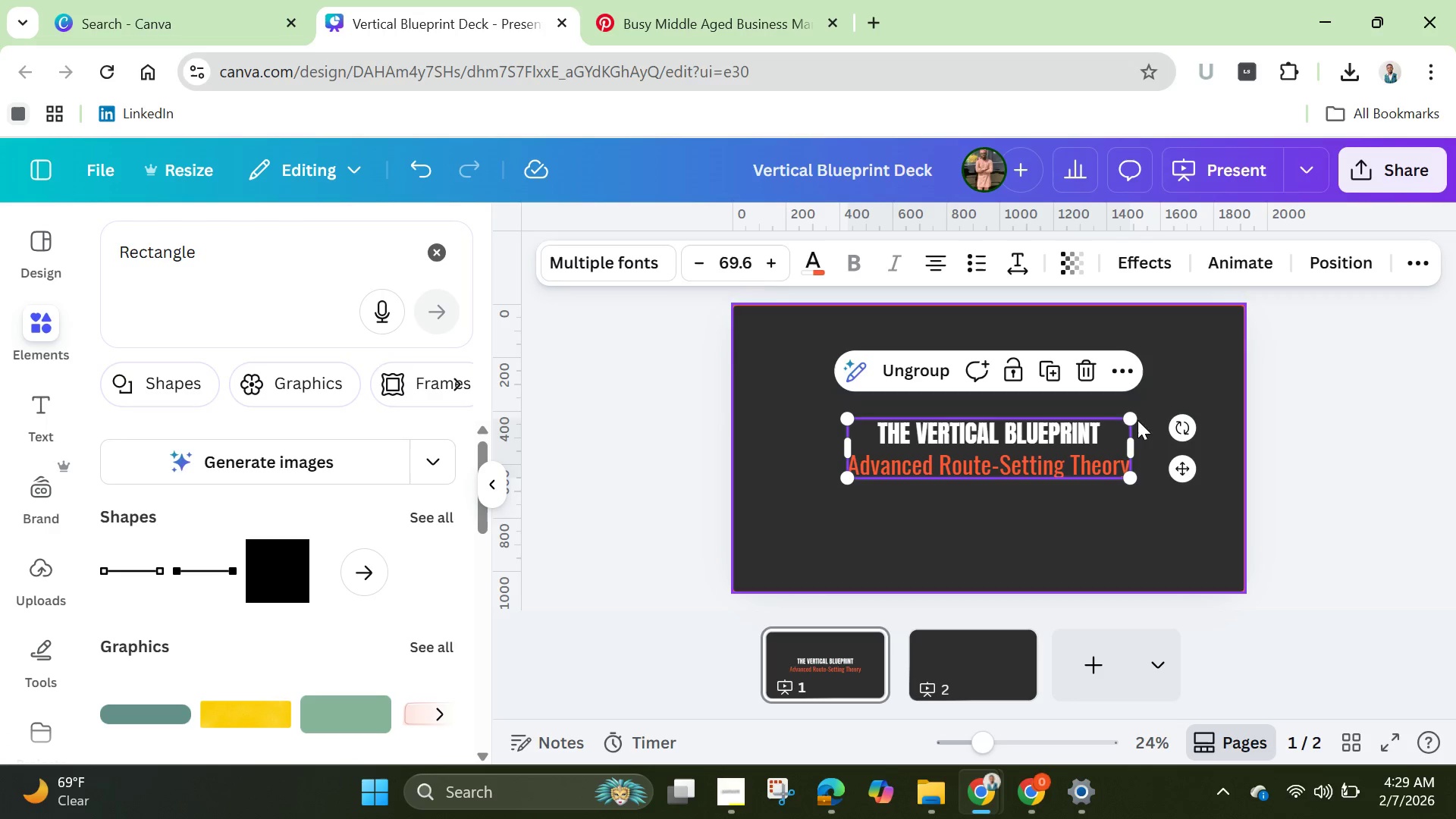 
left_click([1125, 424])
 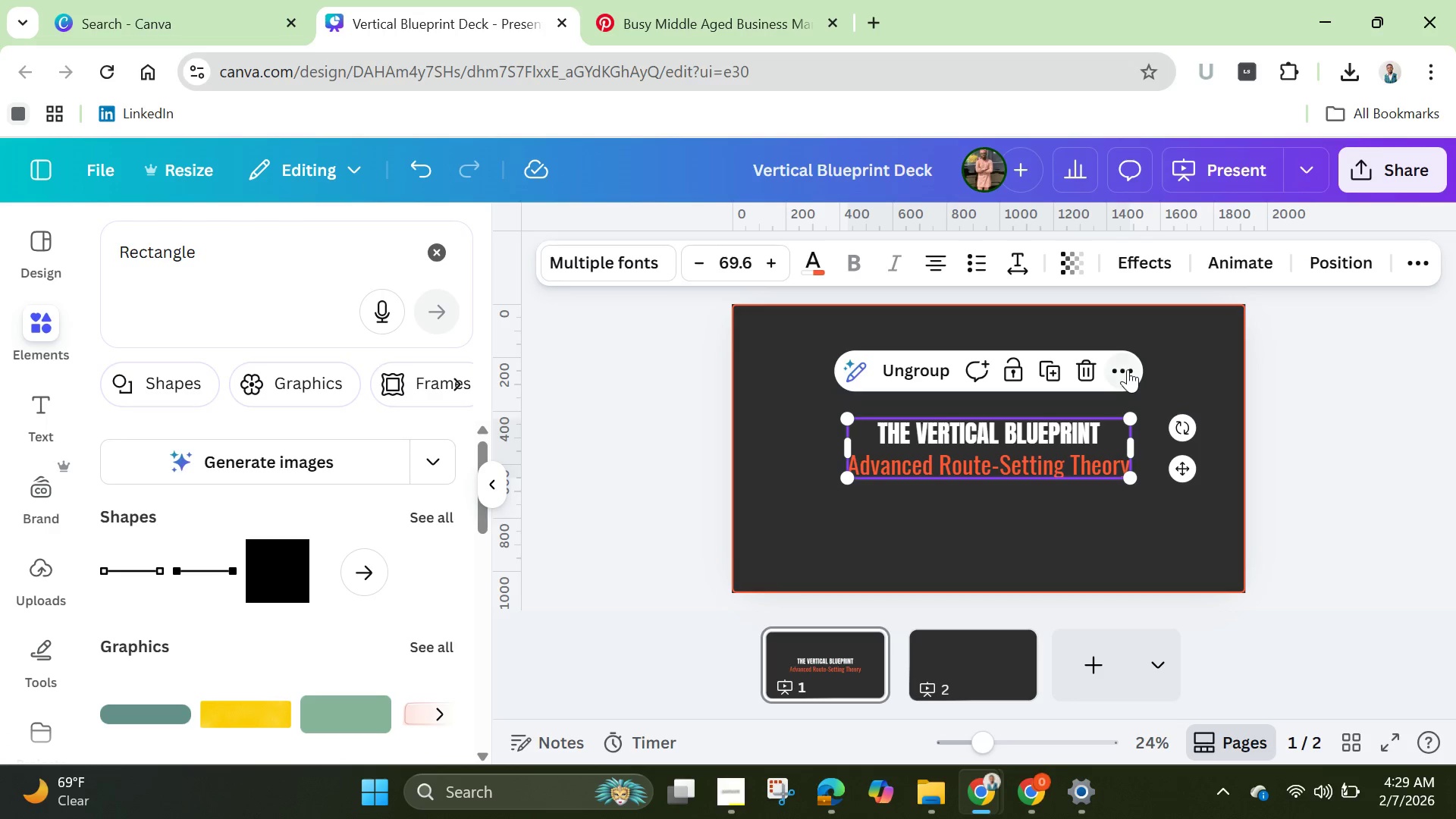 
left_click([1127, 369])
 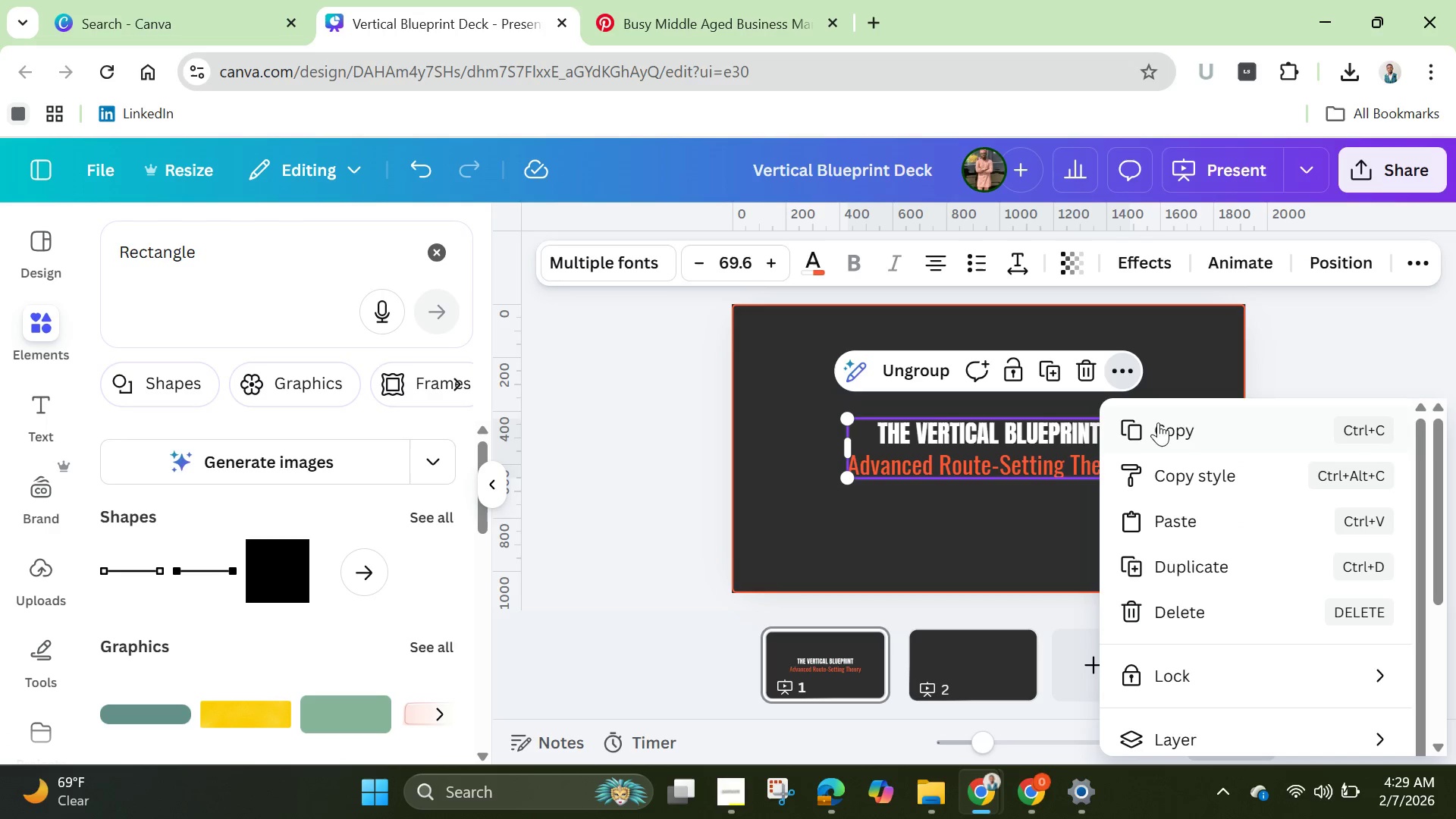 
left_click([1165, 431])
 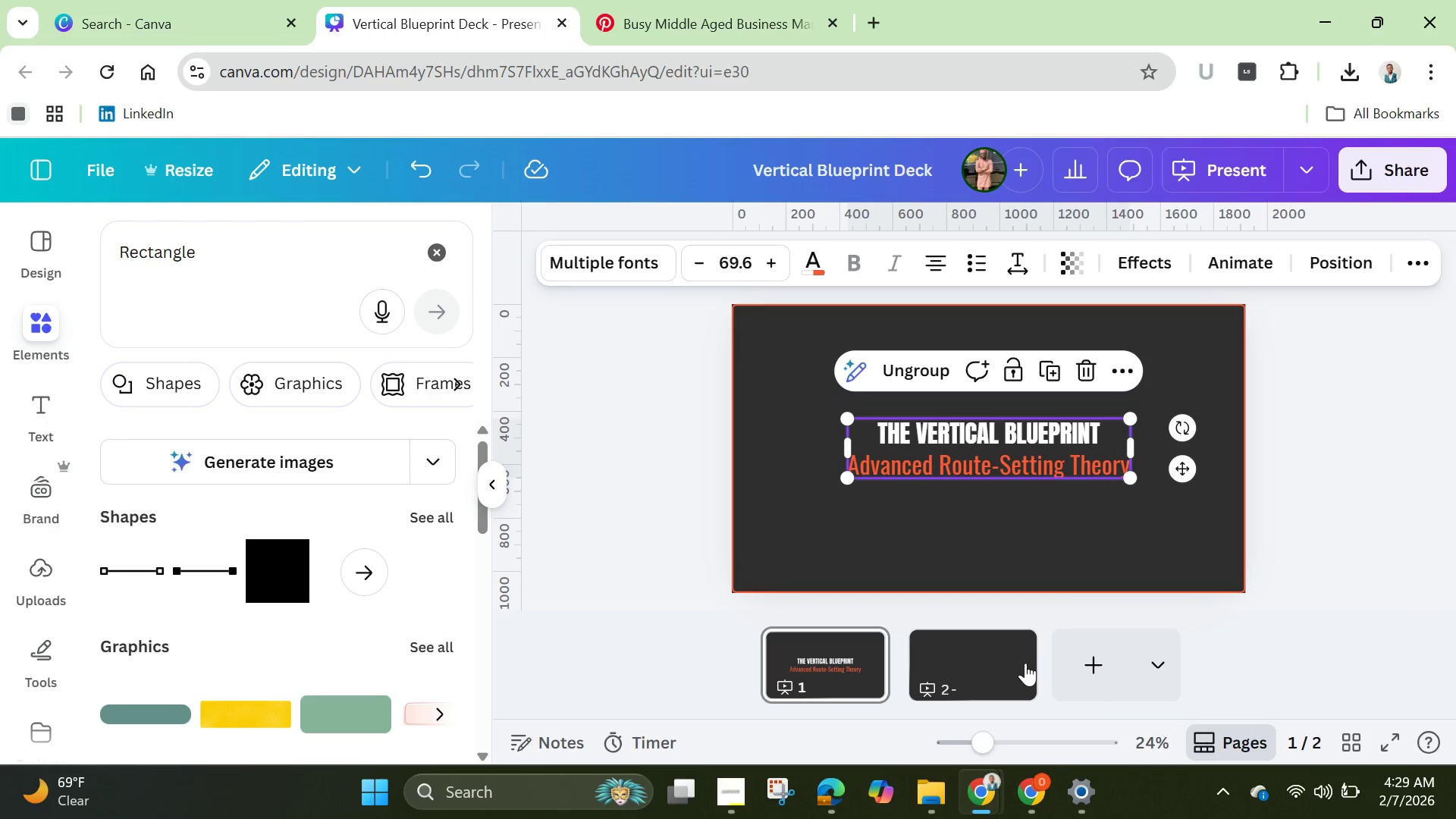 
left_click([1024, 663])
 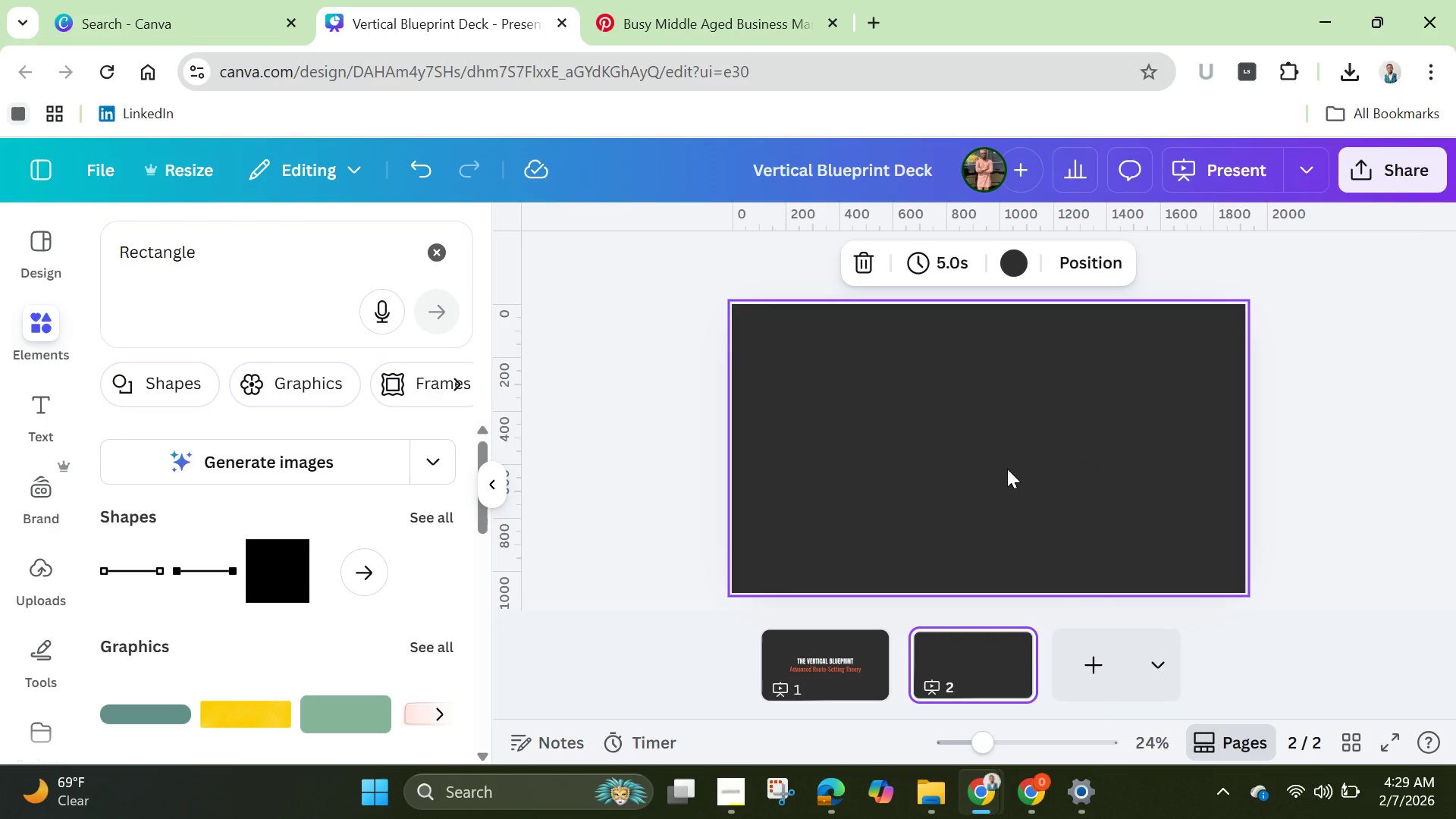 
key(Control+V)
 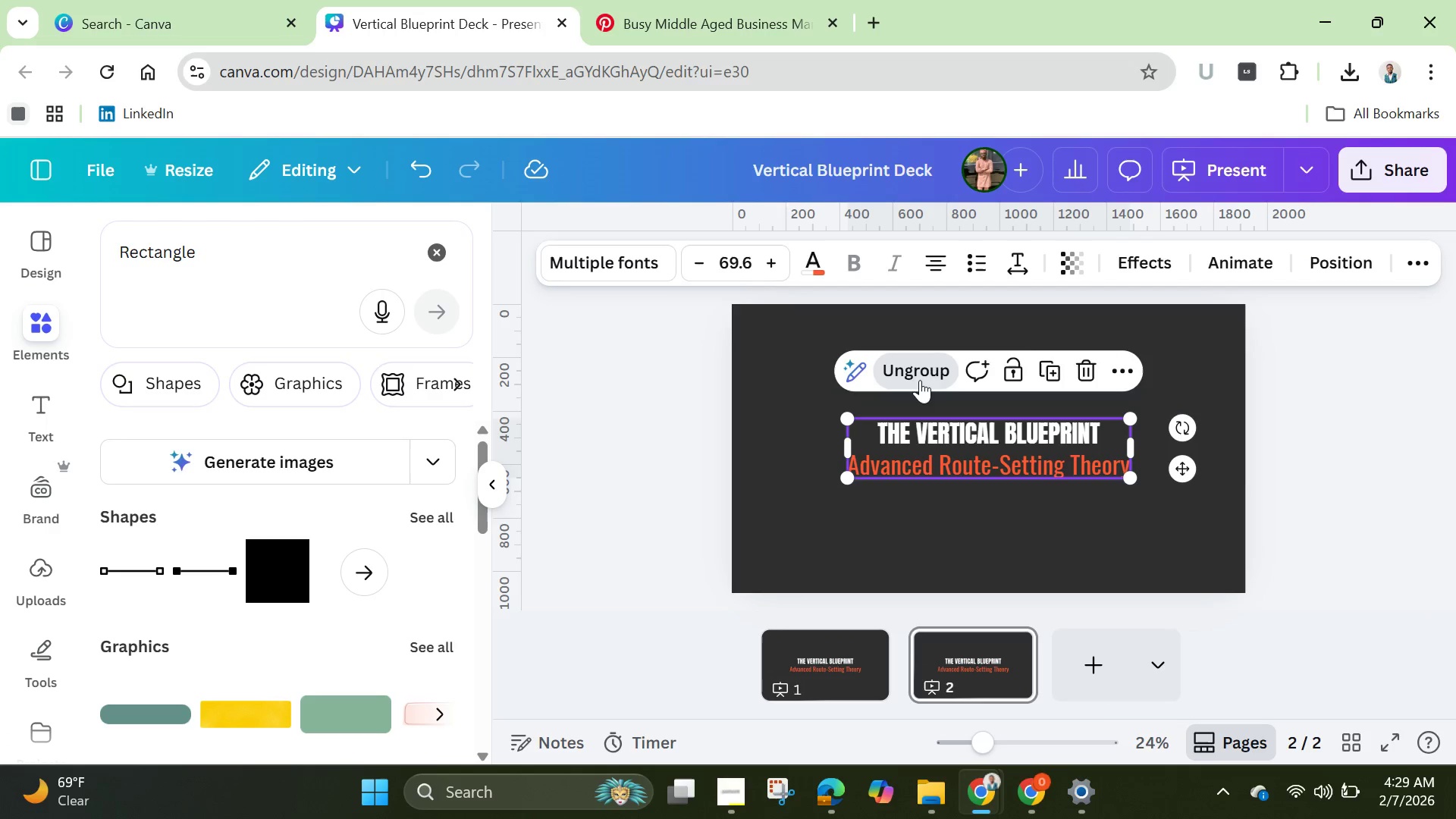 
left_click([868, 502])
 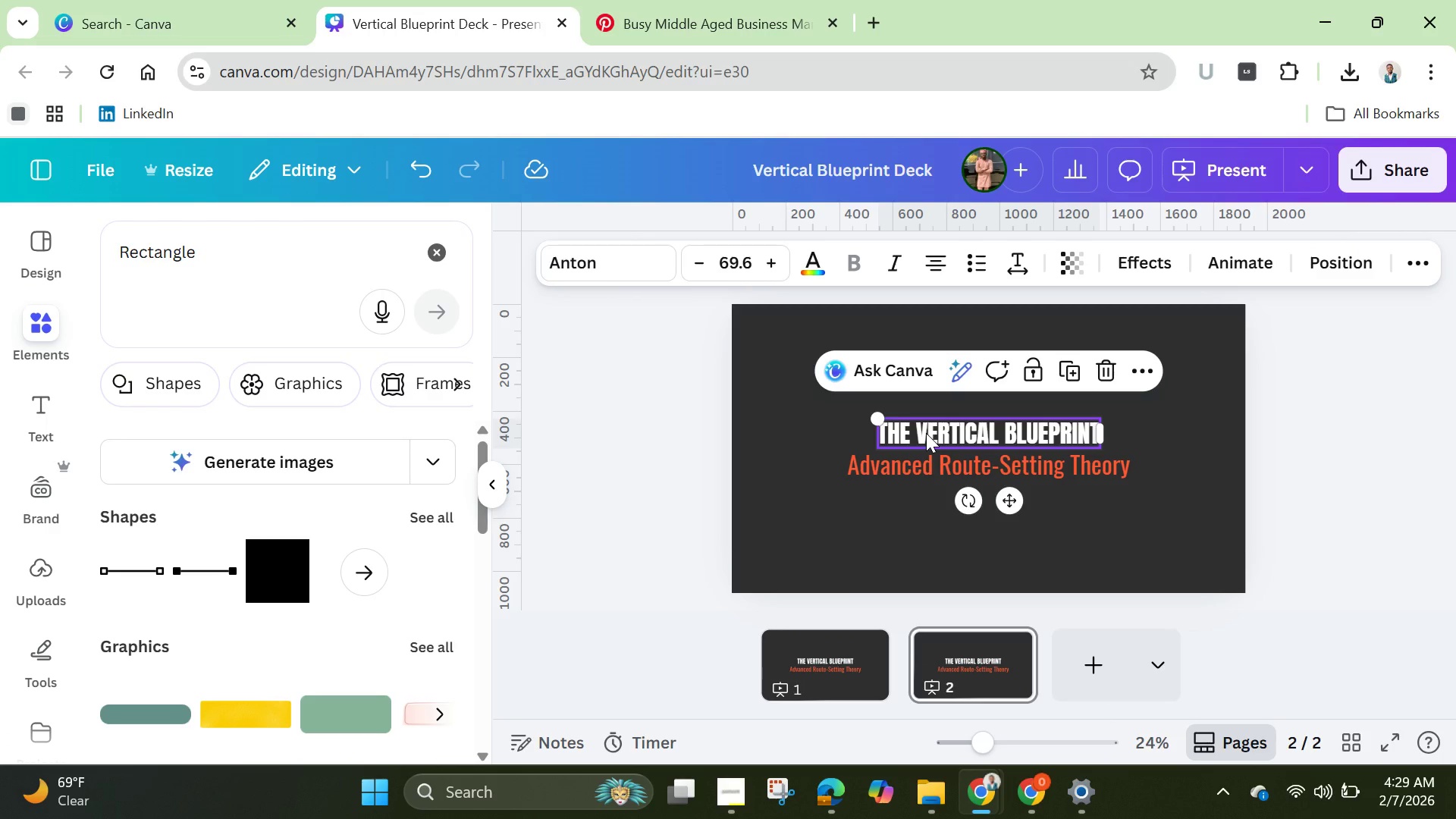 
left_click([926, 433])
 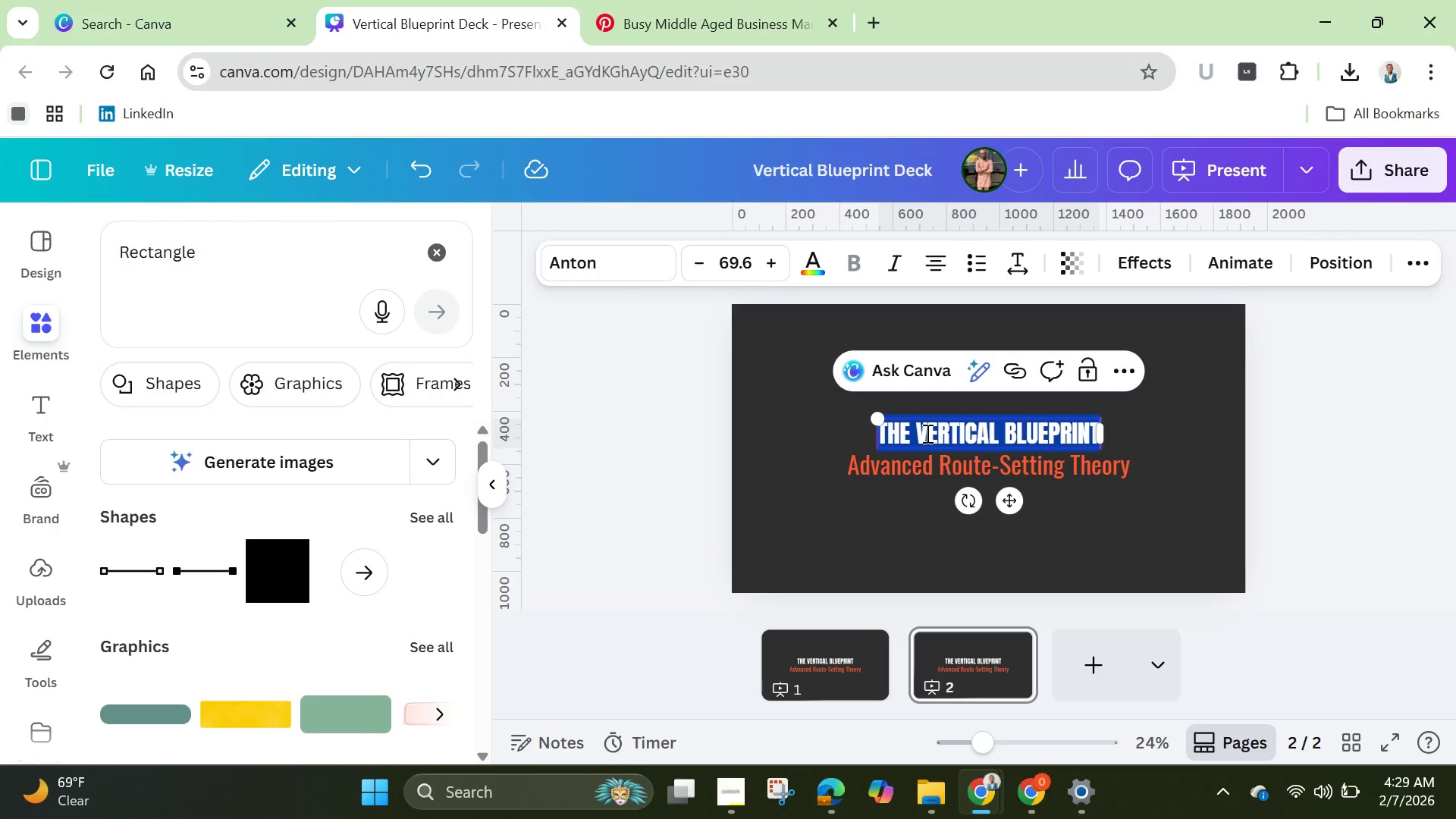 
key(Backspace)
type(TRA)
key(Backspace)
type(IANGULAR STABILITY)
 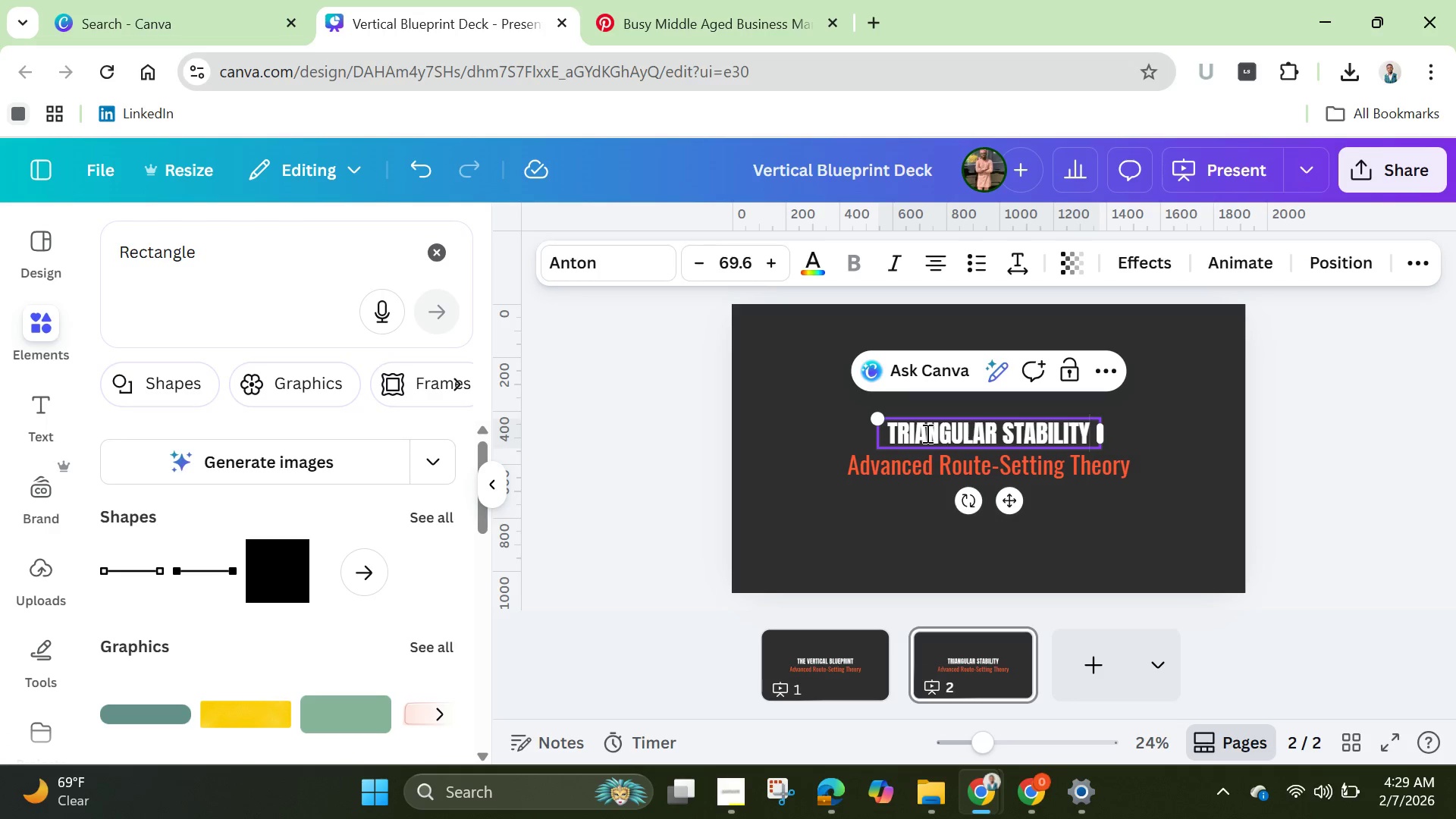 
wait(5.49)
 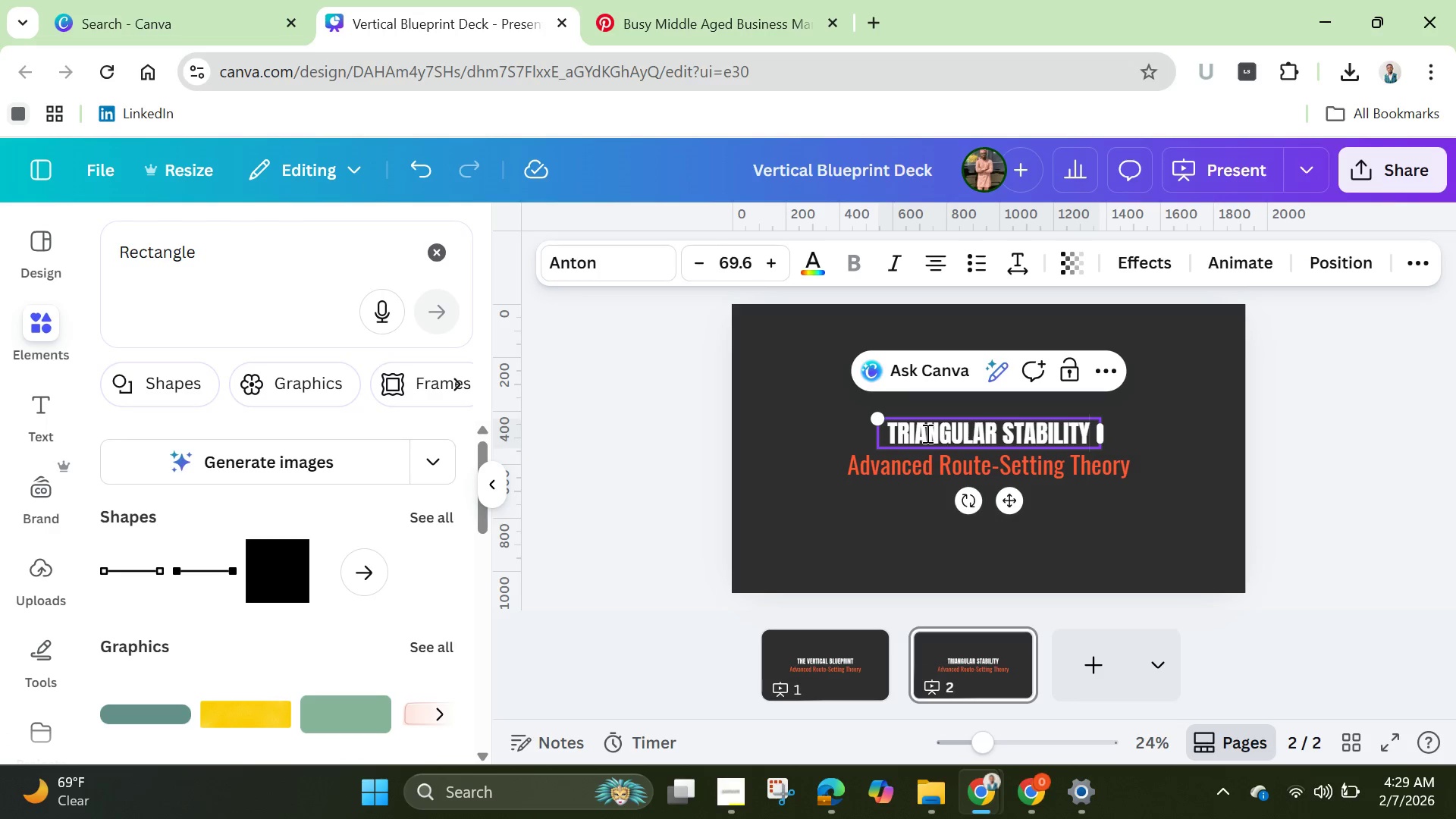 
left_click([965, 527])
 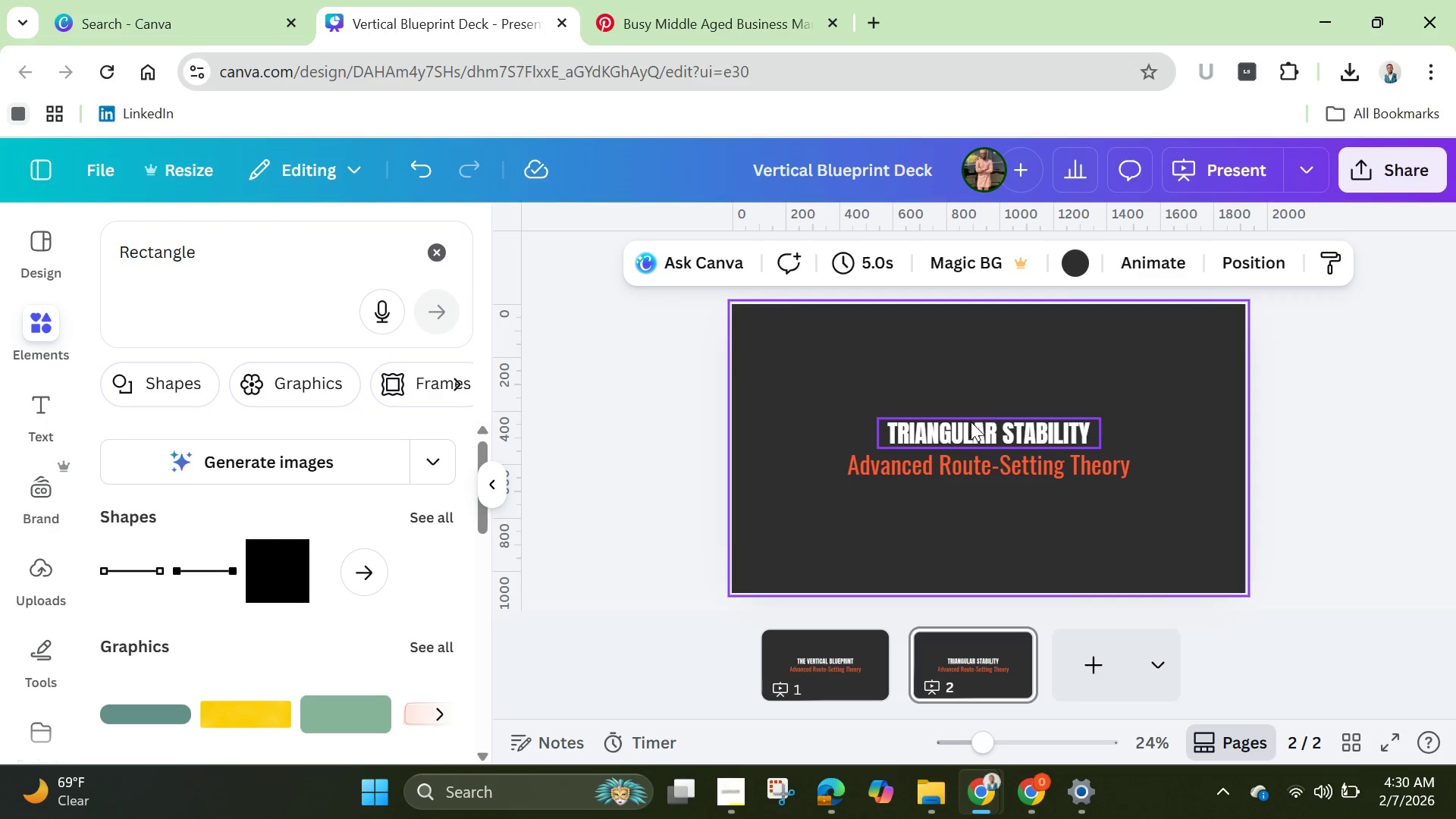 
left_click_drag(start_coordinate=[971, 425], to_coordinate=[851, 326])
 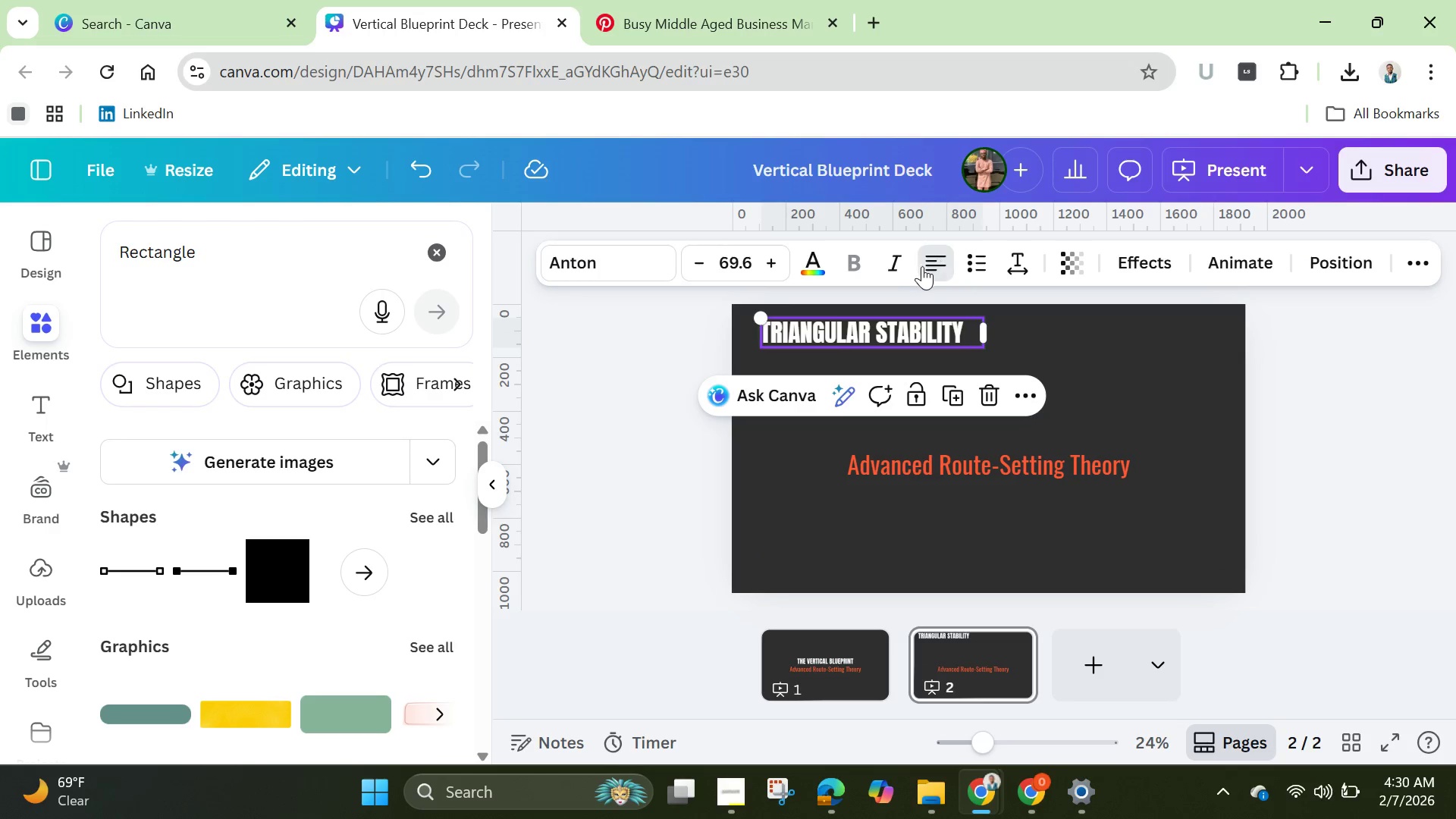 
left_click_drag(start_coordinate=[891, 330], to_coordinate=[891, 347])
 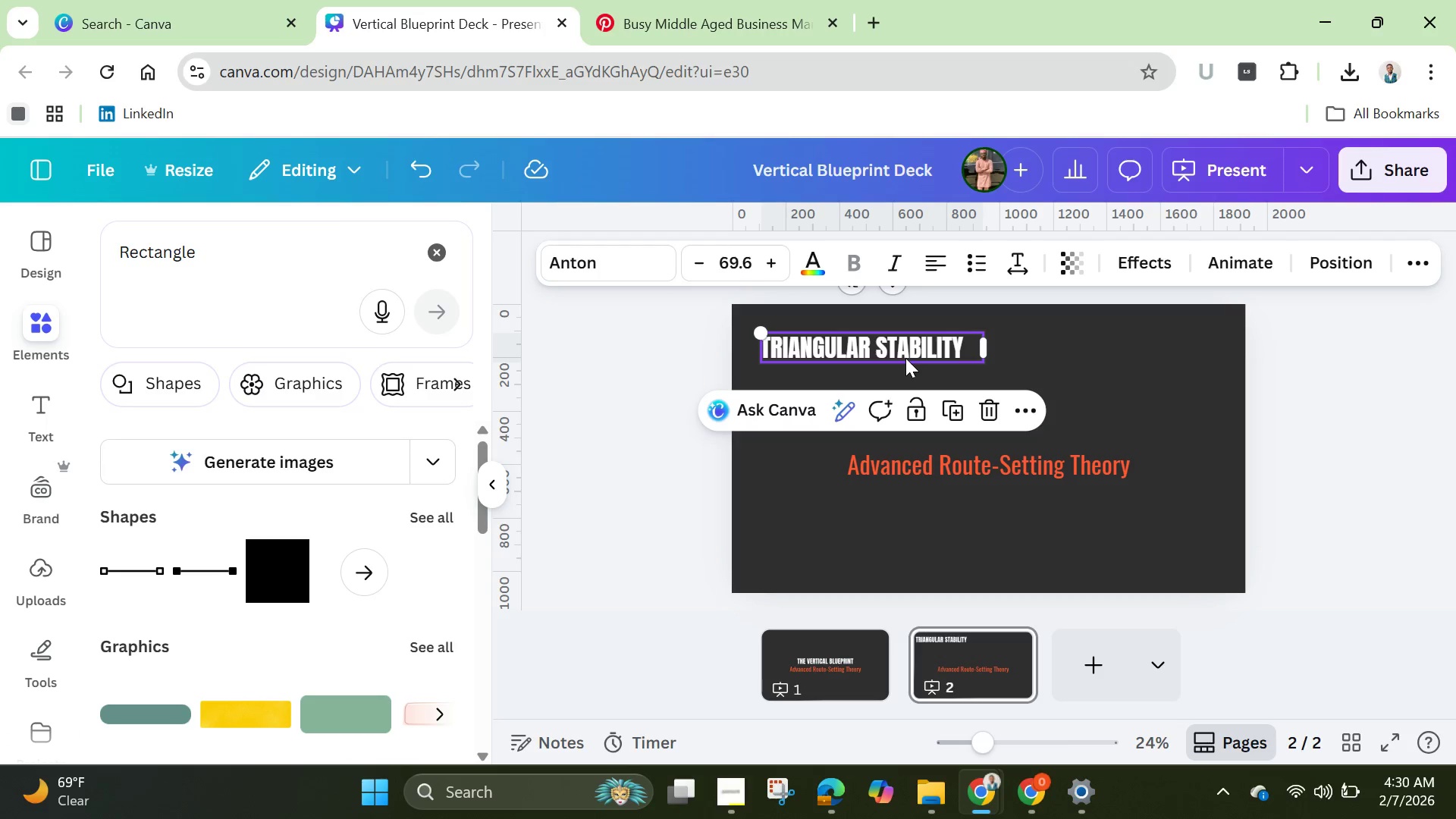 
wait(6.5)
 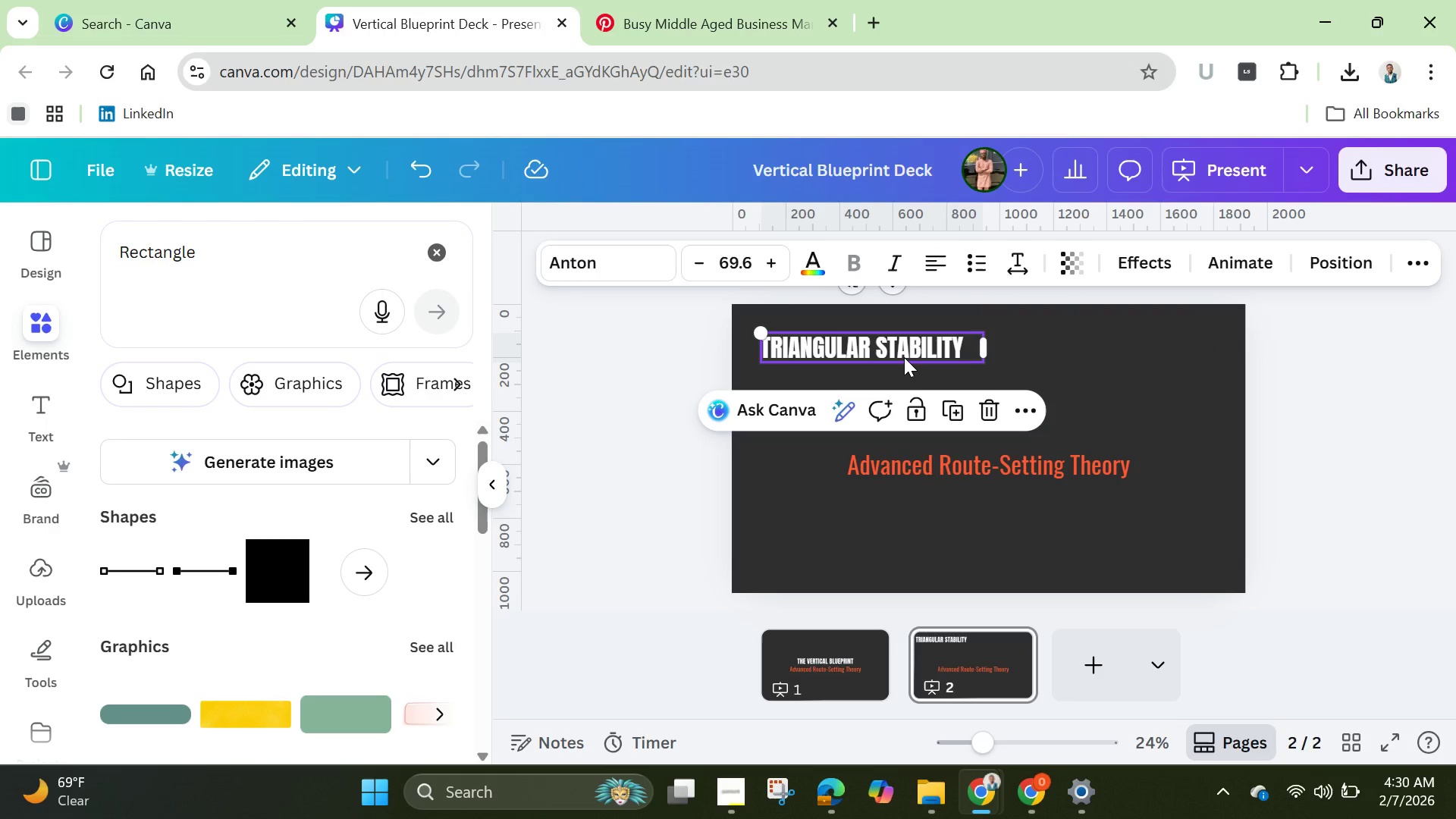 
left_click([989, 467])
 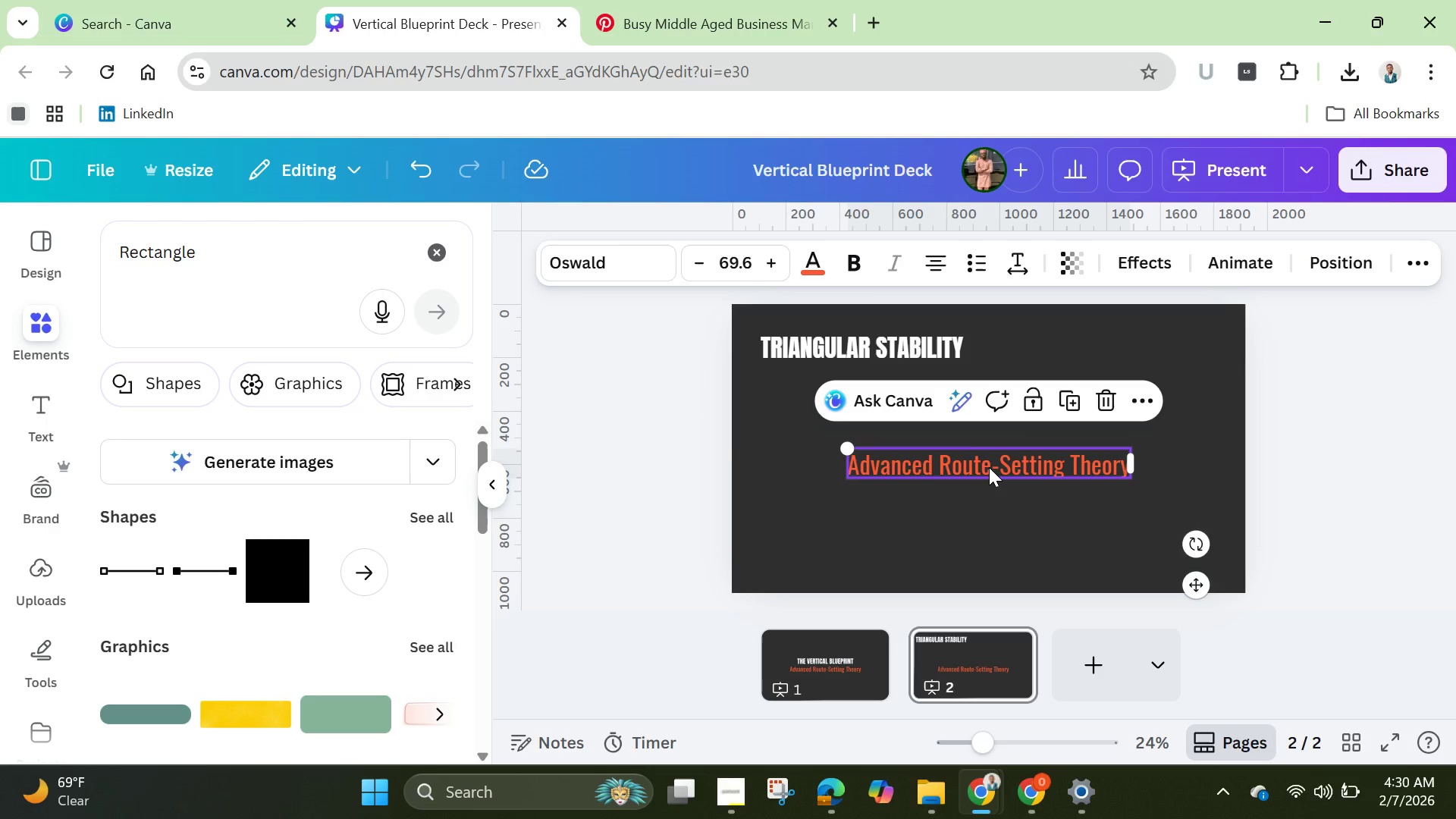 
left_click_drag(start_coordinate=[989, 467], to_coordinate=[902, 382])
 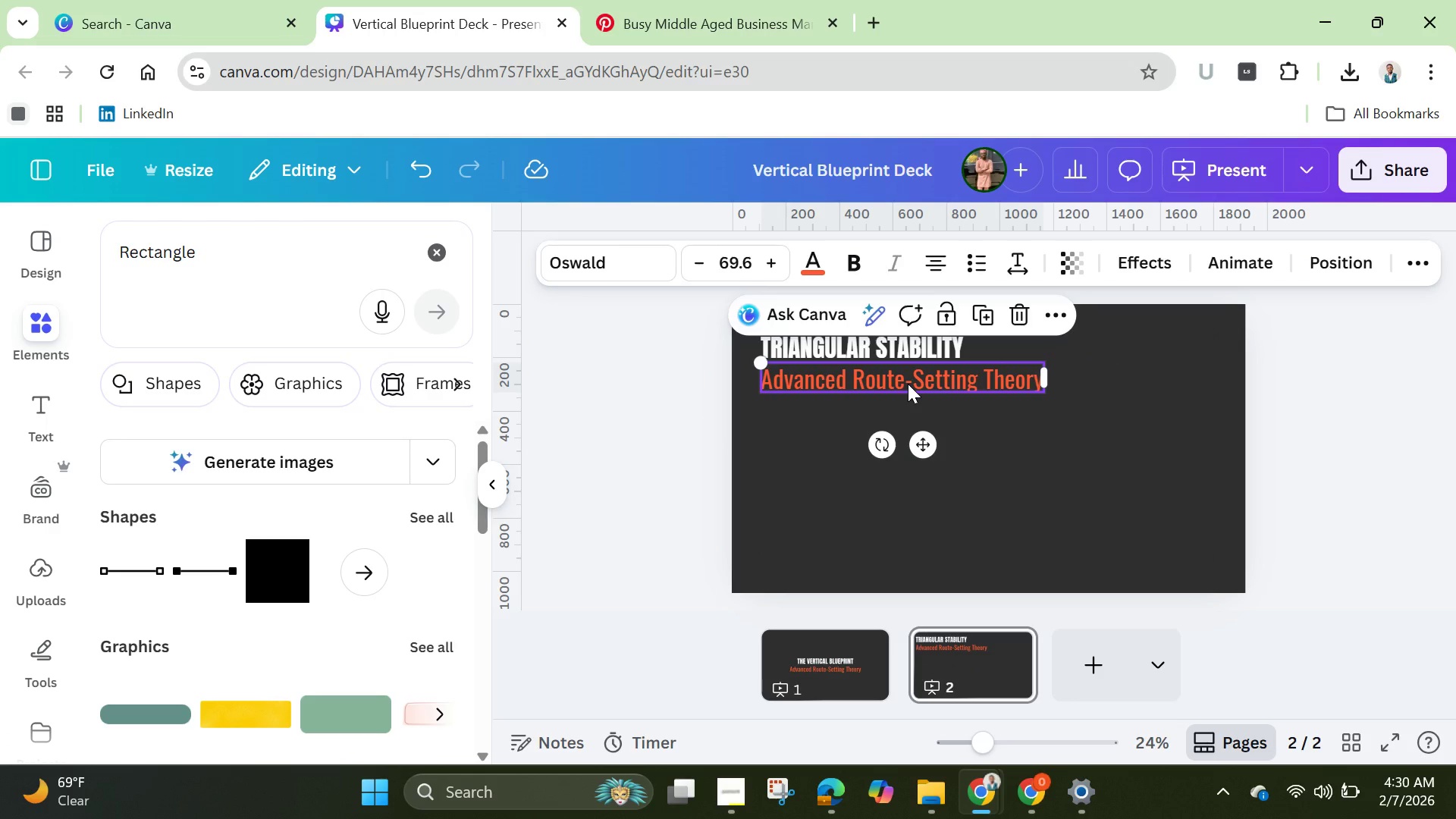 
left_click([908, 384])
 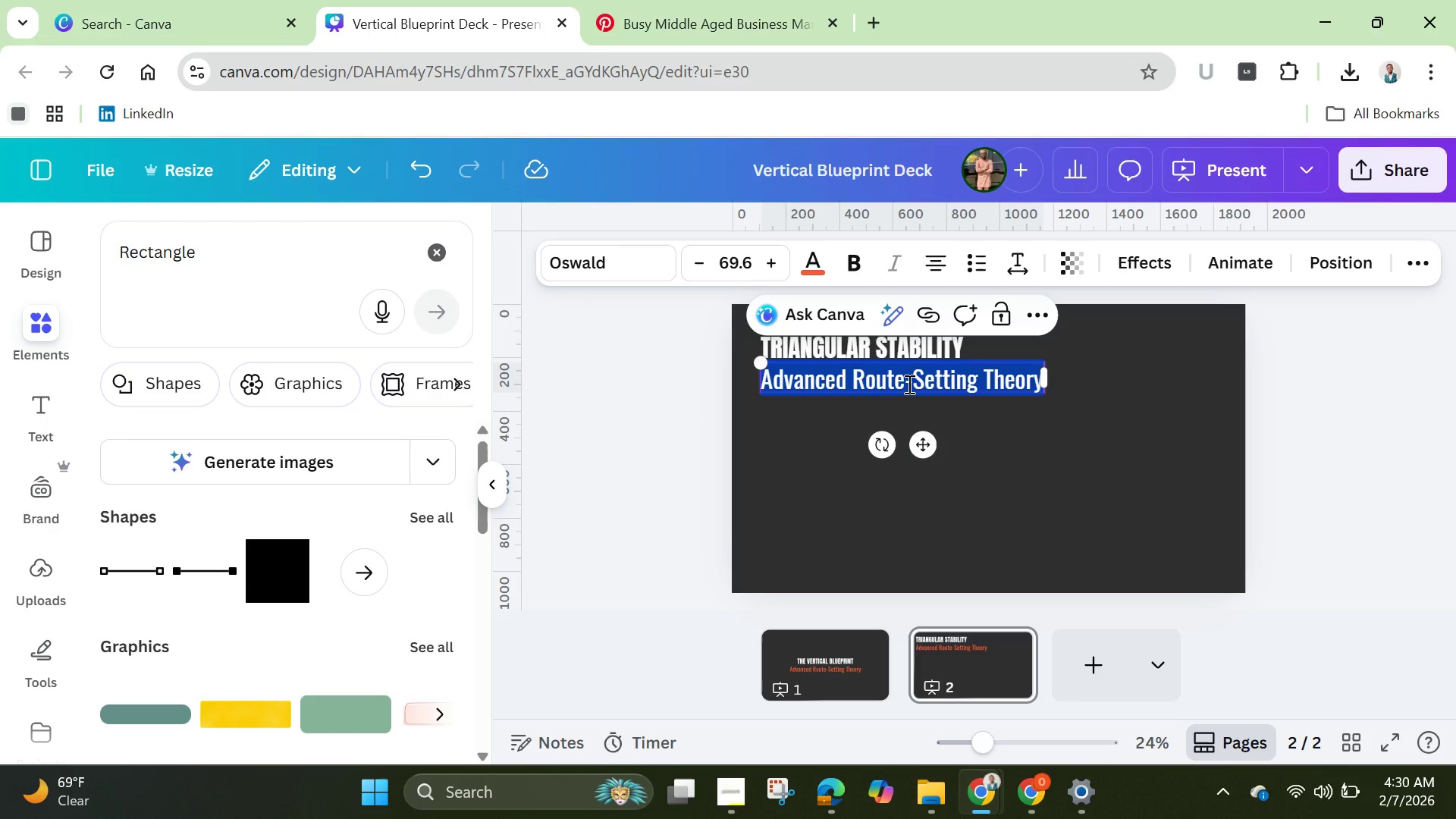 
key(Backspace)
type(Module )
 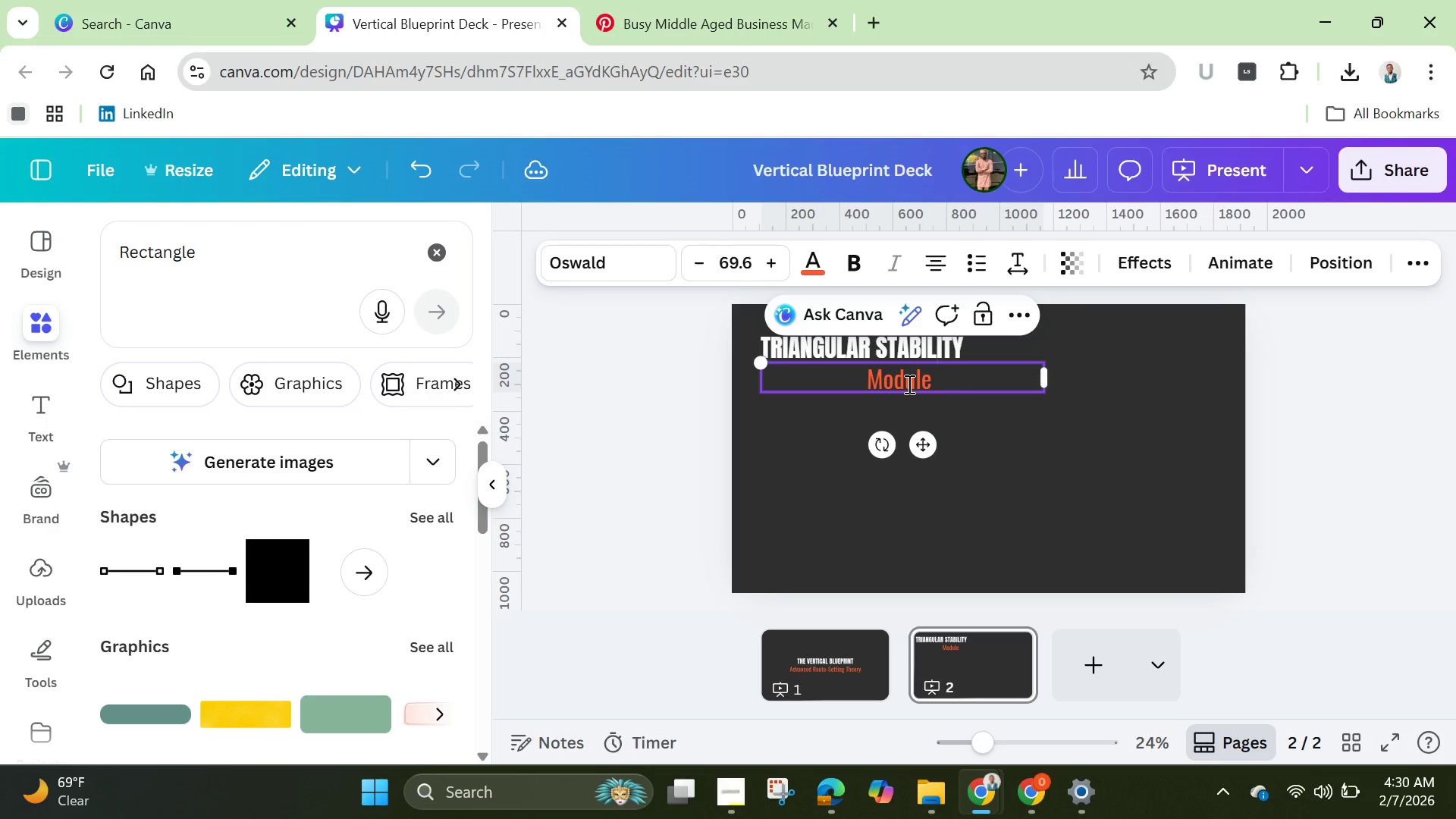 
type(01: Geometry)
 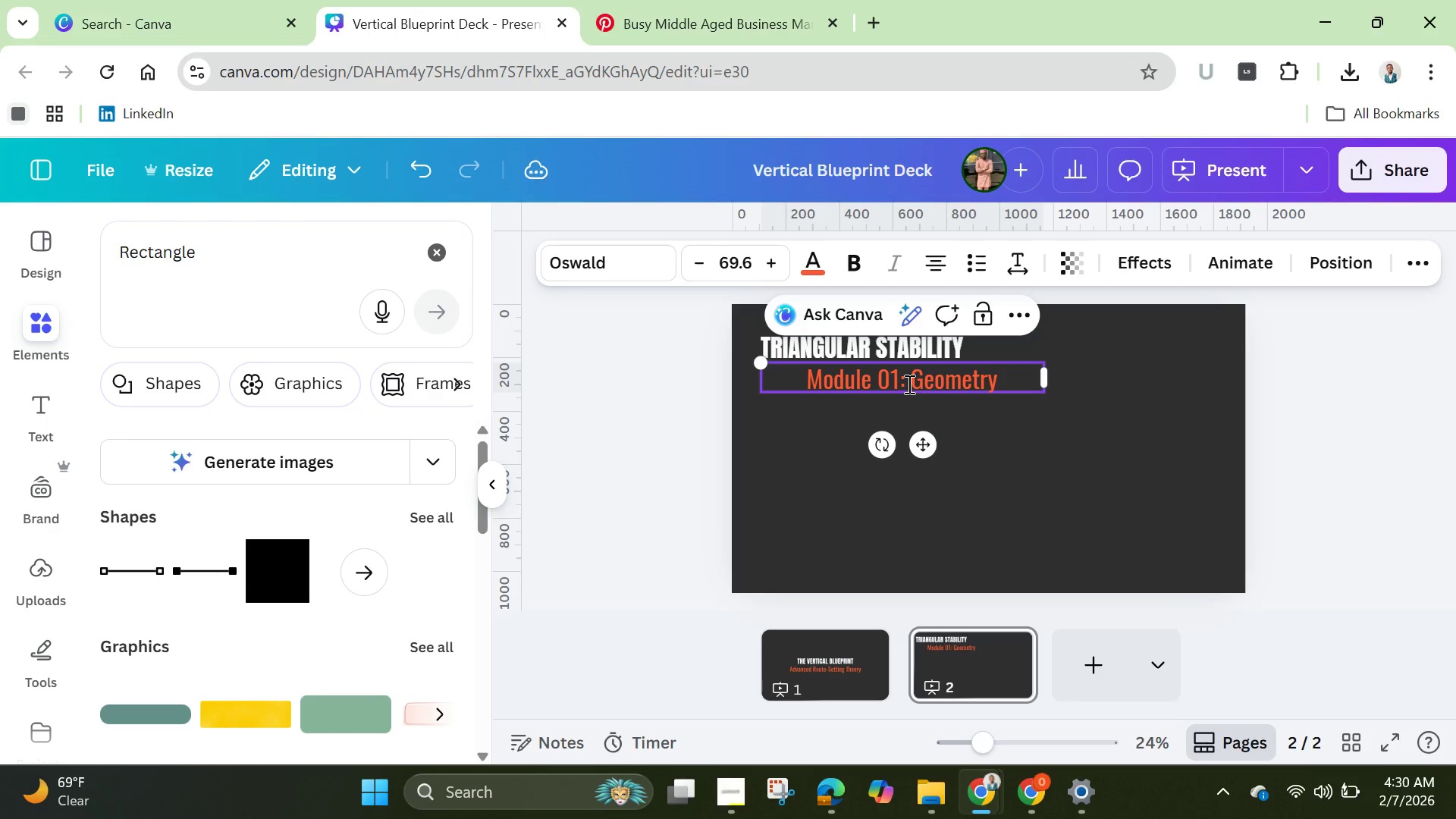 
left_click([1013, 491])
 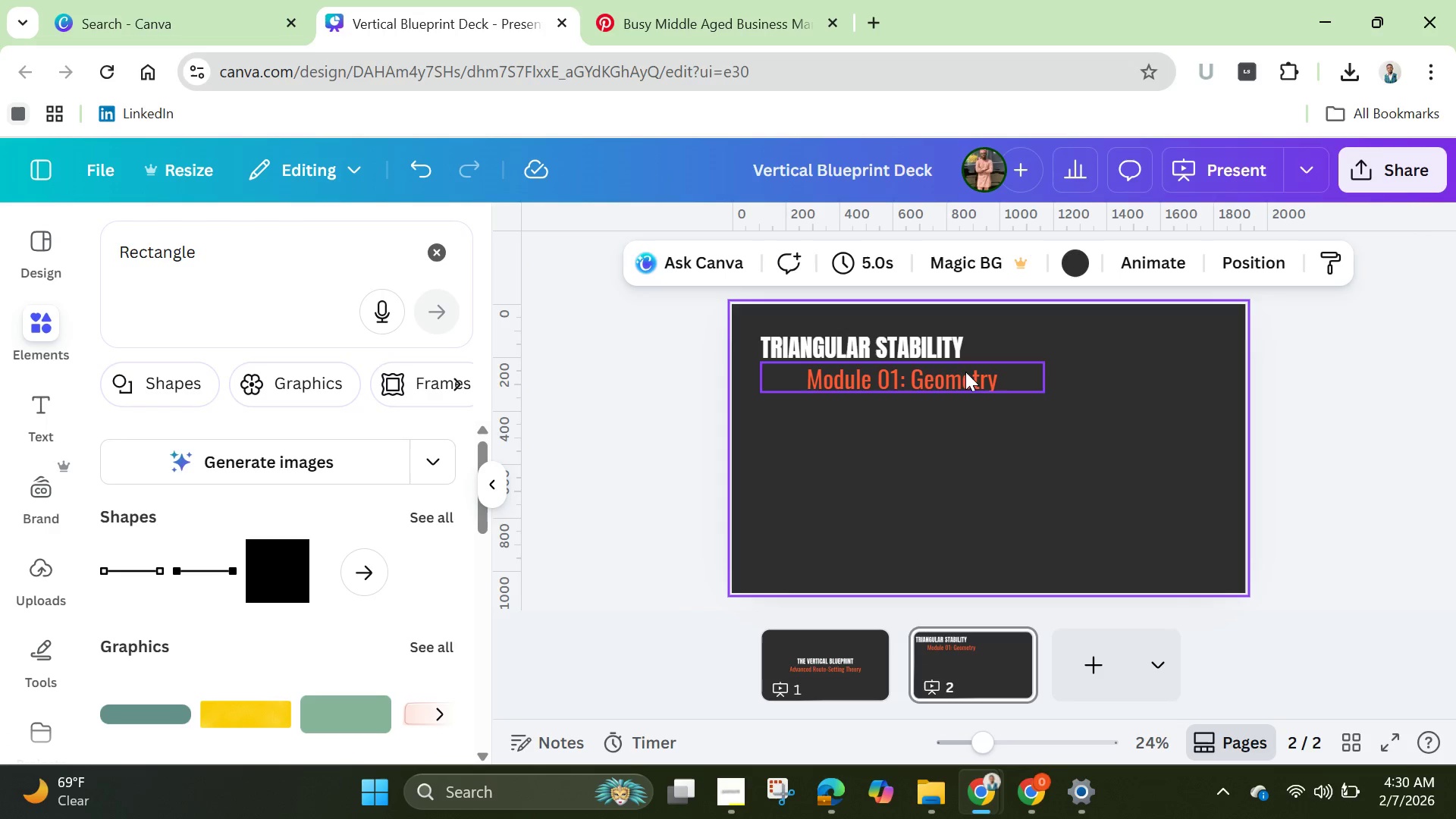 
left_click([961, 379])
 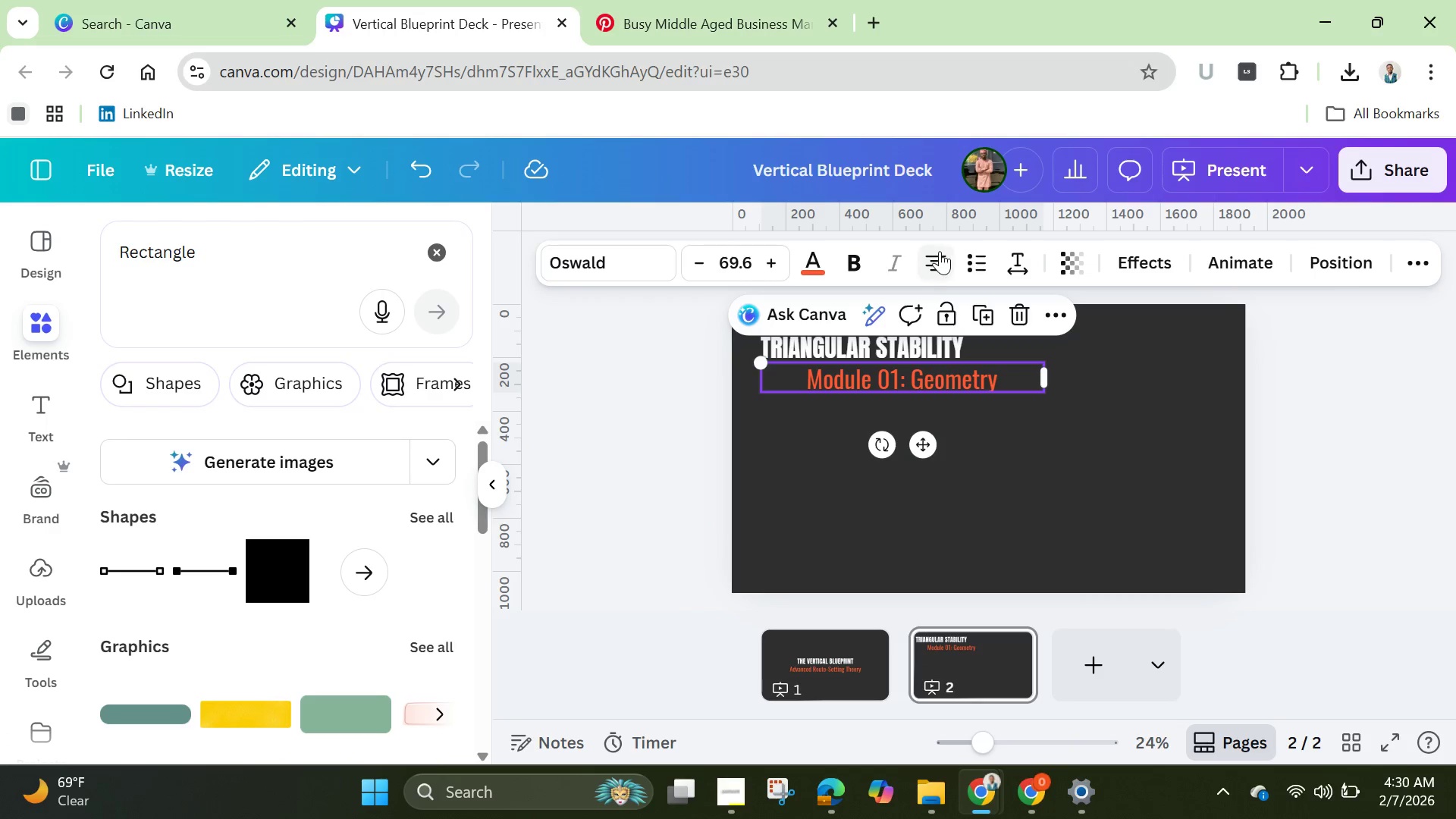 
left_click([938, 251])
 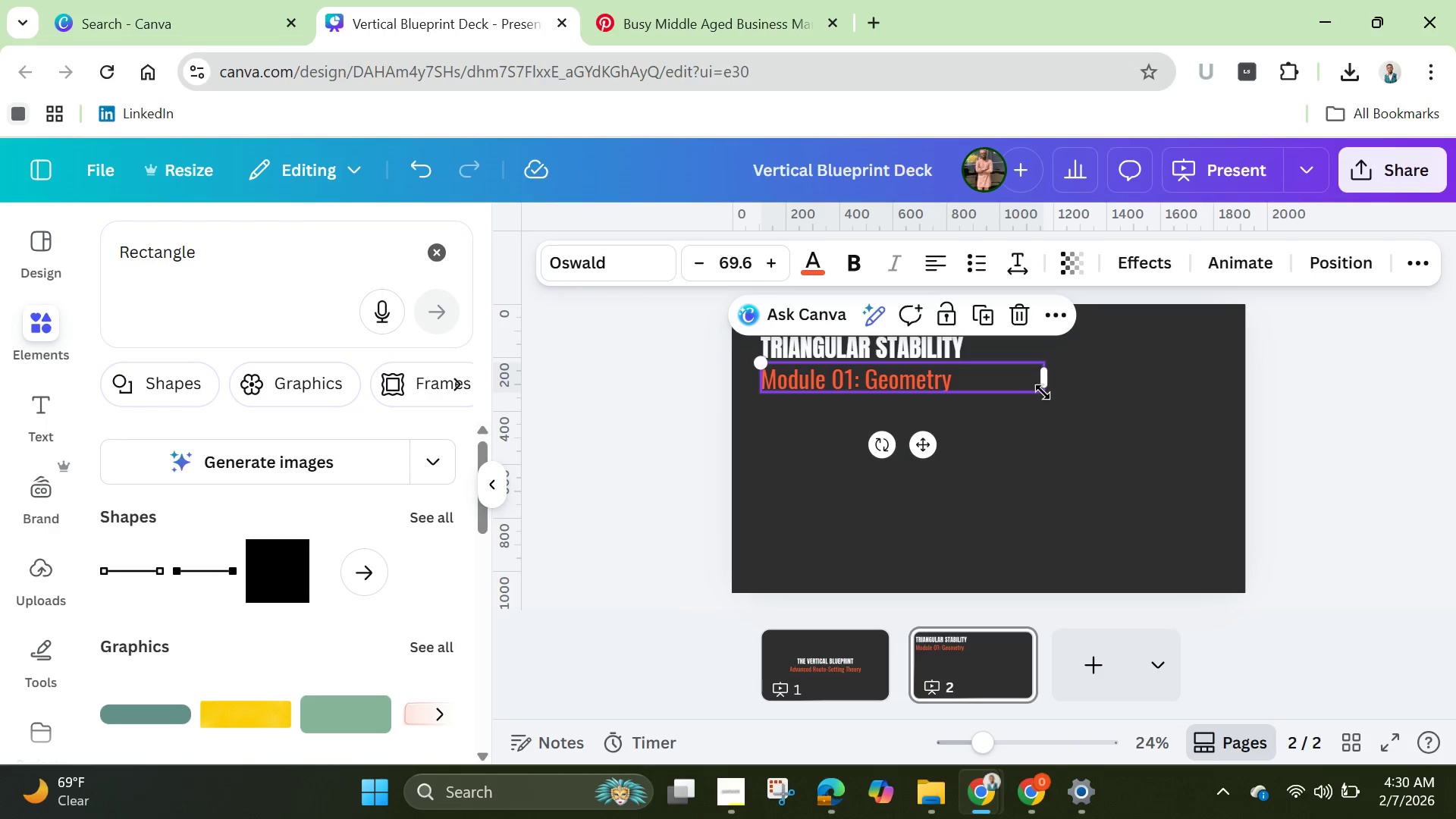 
left_click_drag(start_coordinate=[1046, 392], to_coordinate=[1046, 416])
 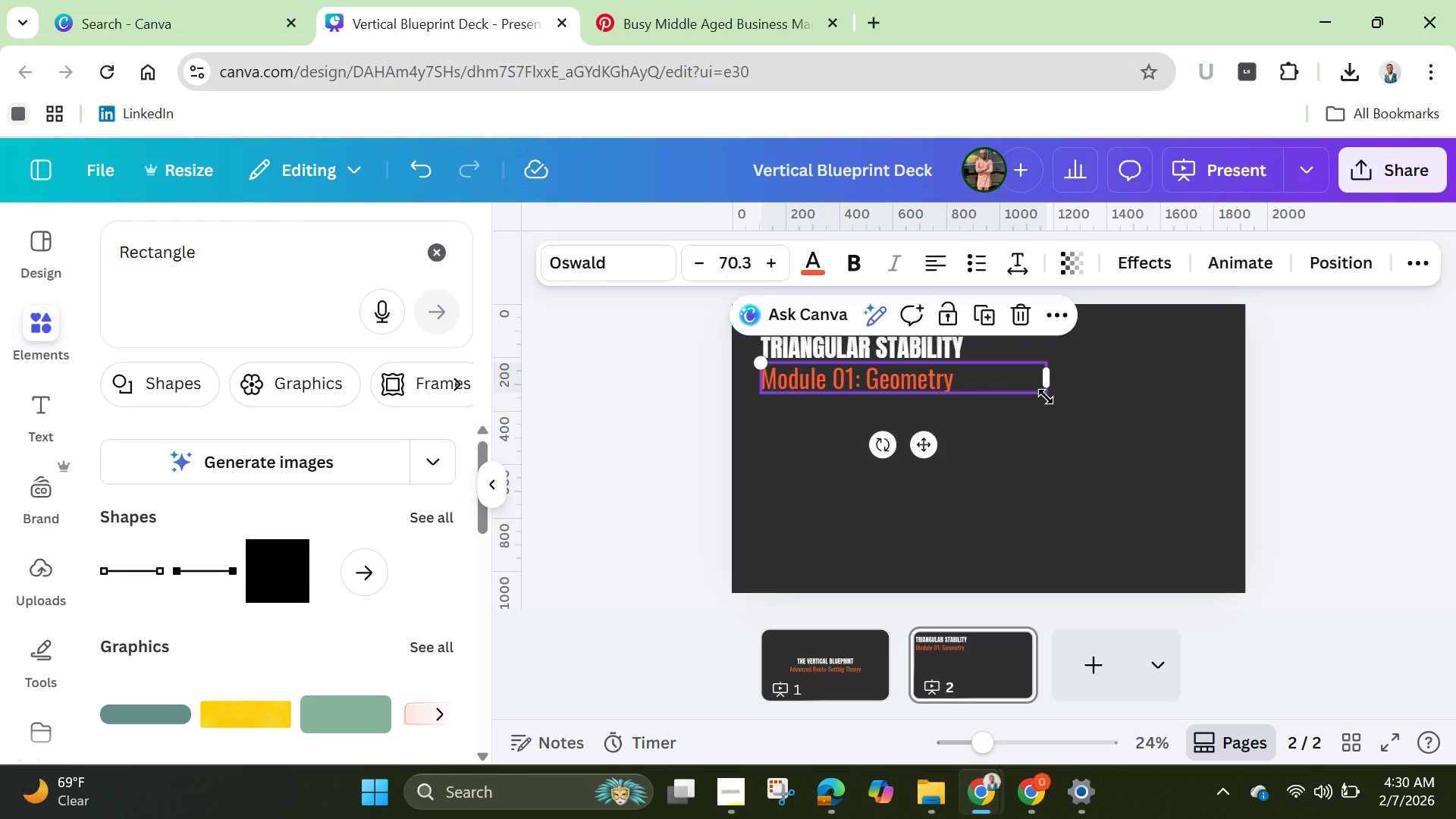 
left_click([1046, 397])
 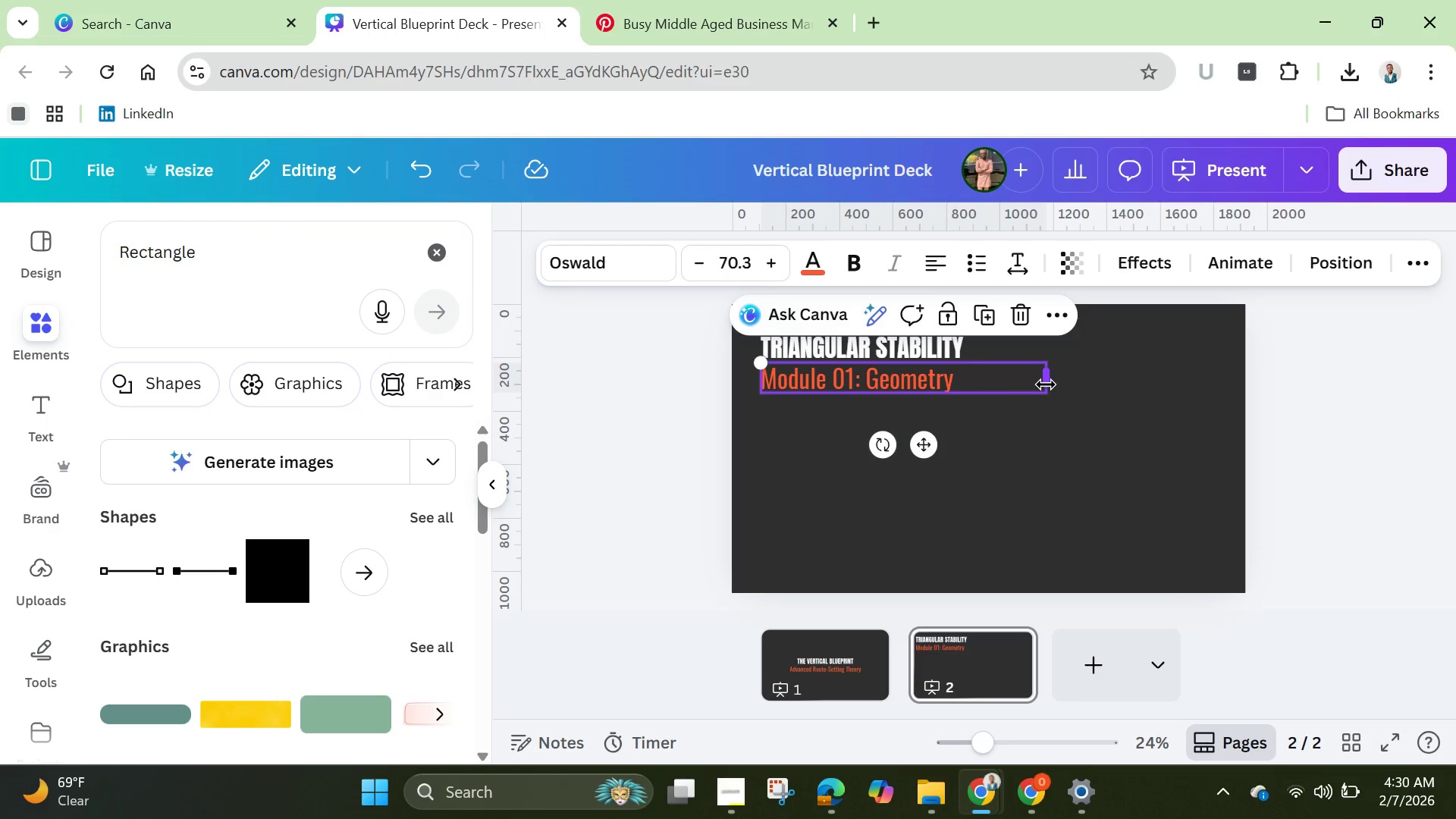 
left_click_drag(start_coordinate=[1046, 384], to_coordinate=[963, 376])
 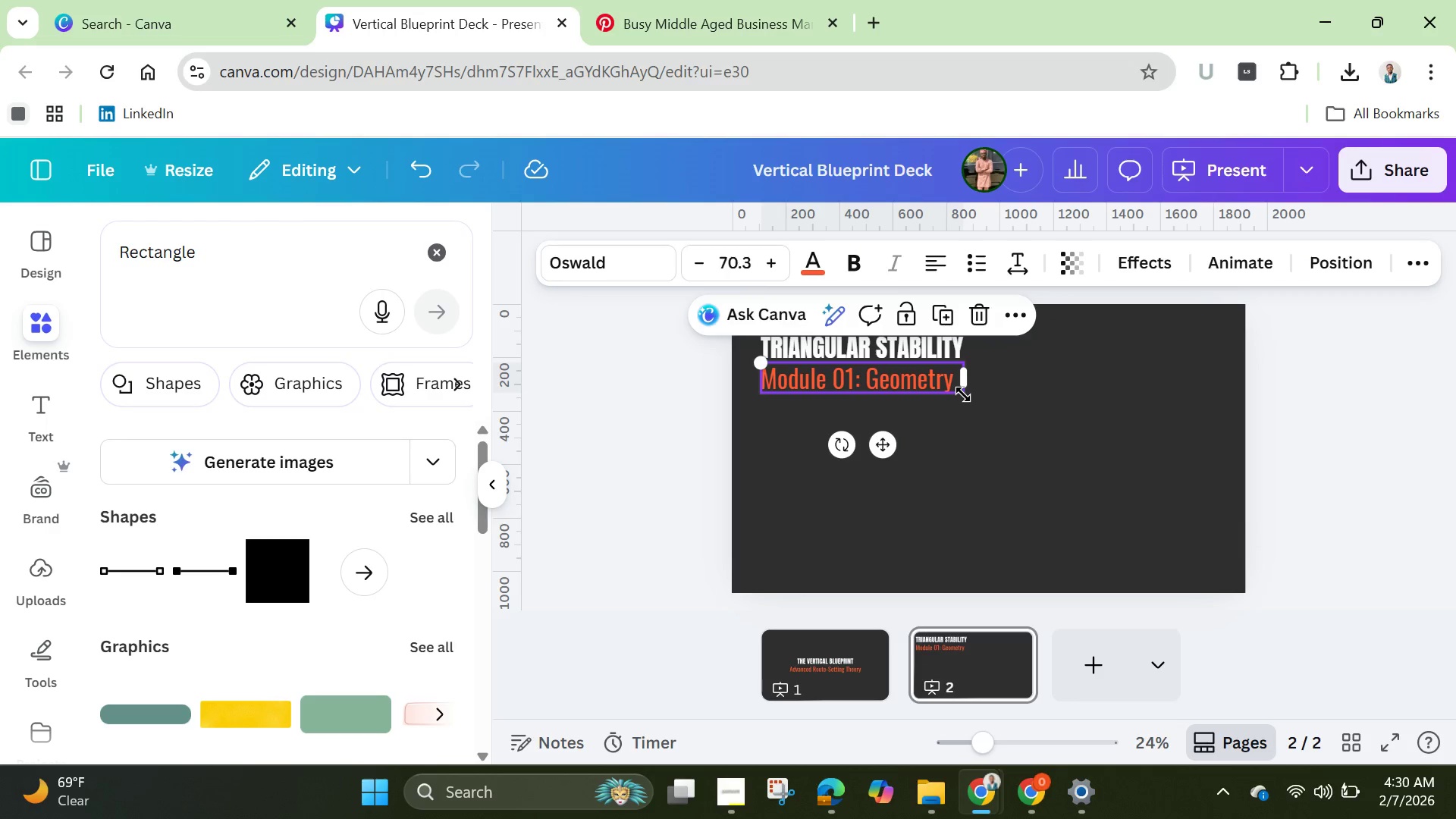 
left_click_drag(start_coordinate=[963, 394], to_coordinate=[972, 400])
 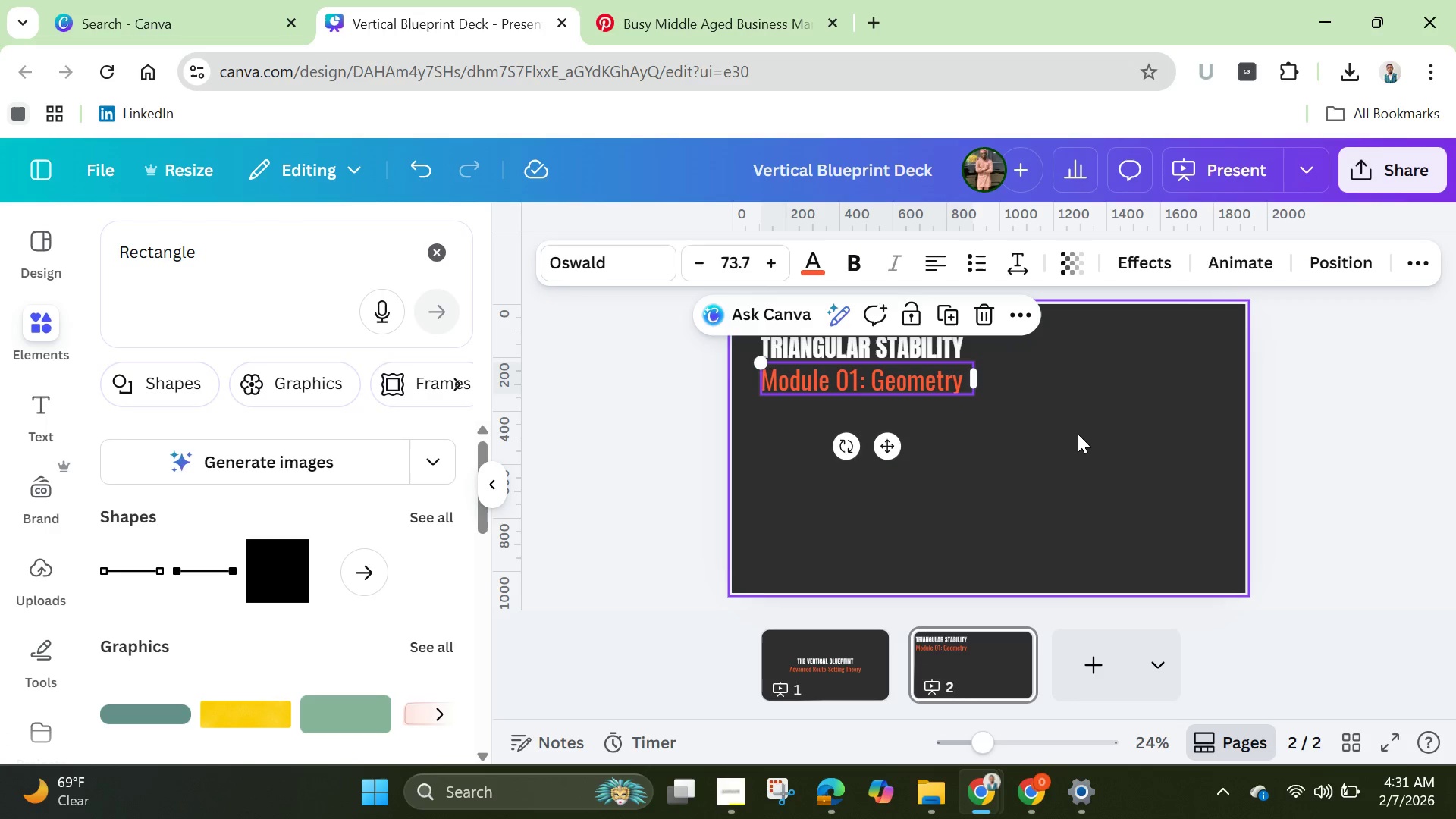 
left_click([1079, 434])
 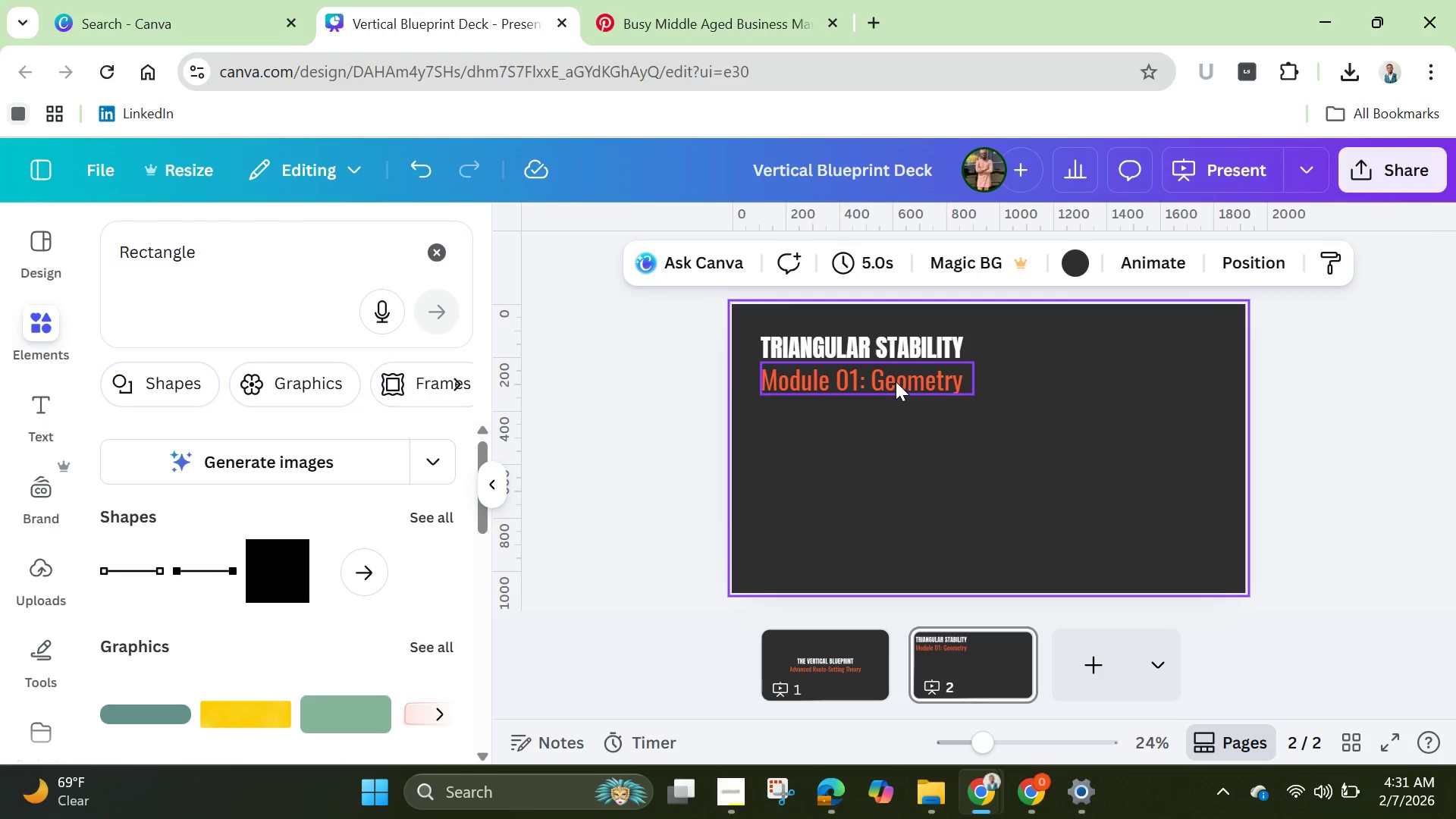 
left_click([896, 381])
 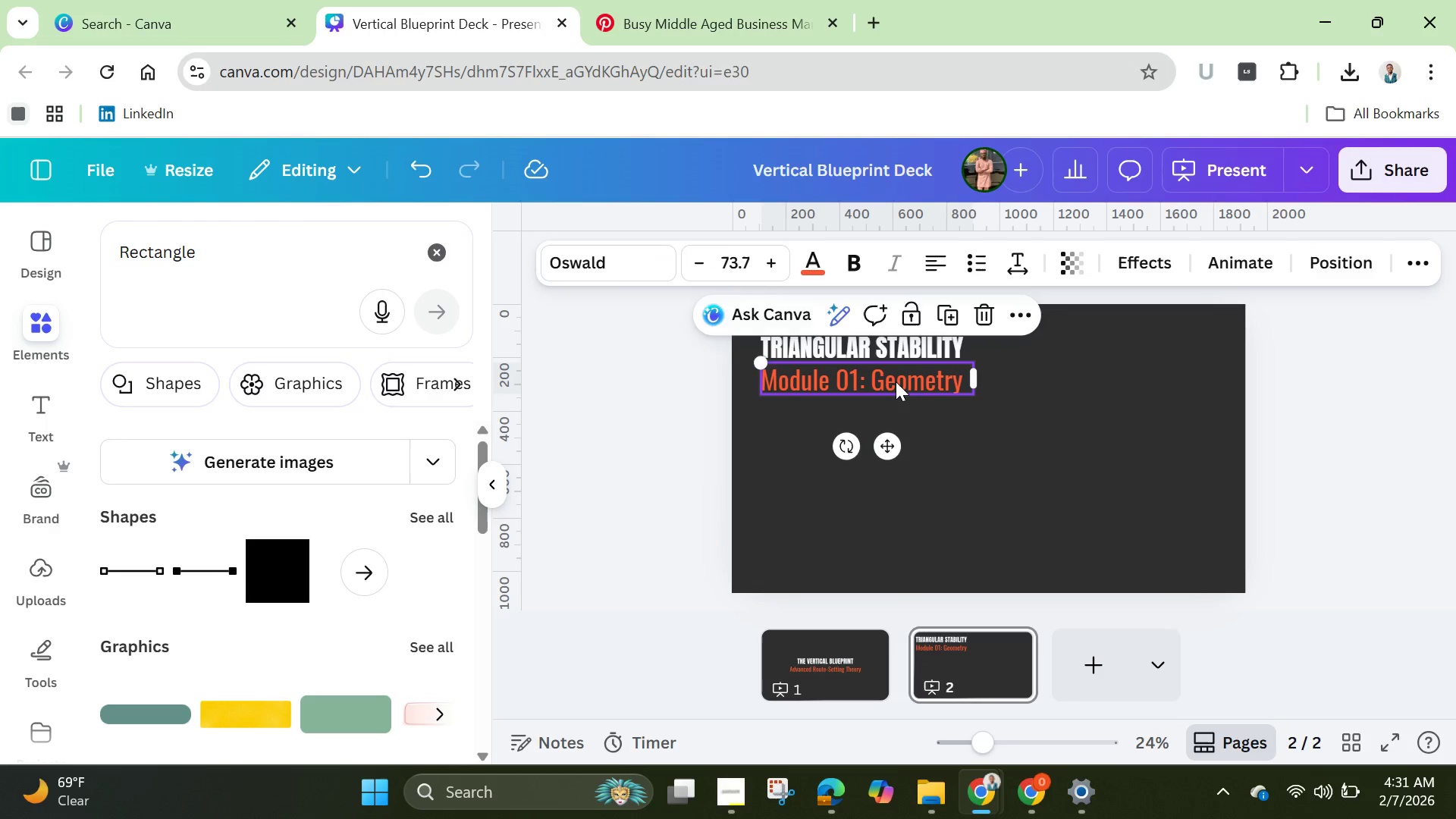 
hold_key(key=ArrowUp, duration=0.73)
 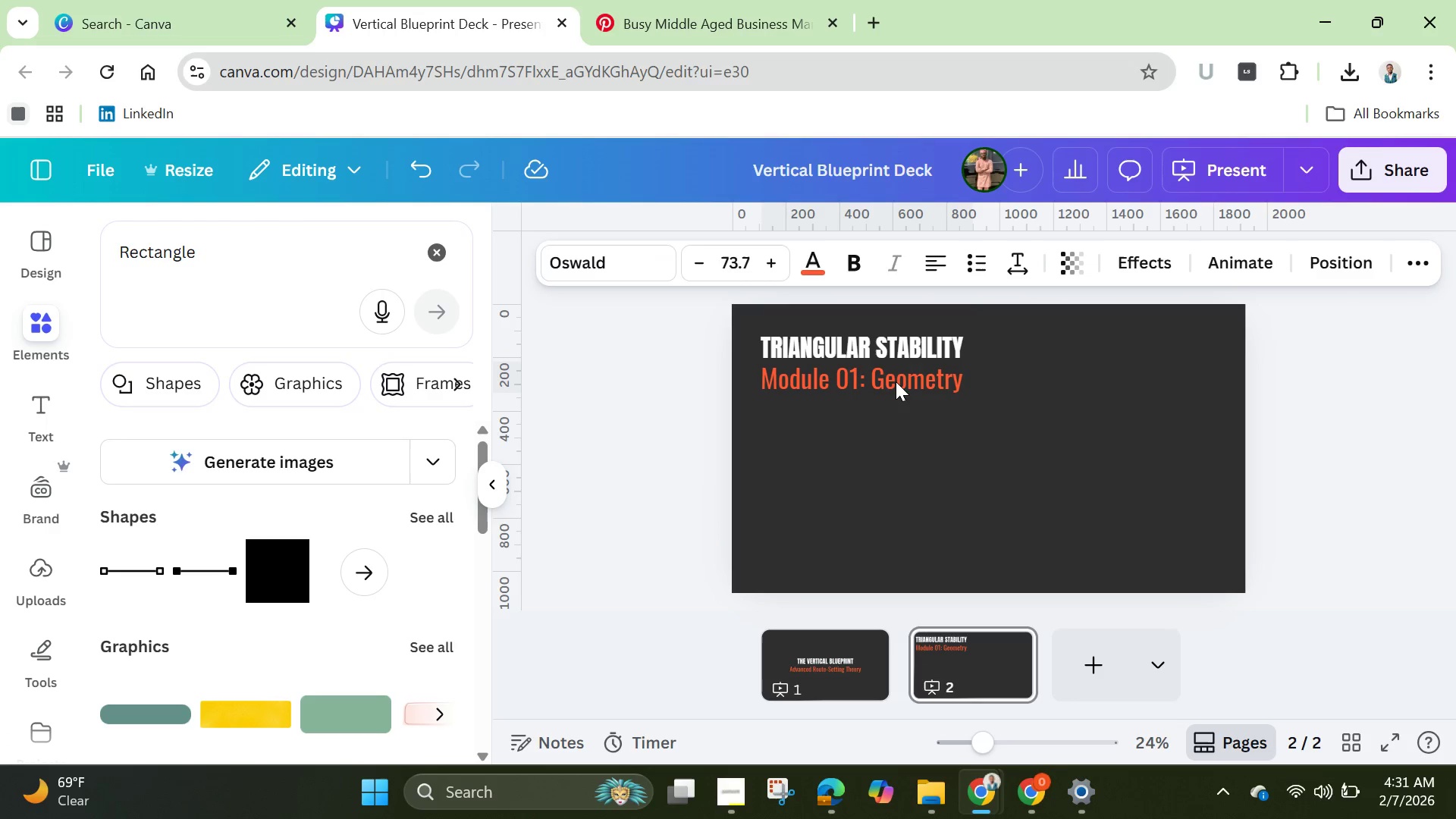 
hold_key(key=ArrowUp, duration=1.53)
 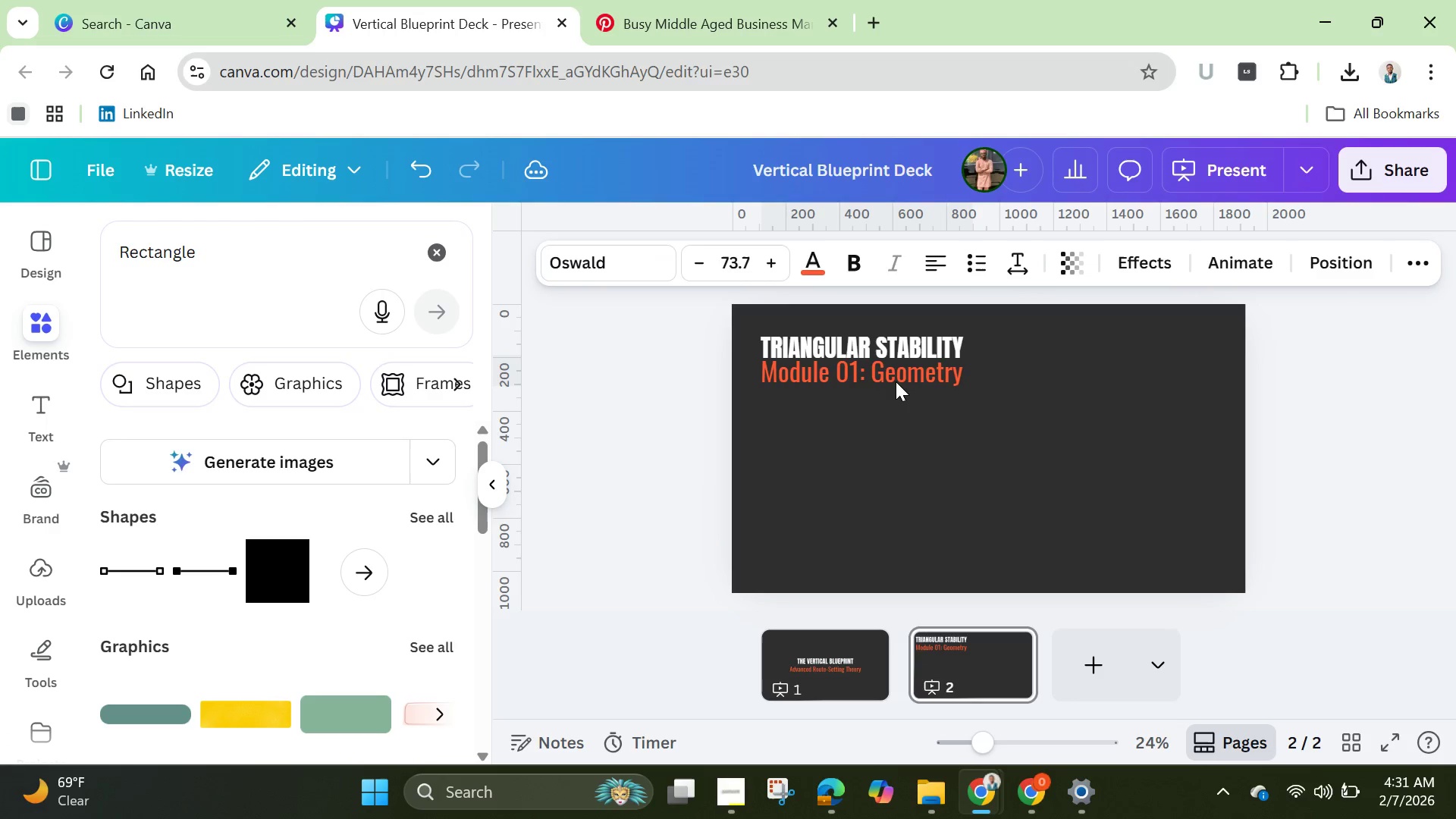 
key(ArrowUp)
 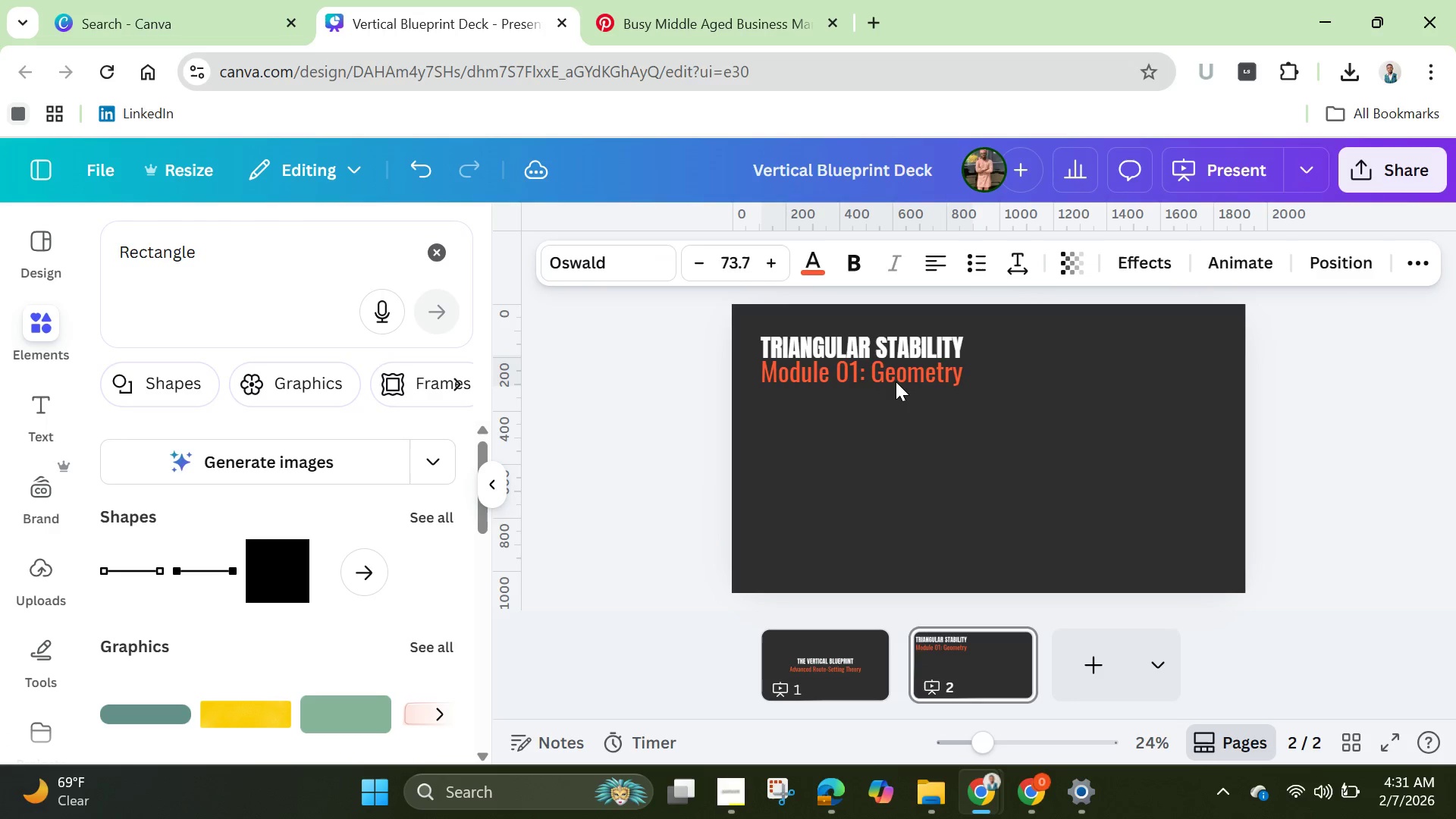 
key(ArrowUp)
 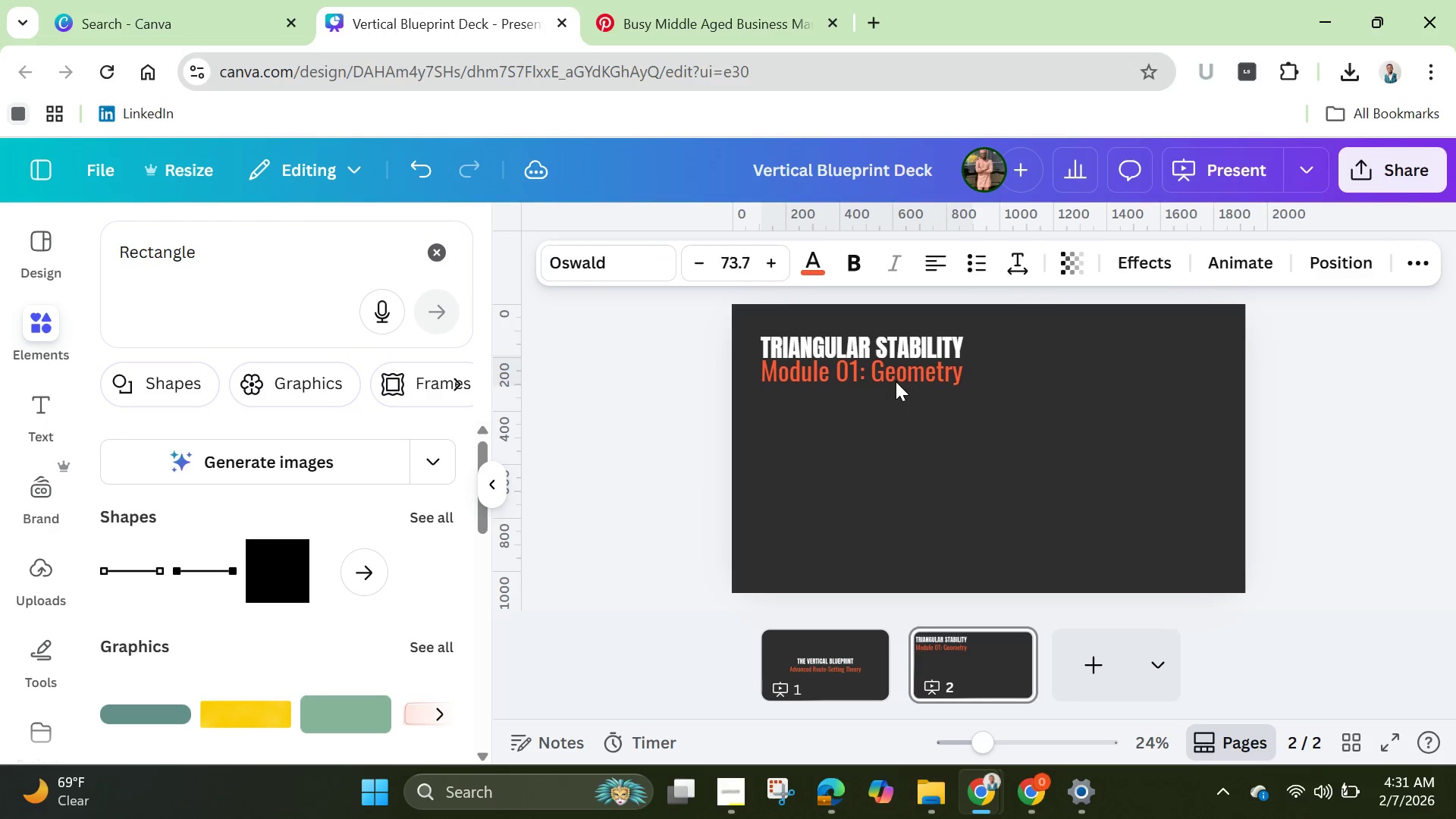 
key(ArrowUp)
 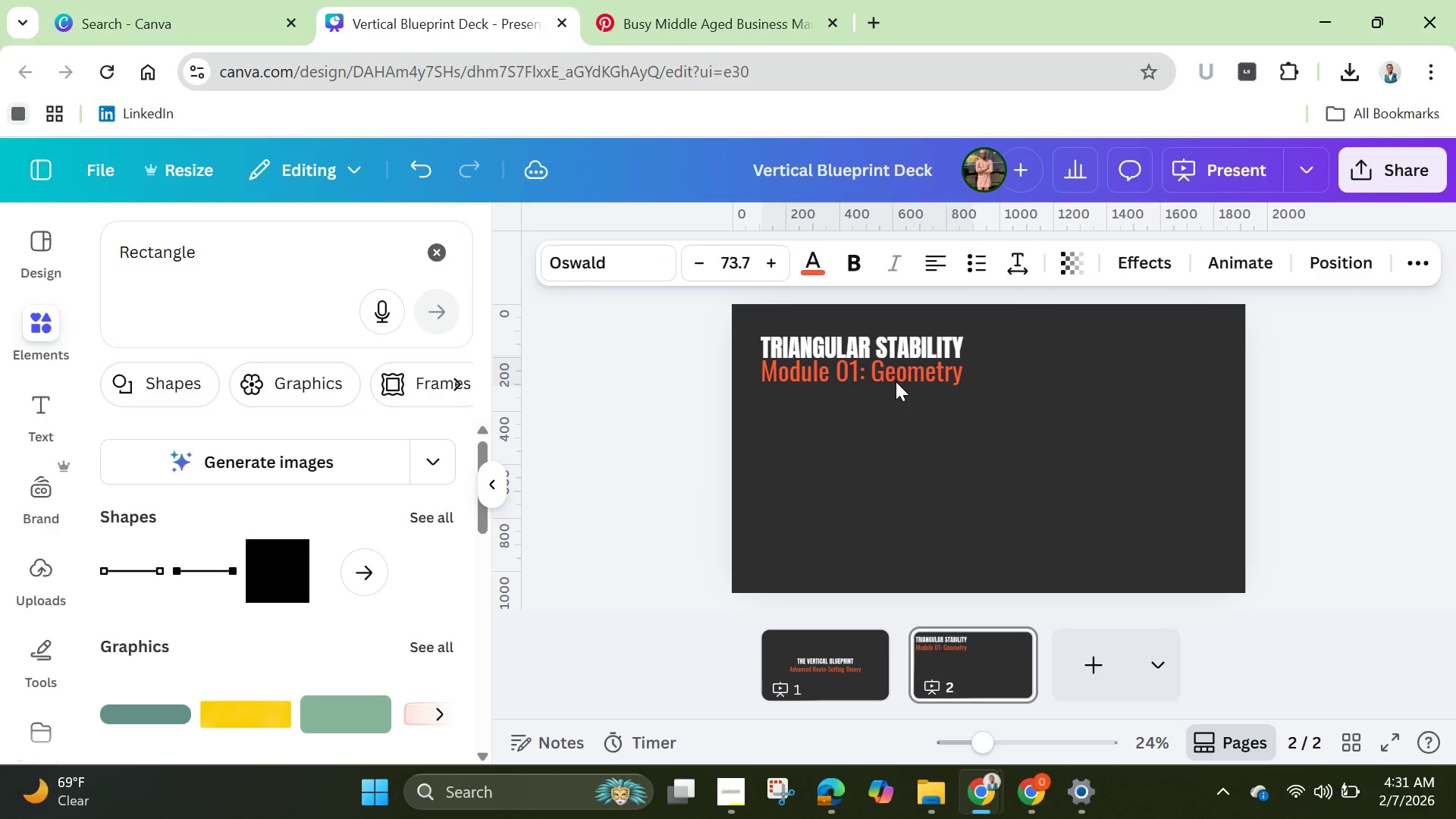 
key(ArrowUp)
 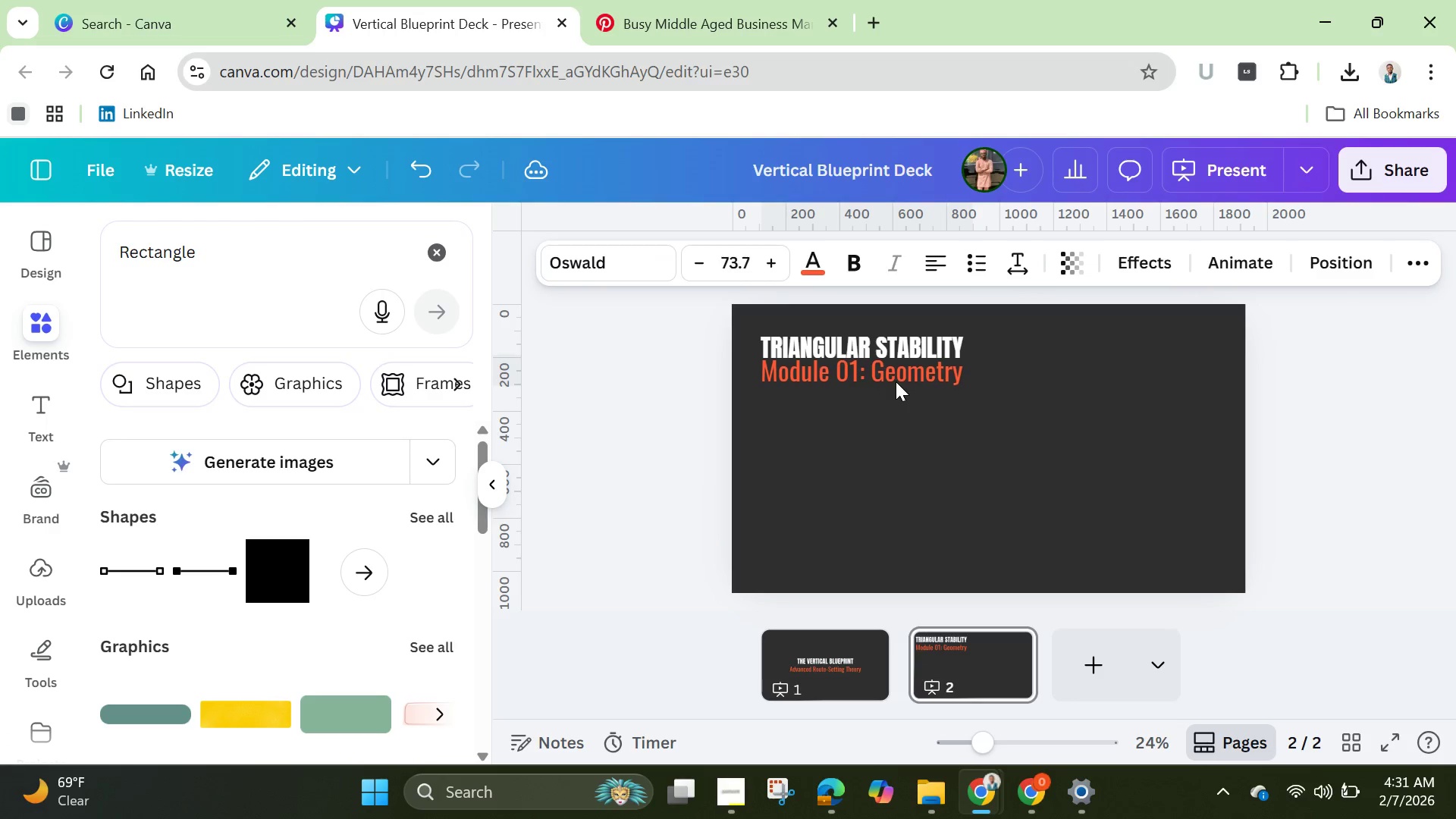 
key(ArrowUp)
 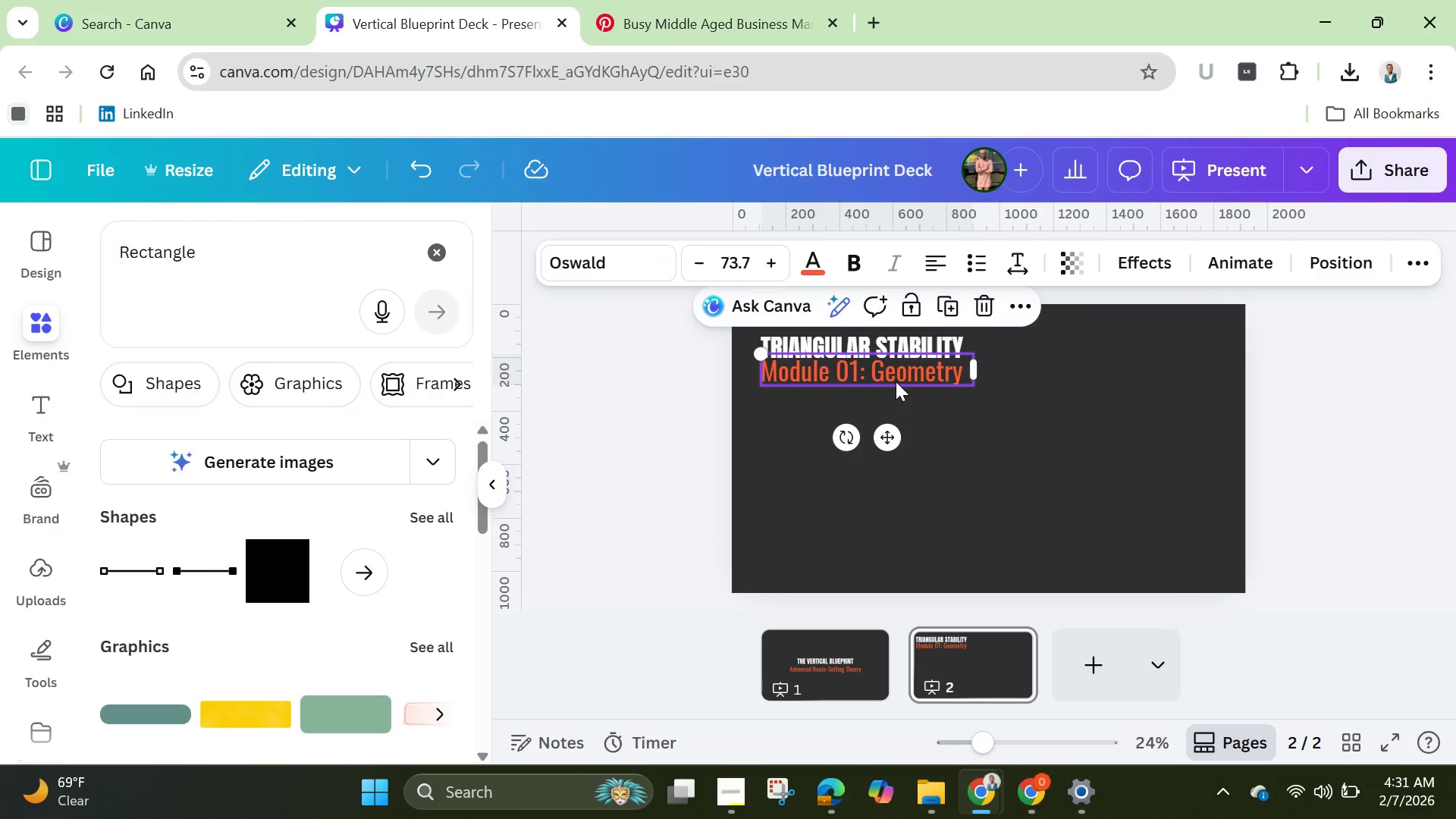 
hold_key(key=ArrowDown, duration=0.81)
 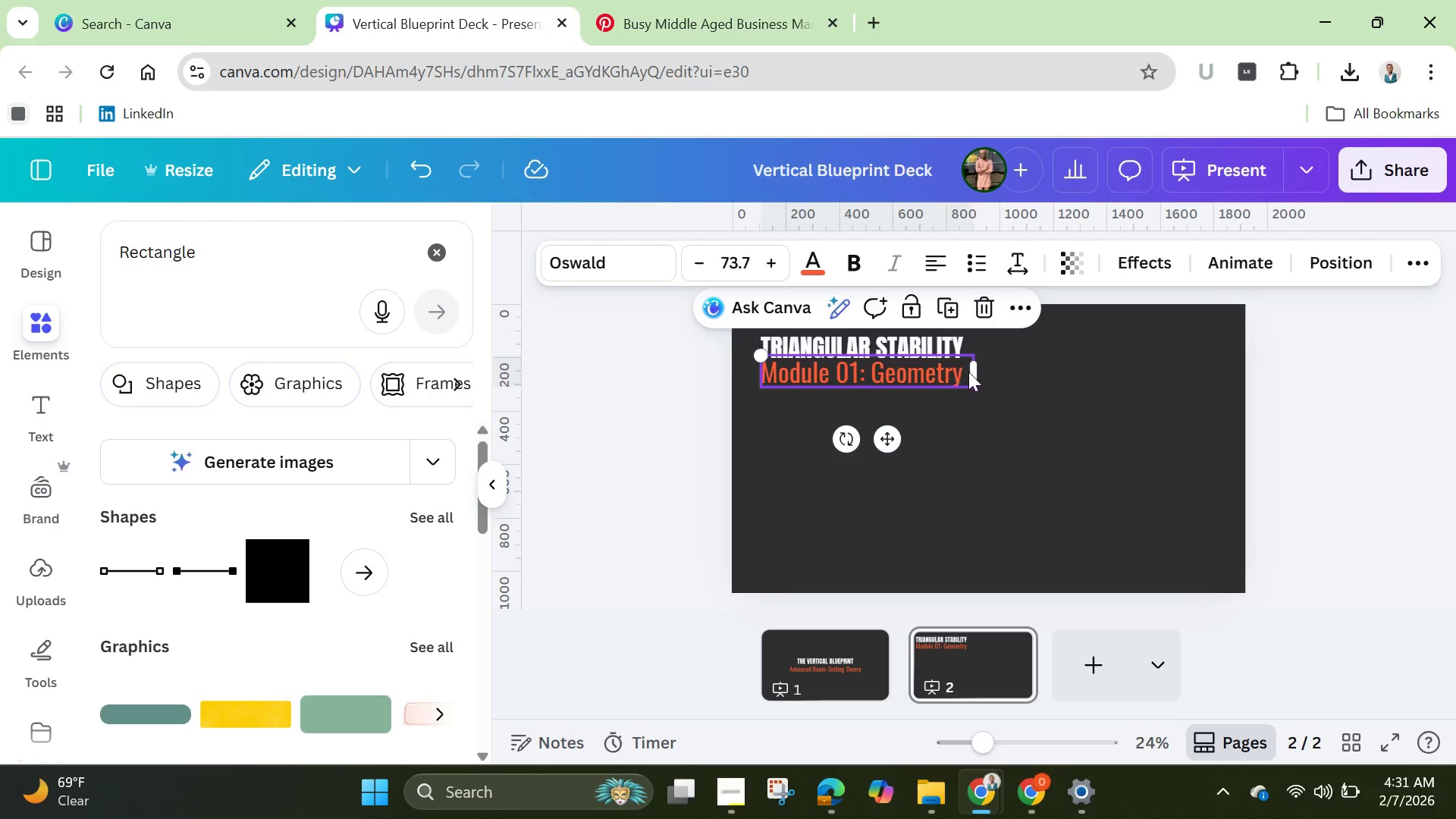 
left_click_drag(start_coordinate=[979, 387], to_coordinate=[925, 374])
 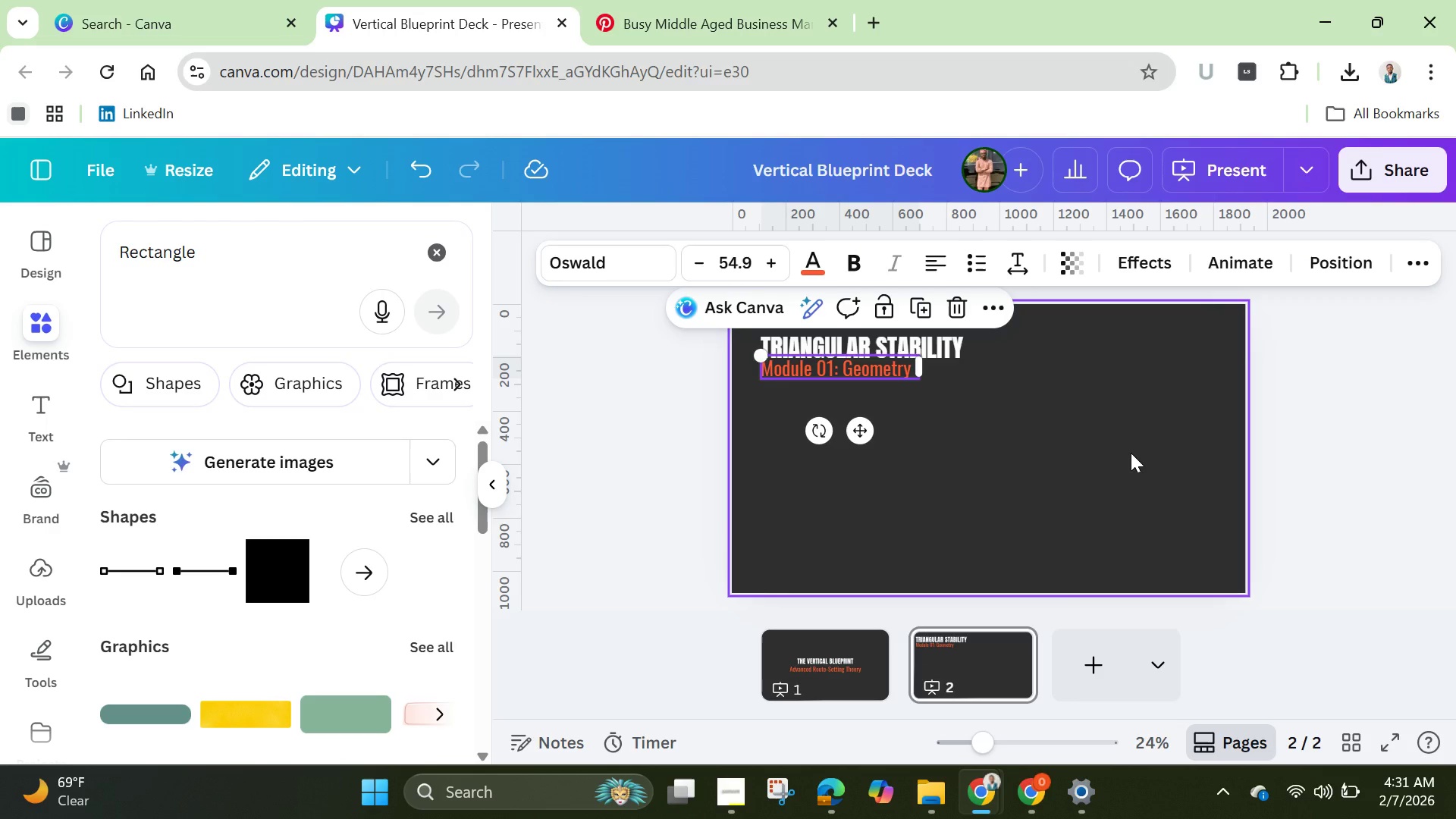 
left_click([1131, 453])
 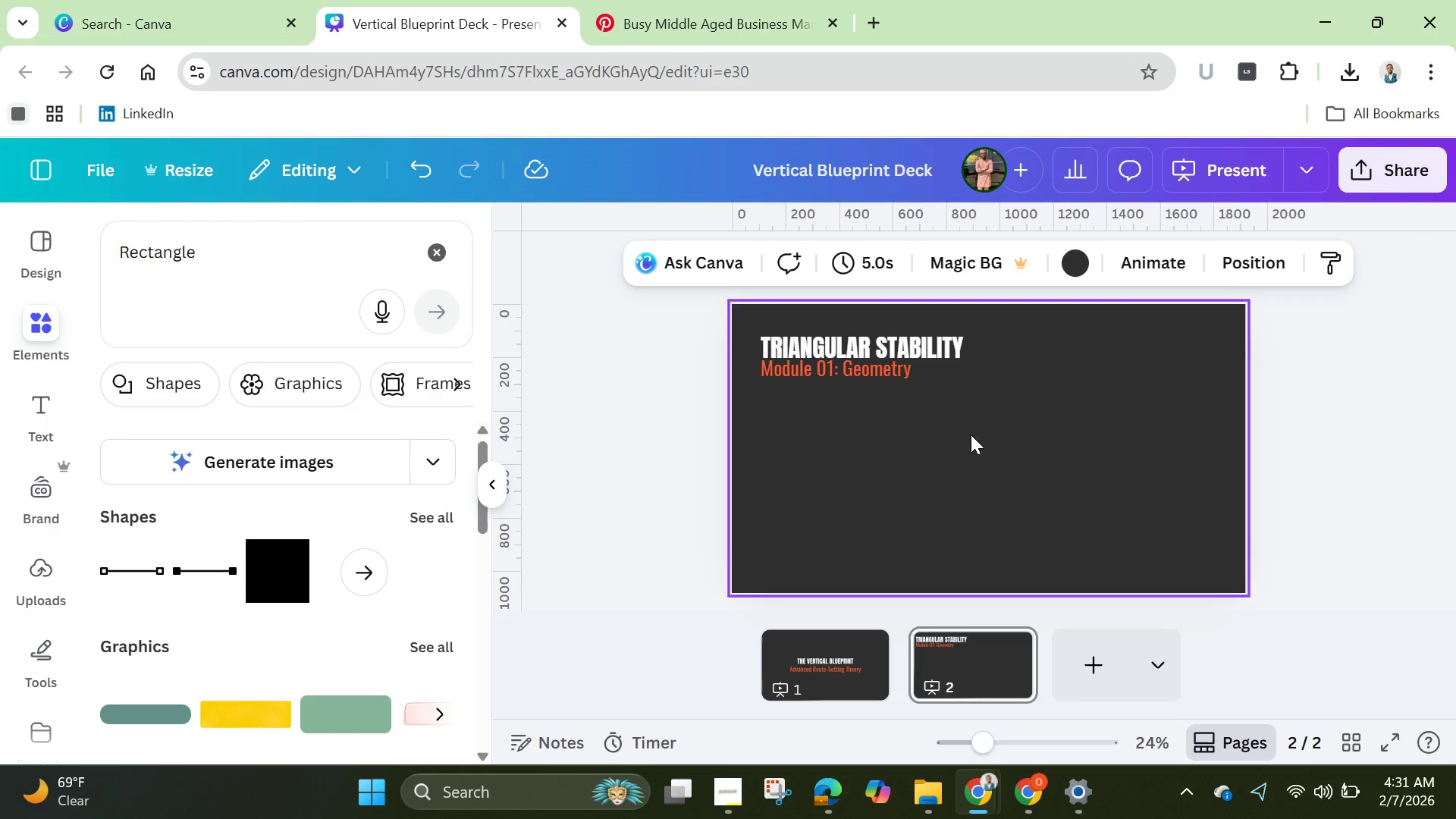 
left_click([886, 376])
 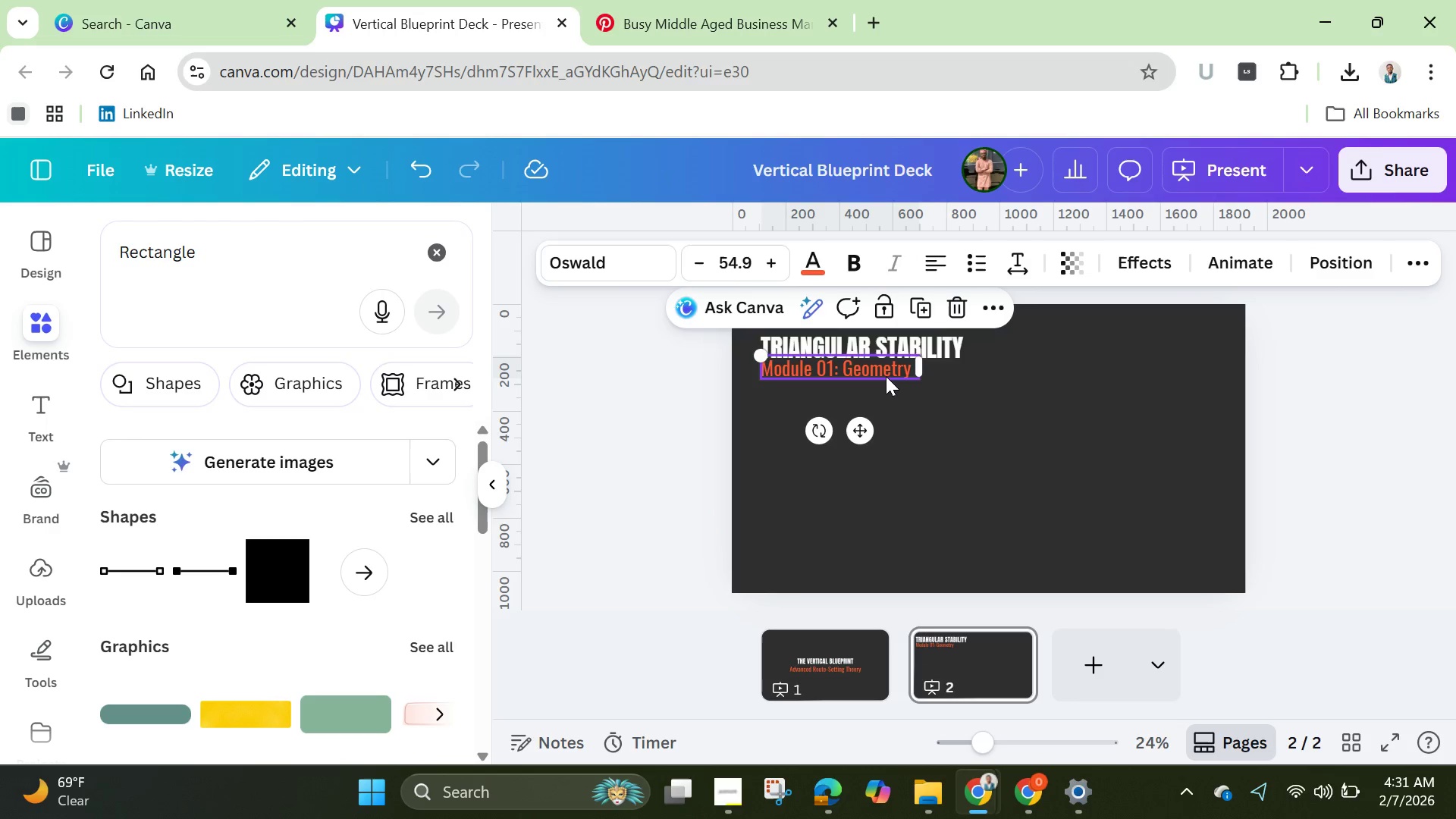 
key(ArrowDown)
 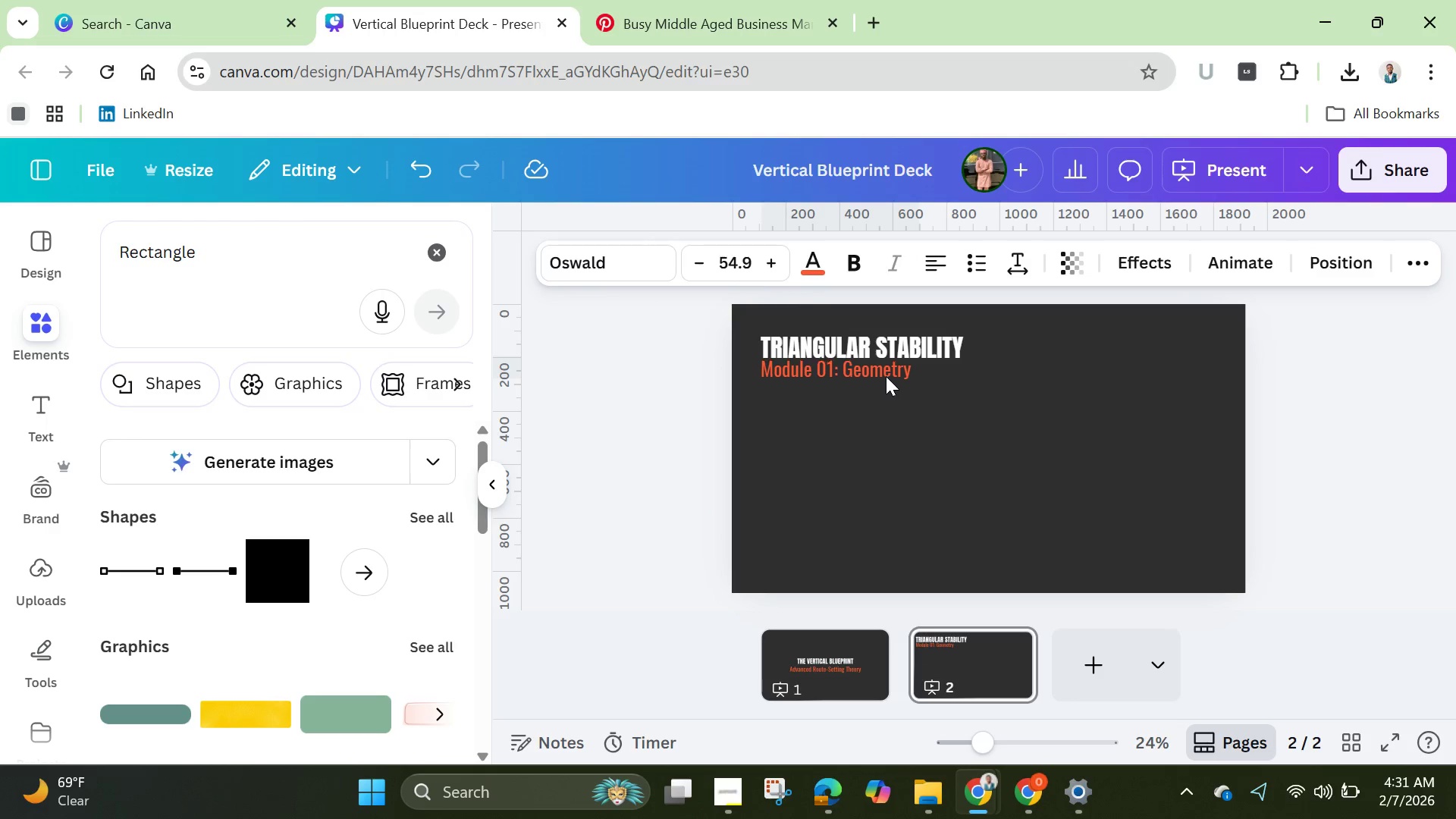 
key(ArrowDown)
 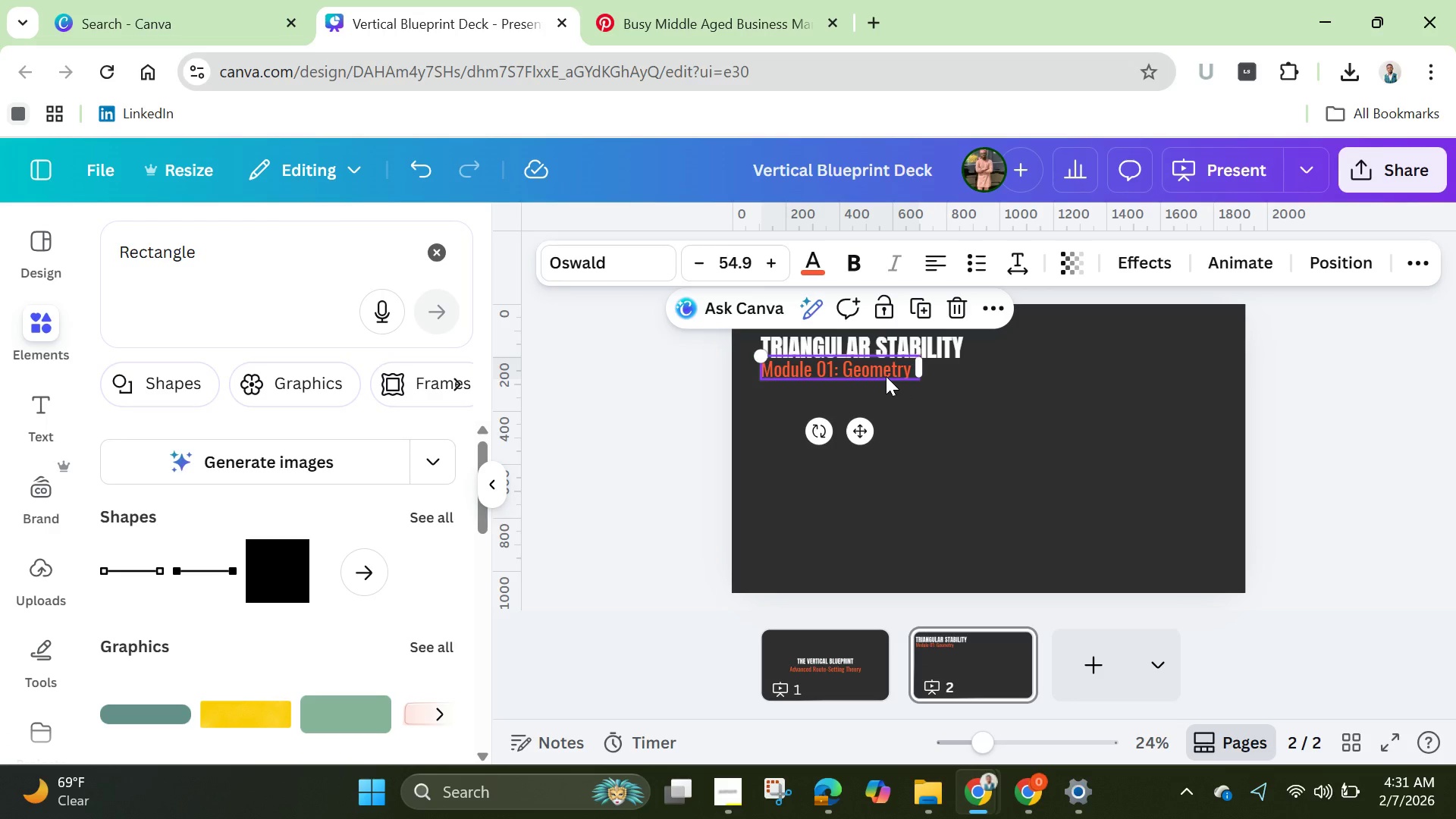 
key(ArrowRight)
 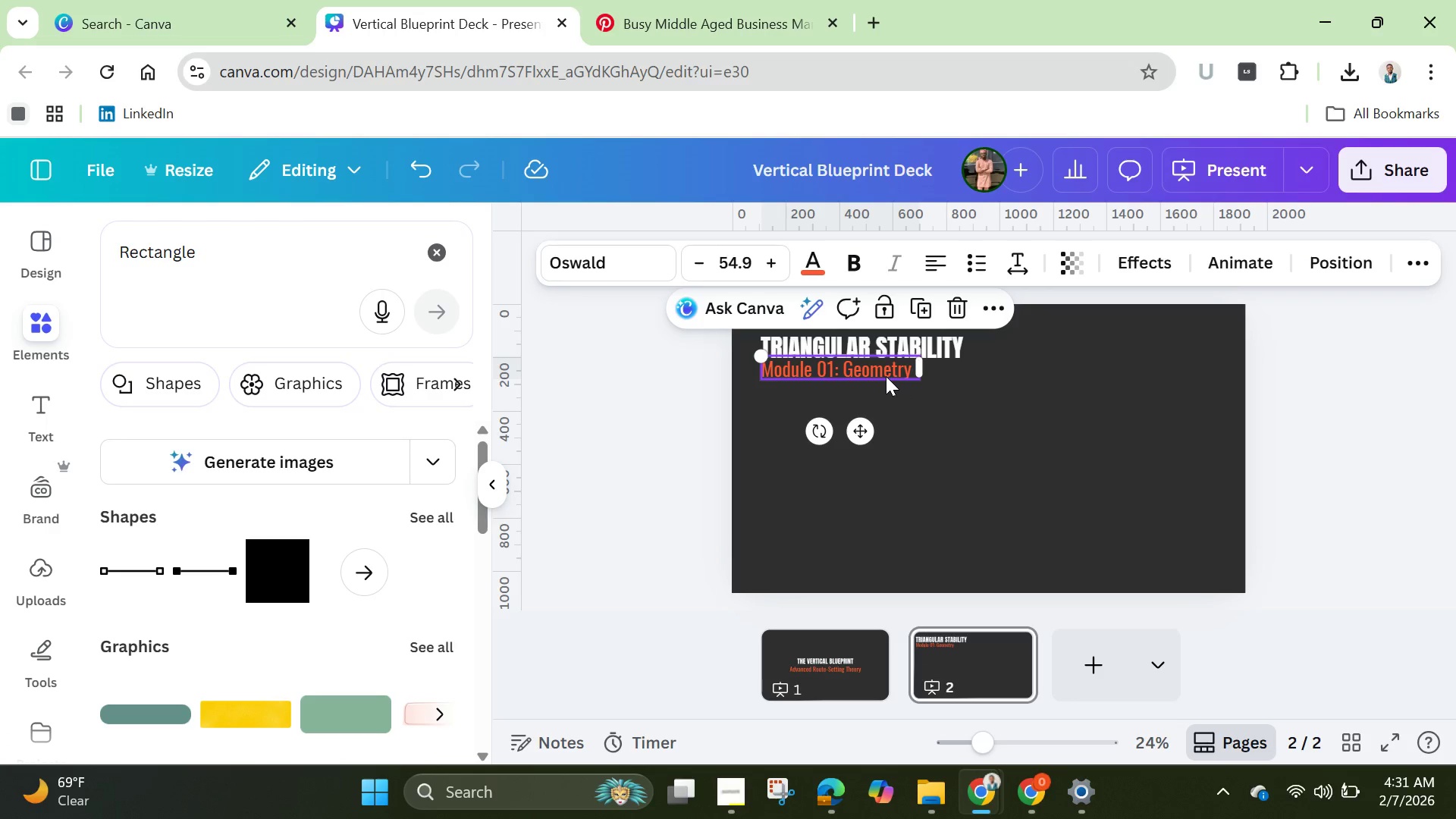 
left_click([883, 457])
 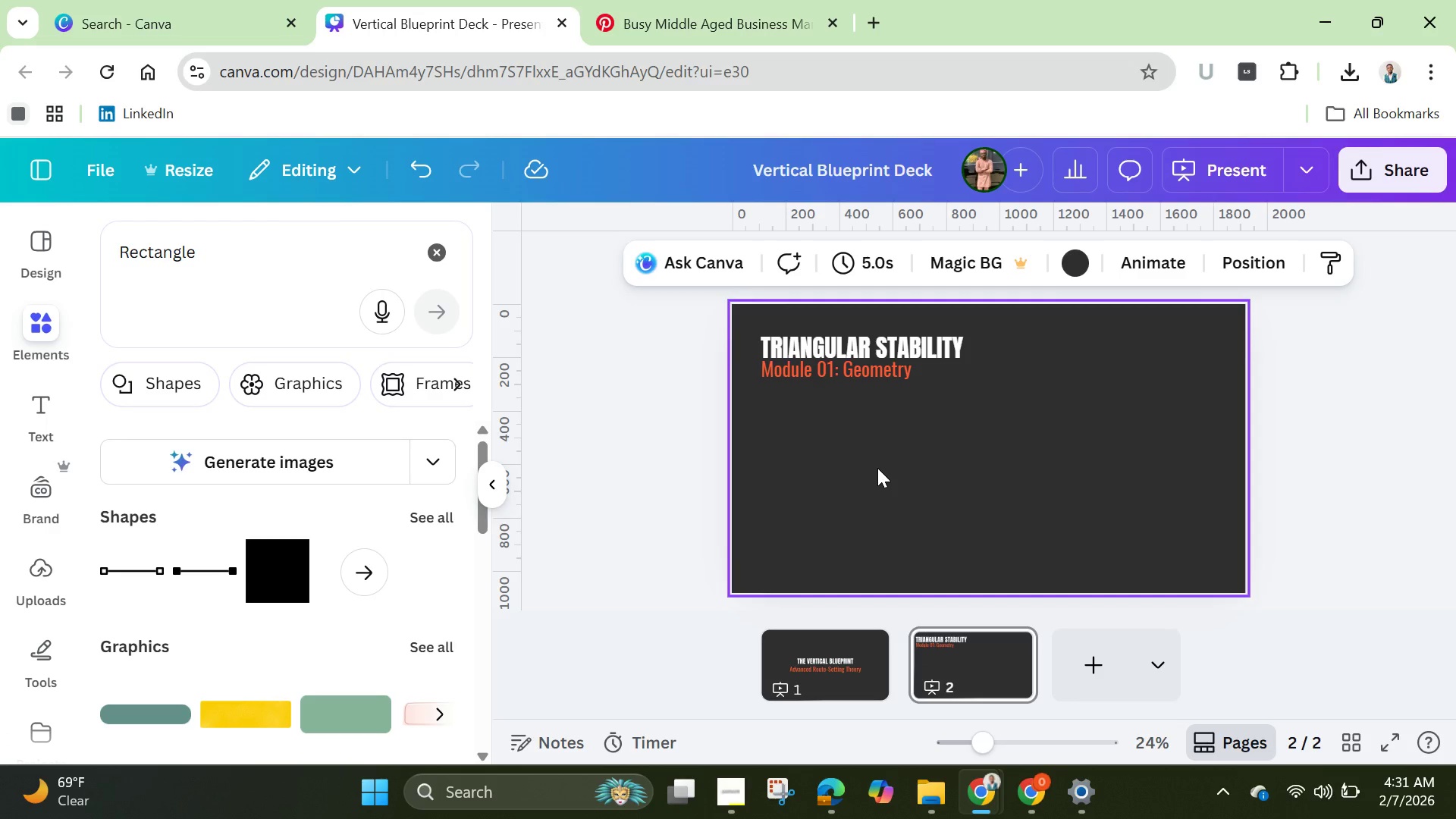 
wait(22.09)
 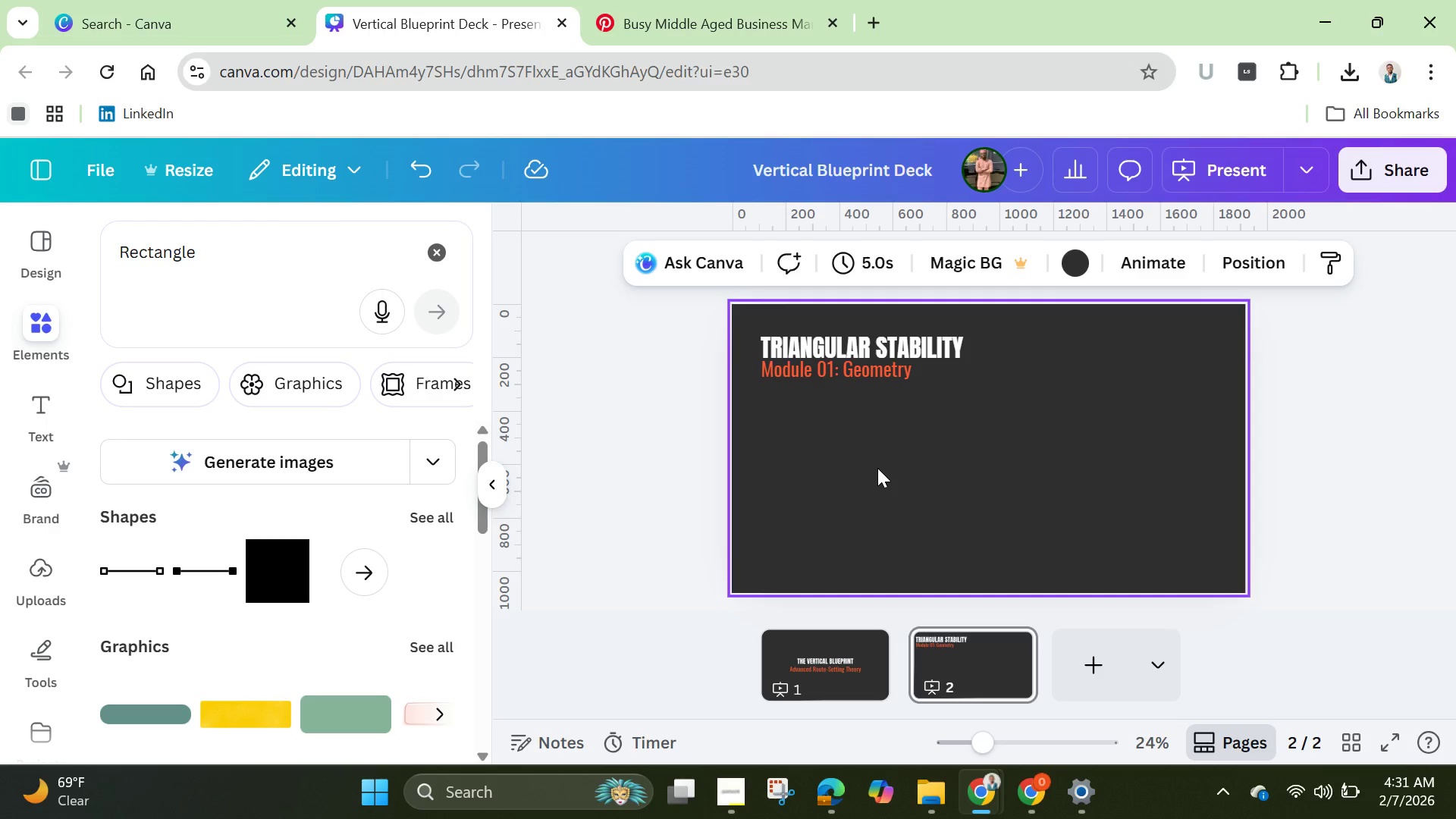 
left_click([442, 246])
 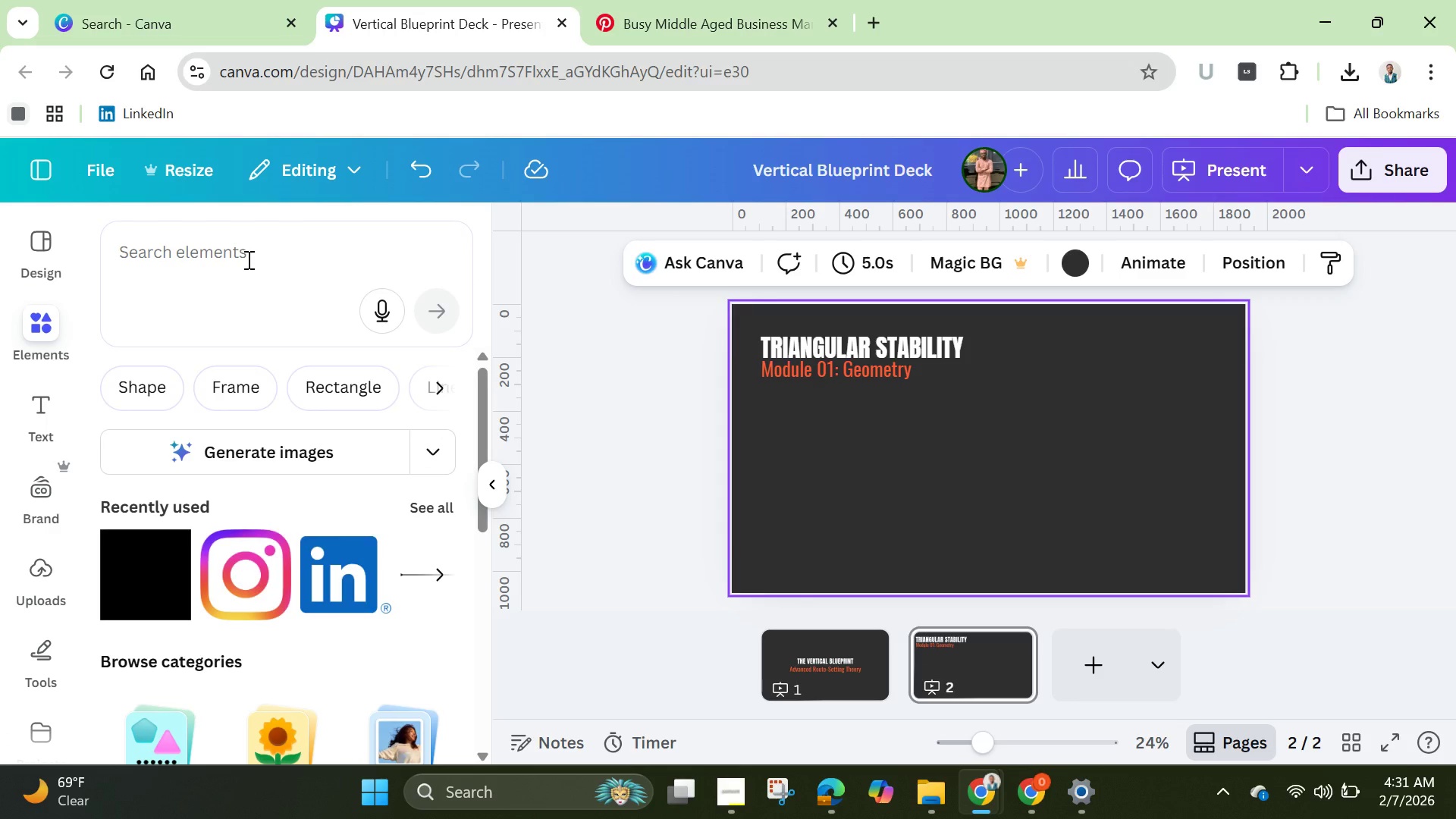 
left_click([247, 259])
 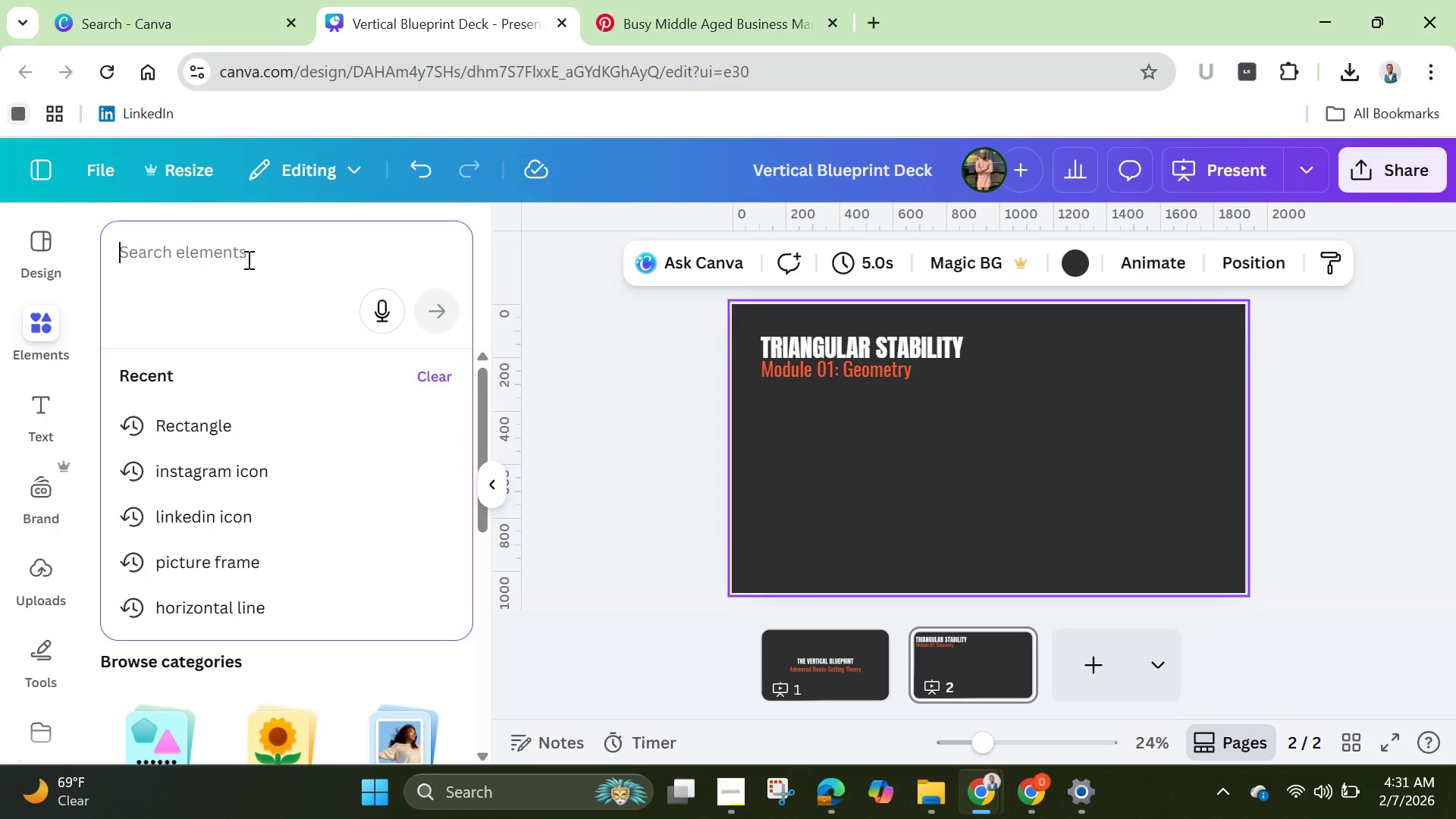 
type(tr)
 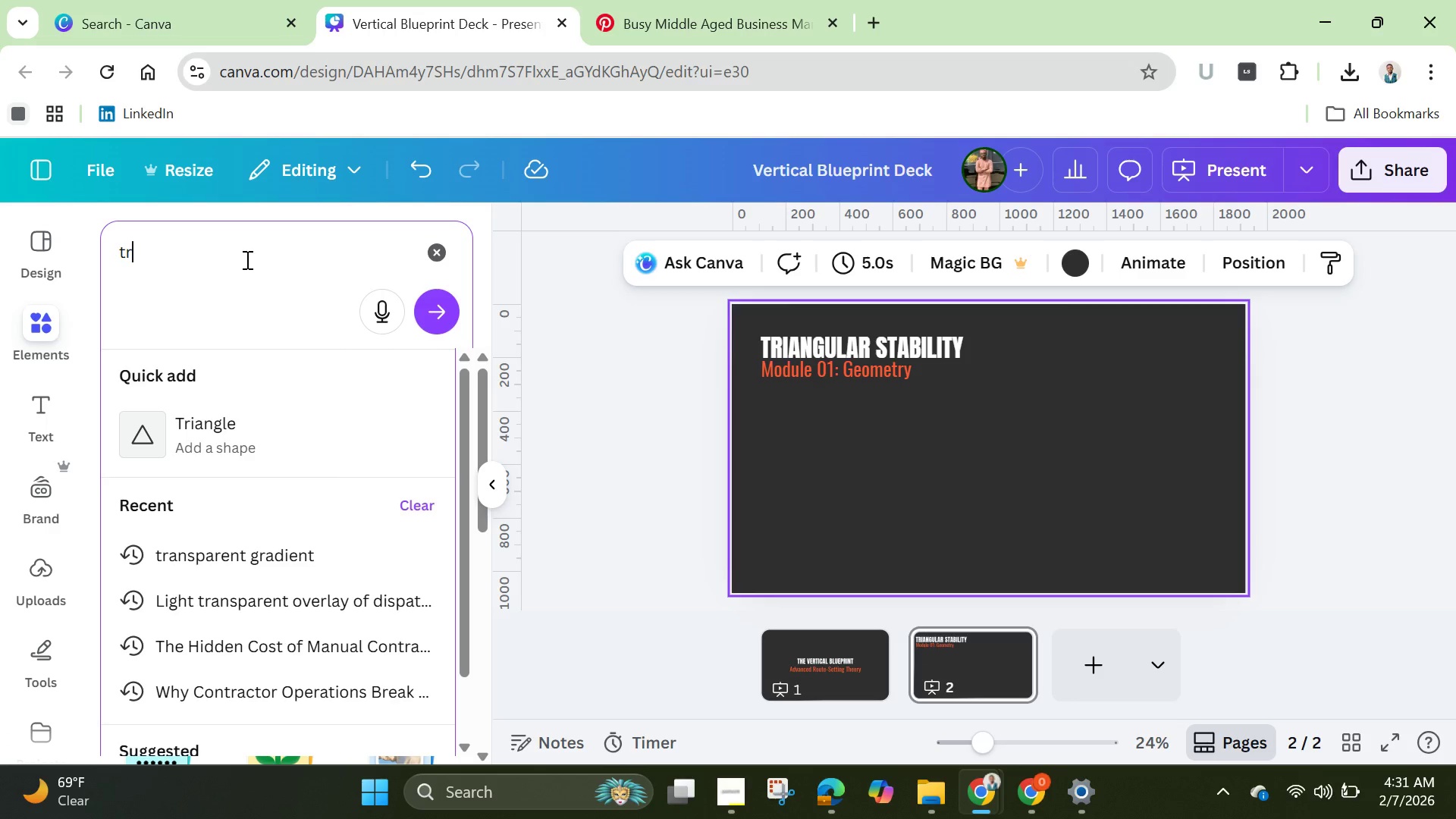 
type(iang)
 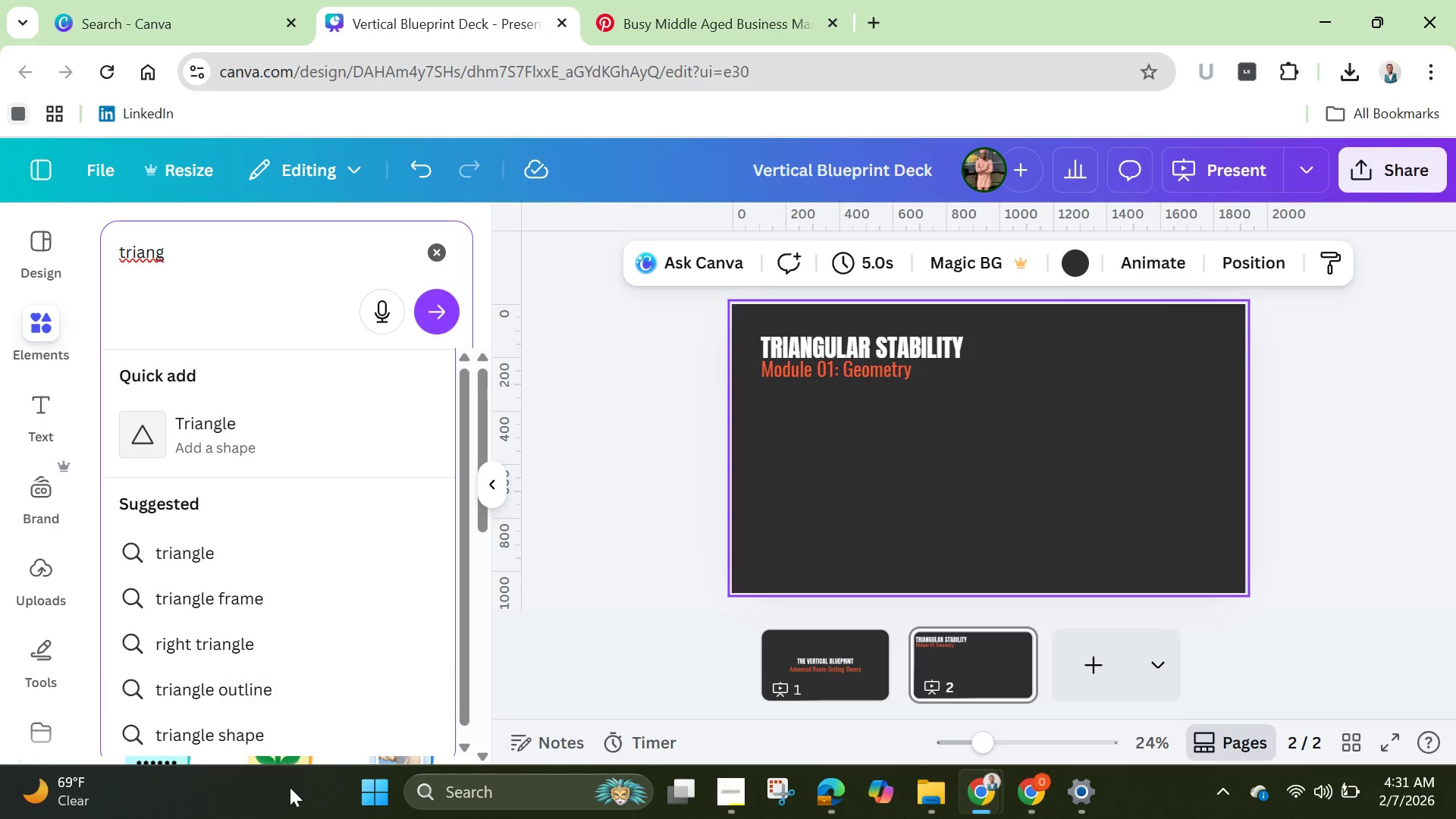 
left_click([219, 682])
 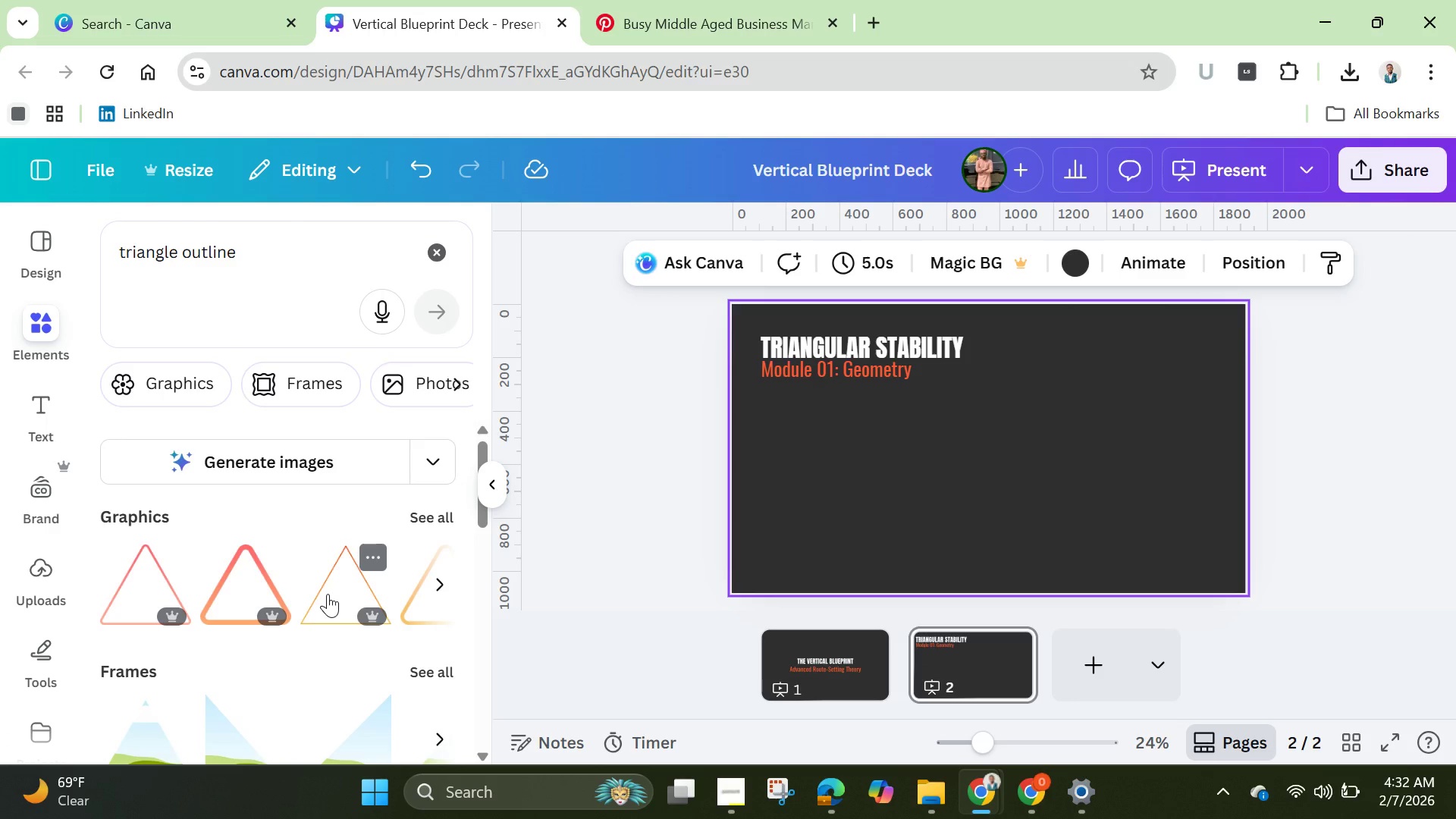 
left_click([434, 516])
 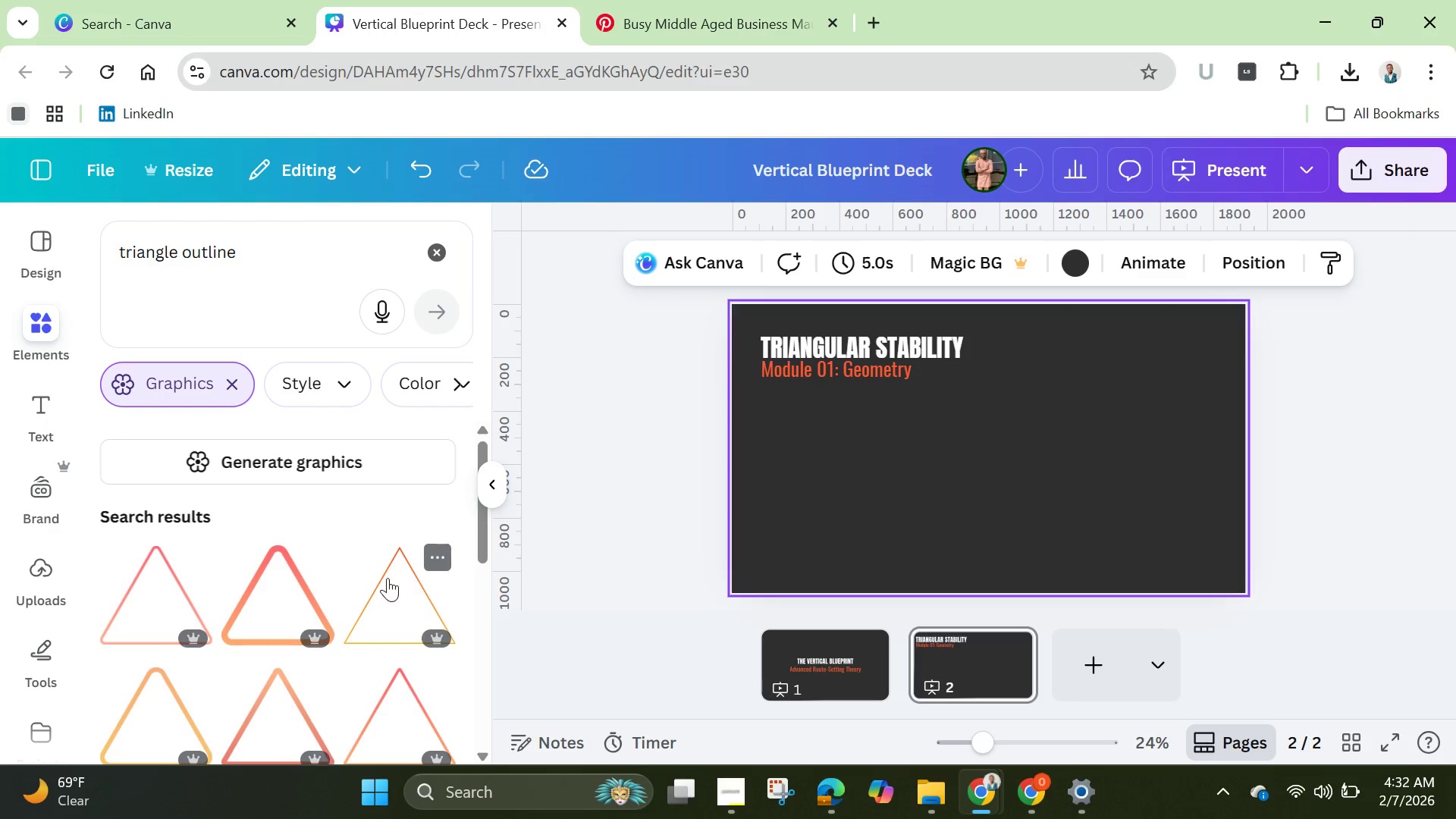 
scroll: coordinate [397, 591], scroll_direction: down, amount: 2.0
 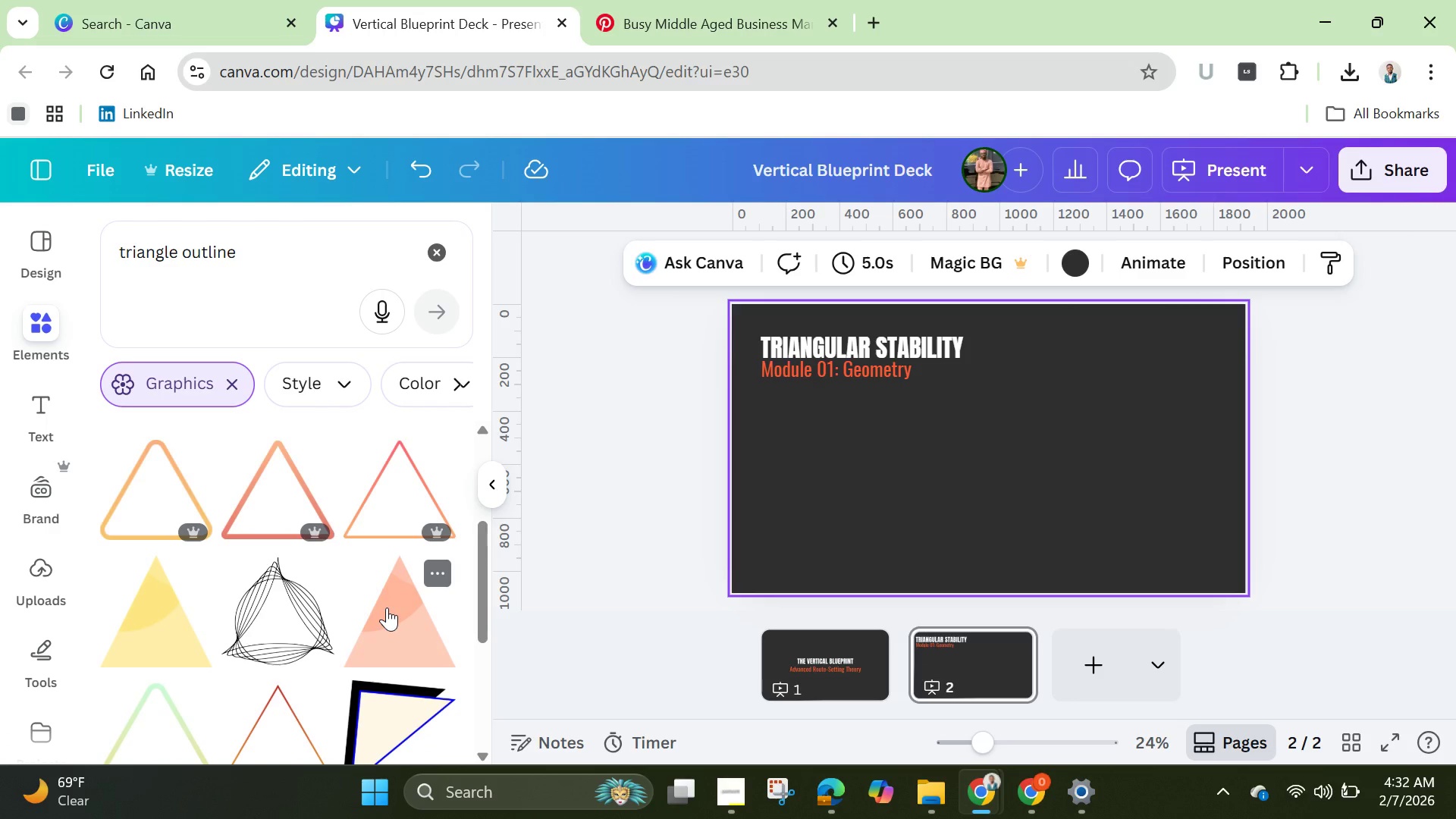 
scroll: coordinate [387, 607], scroll_direction: up, amount: 5.0
 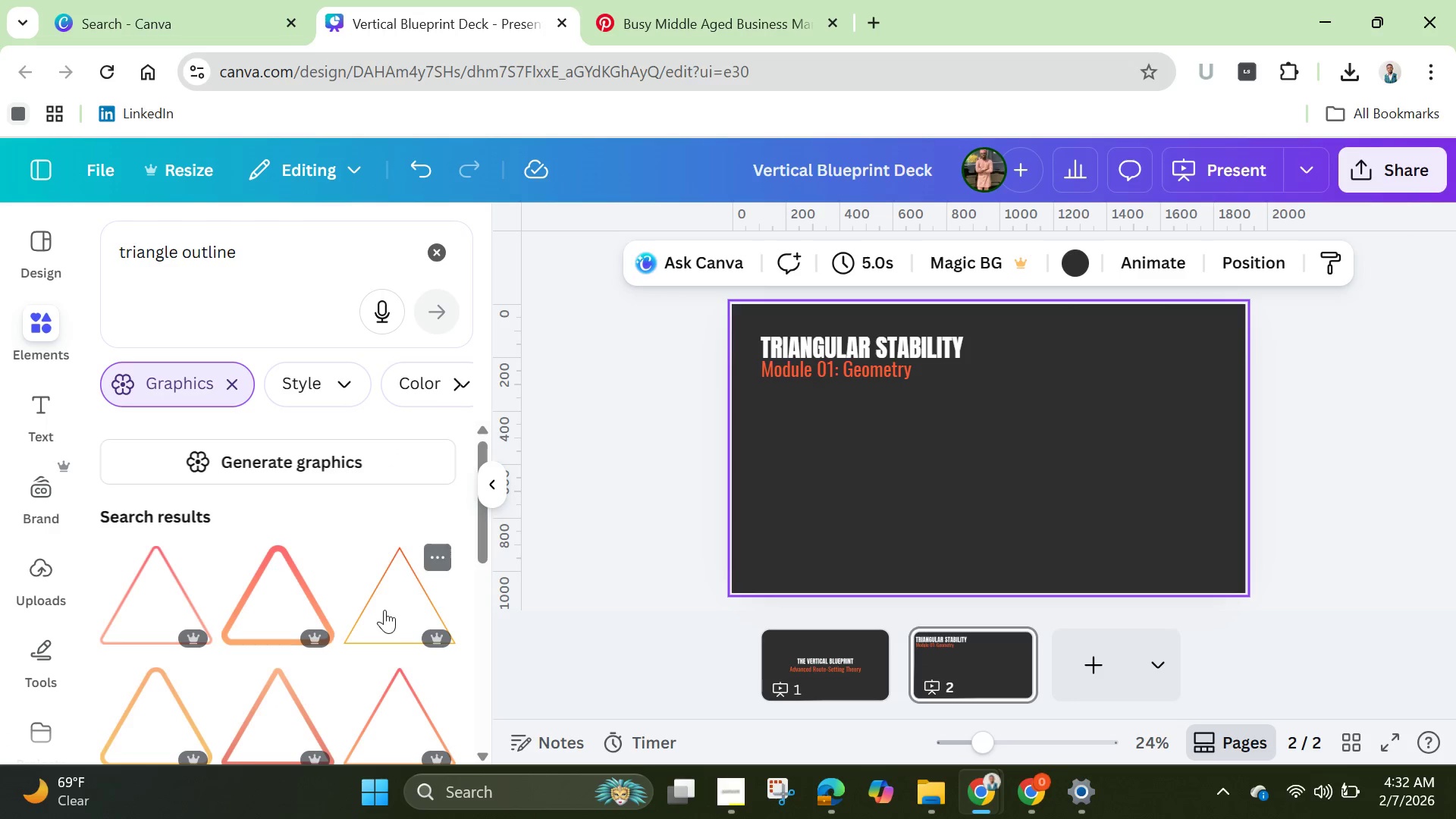 
left_click([384, 610])
 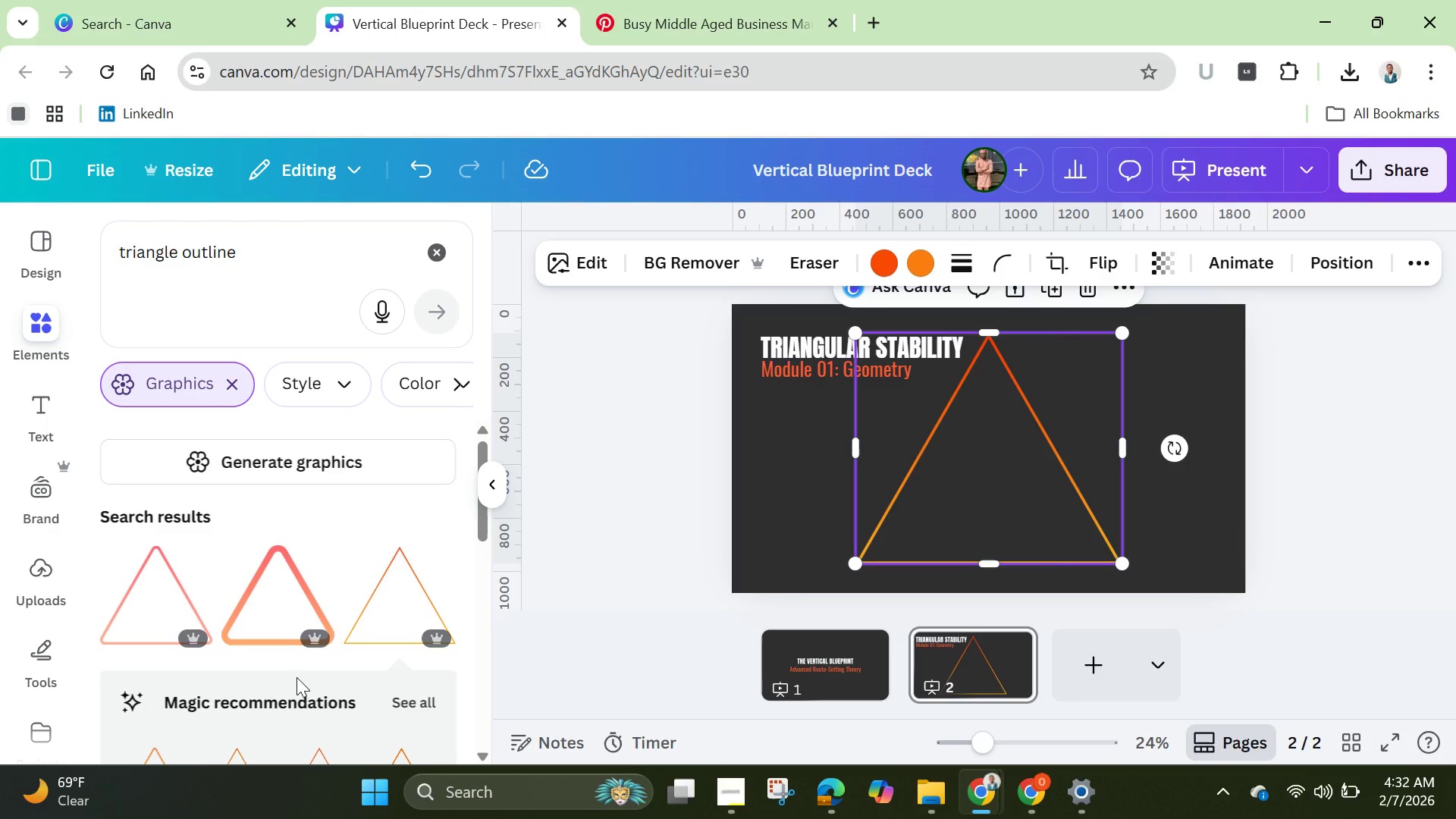 
wait(20.52)
 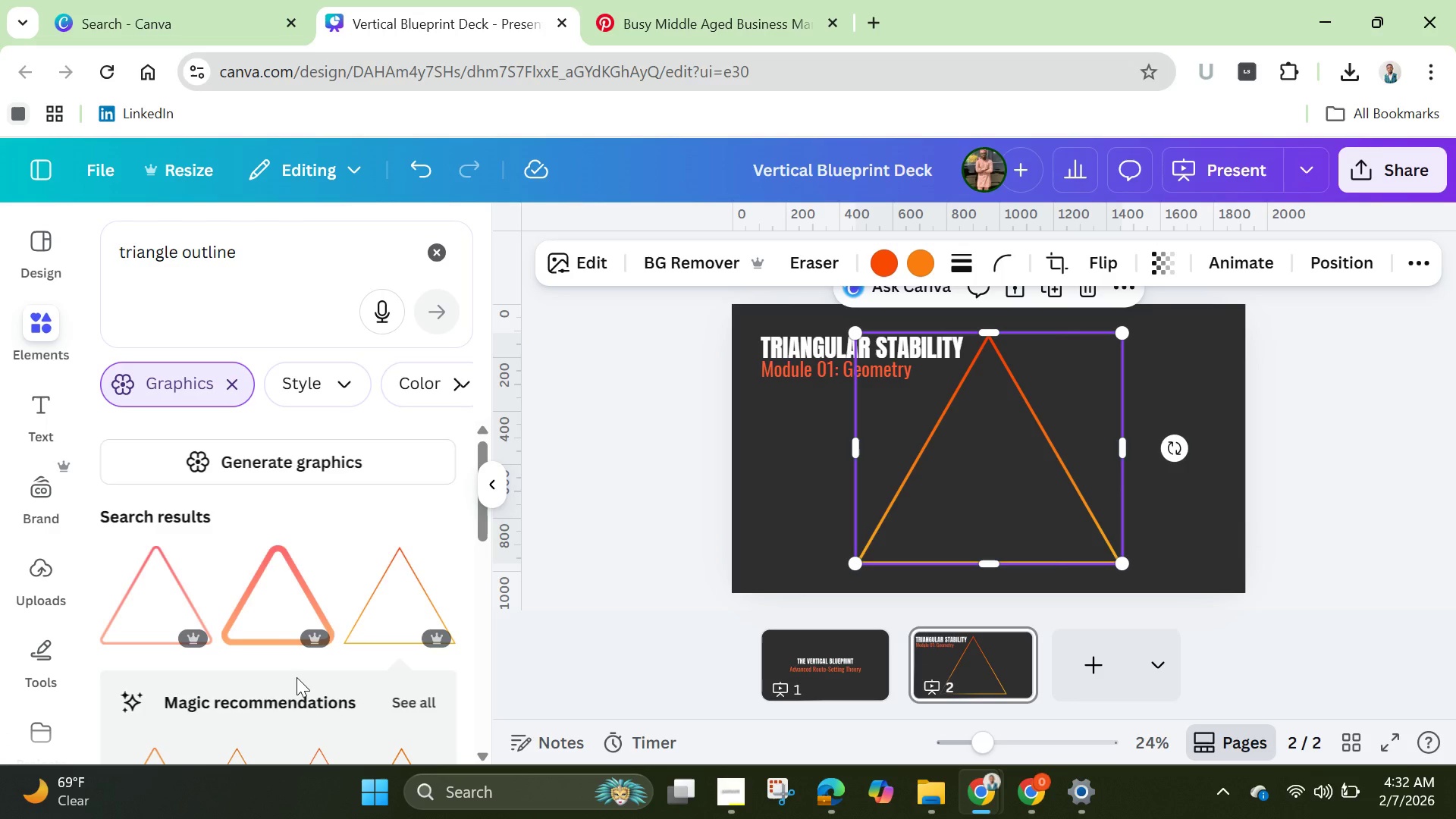 
left_click([918, 266])
 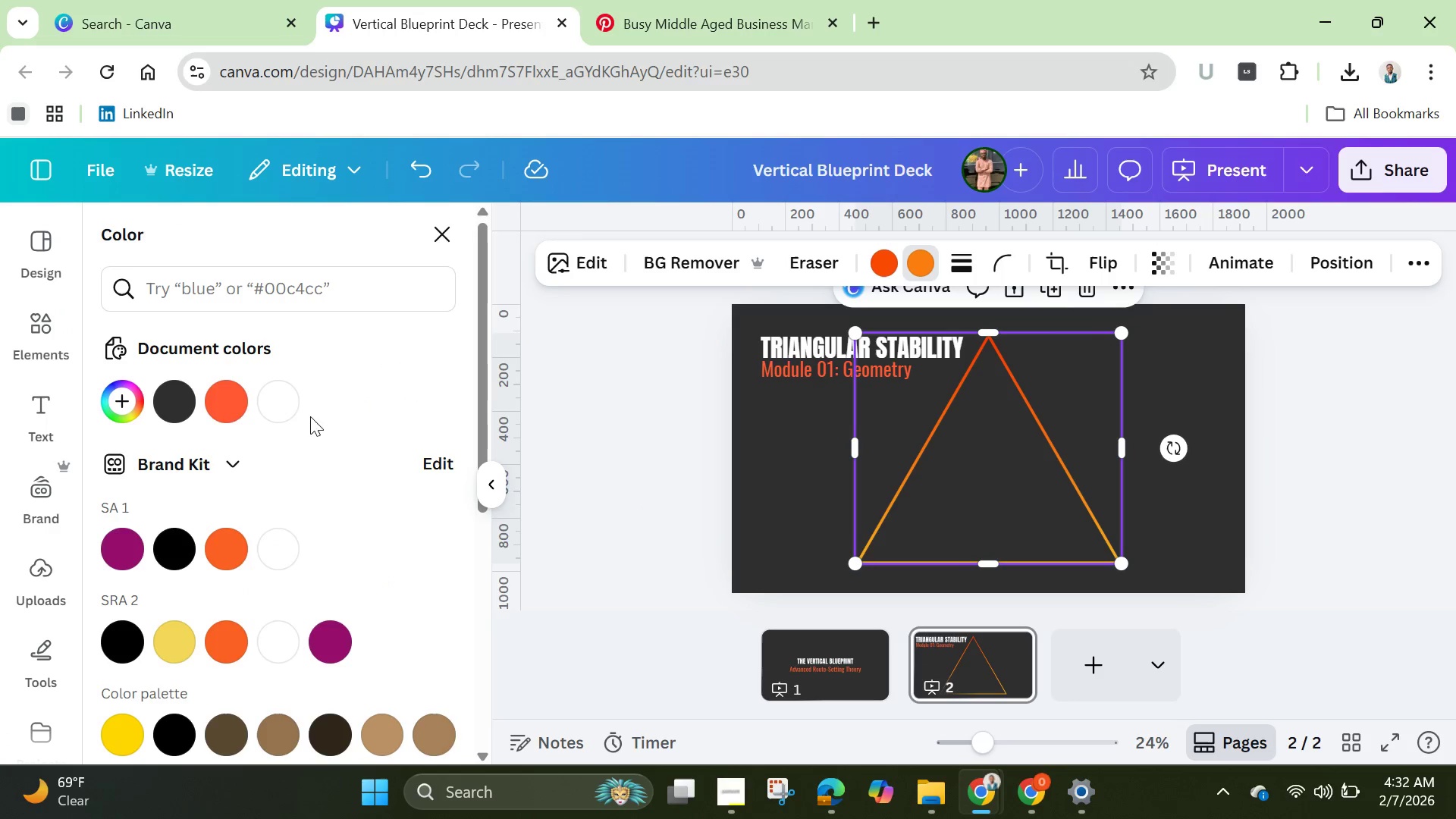 
left_click([281, 404])
 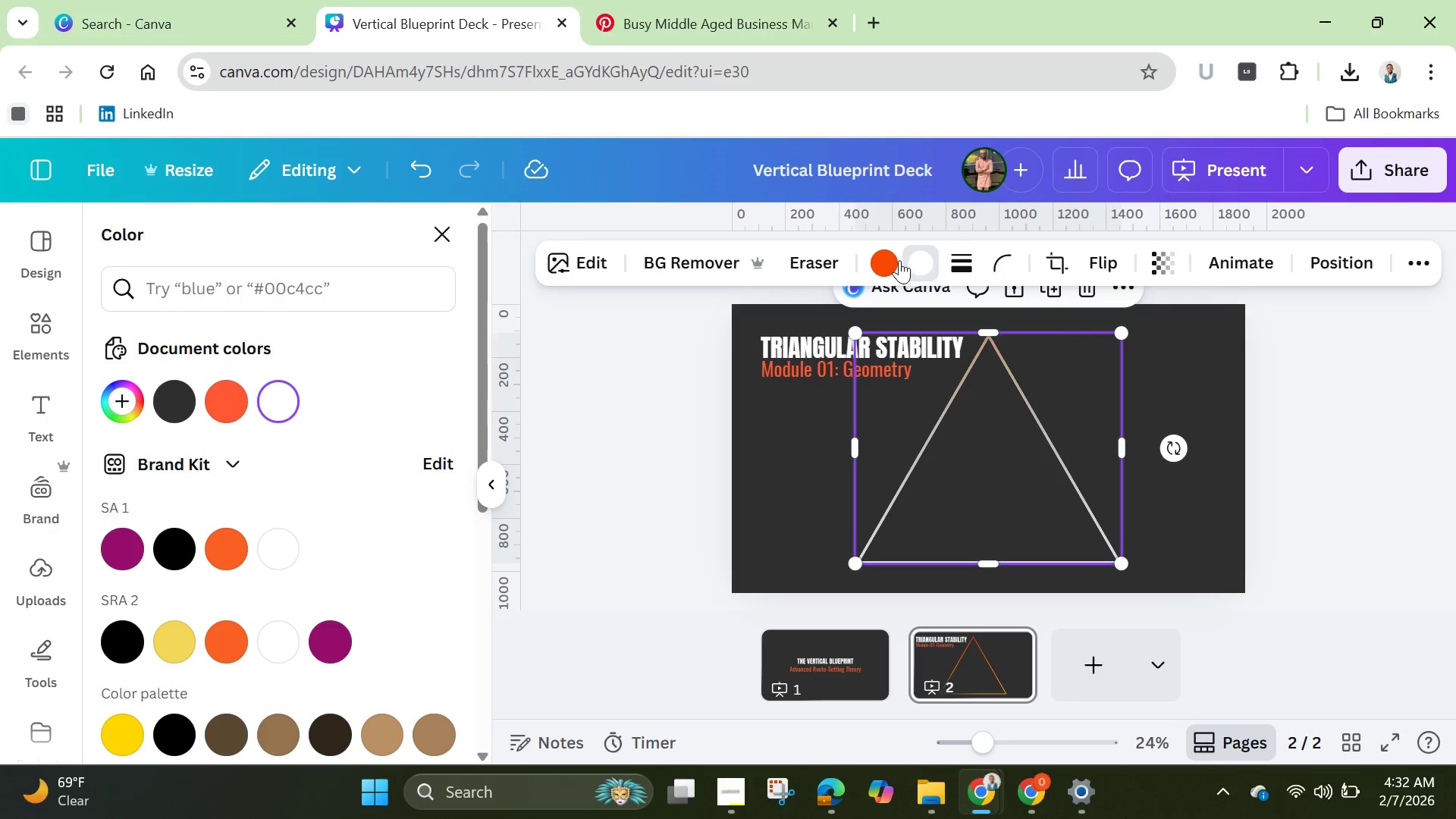 
left_click([896, 258])
 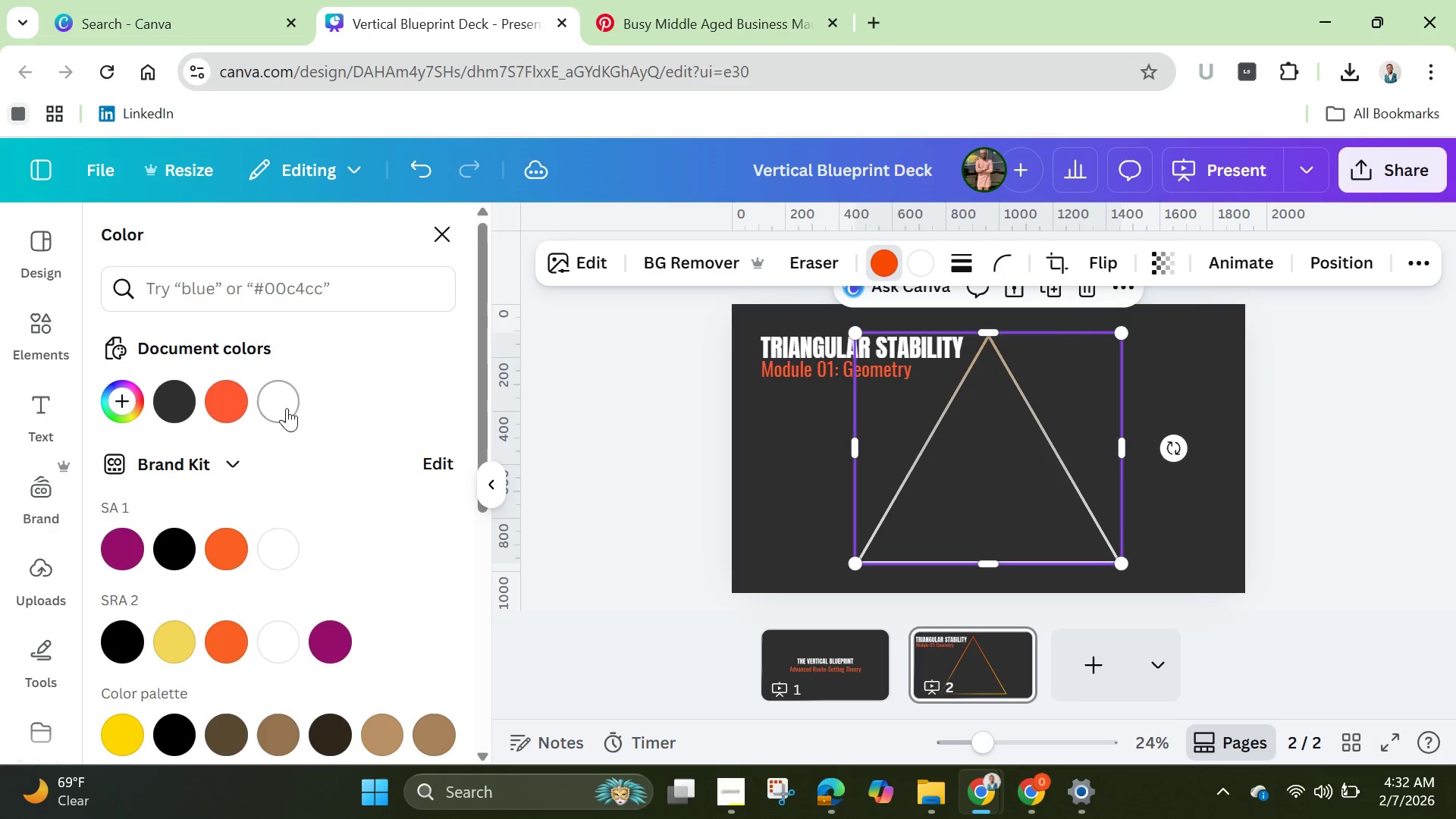 
left_click([293, 404])
 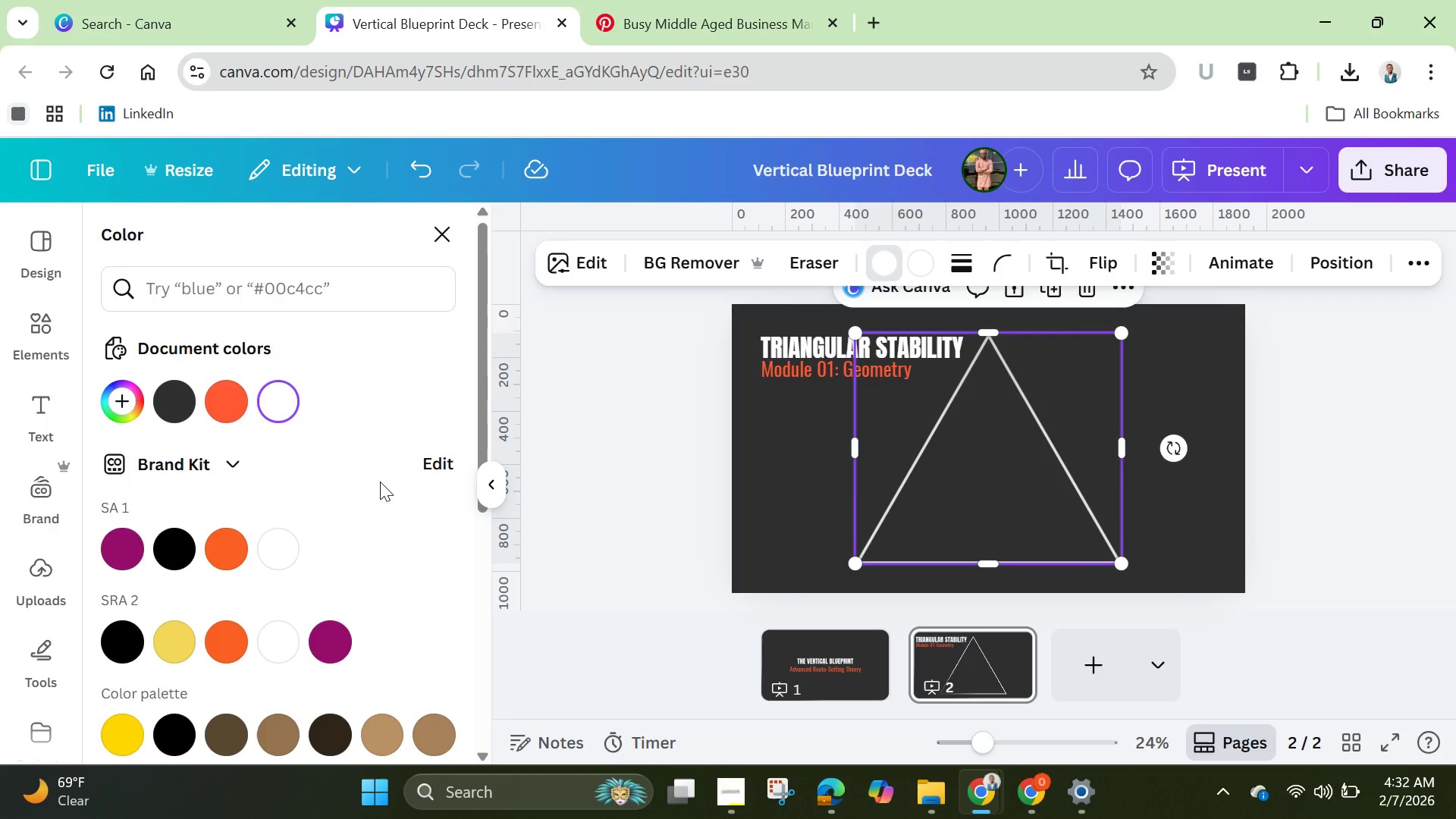 
wait(16.91)
 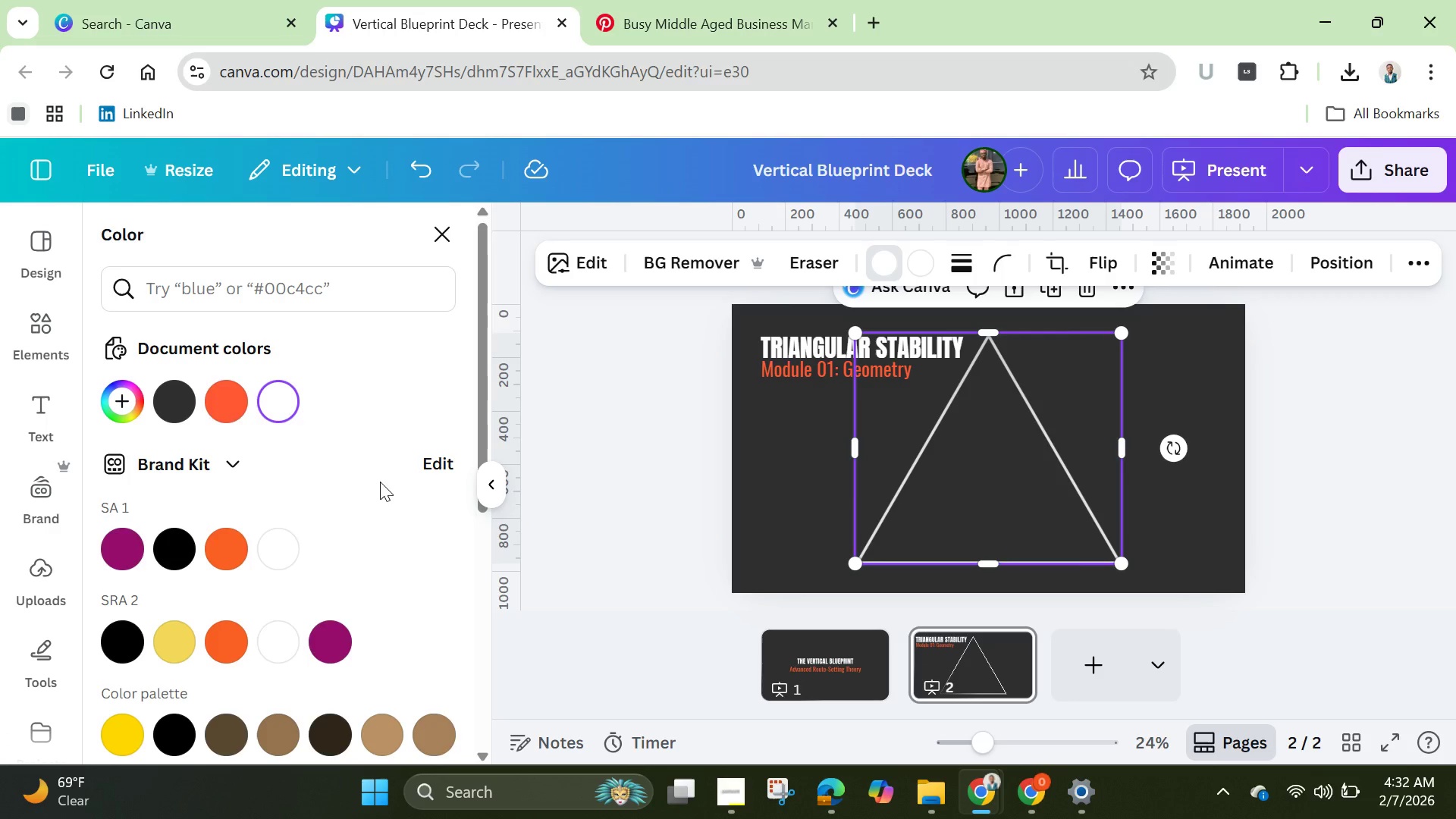 
left_click_drag(start_coordinate=[1122, 334], to_coordinate=[1068, 381])
 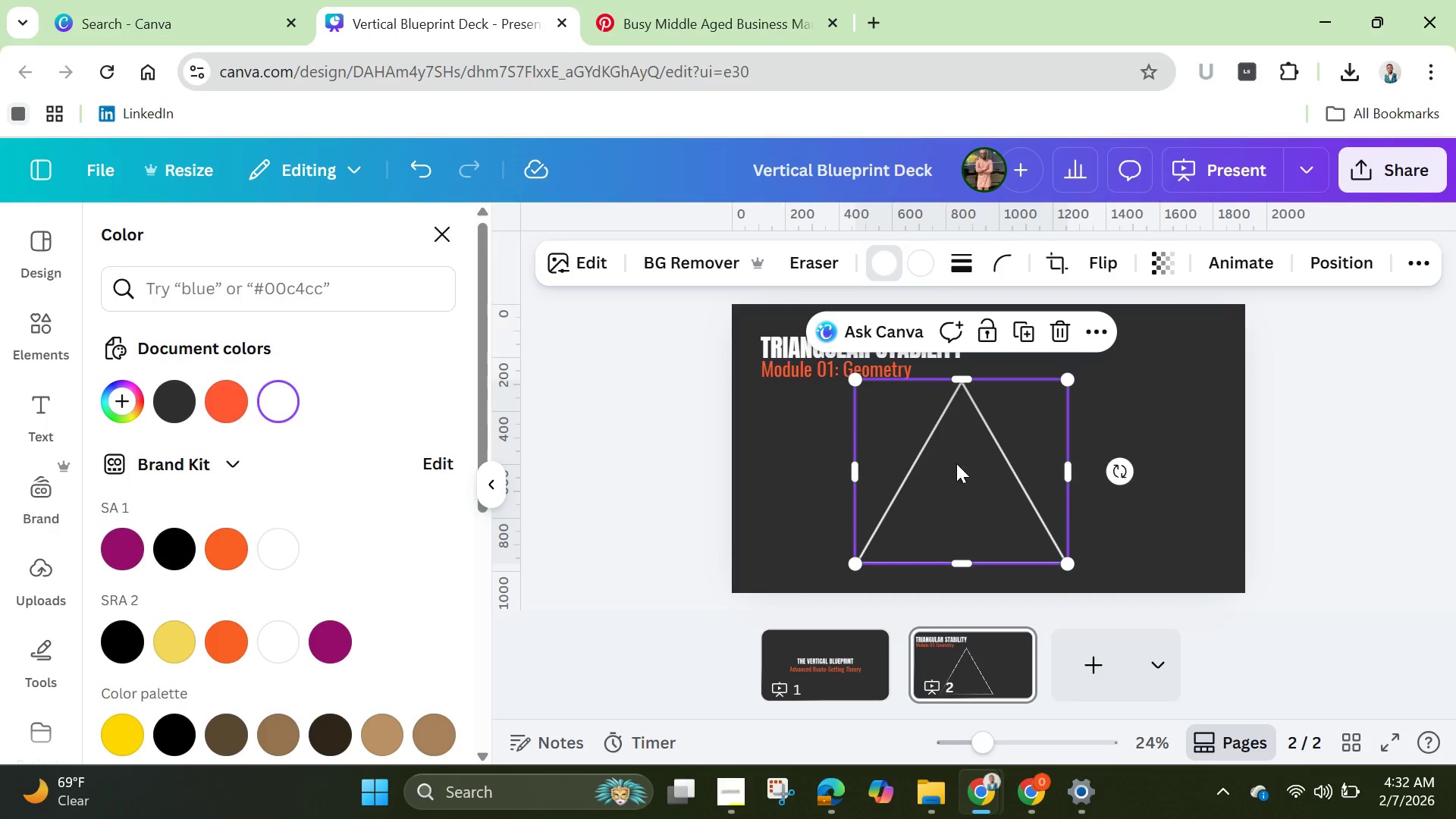 
left_click_drag(start_coordinate=[956, 463], to_coordinate=[987, 467])
 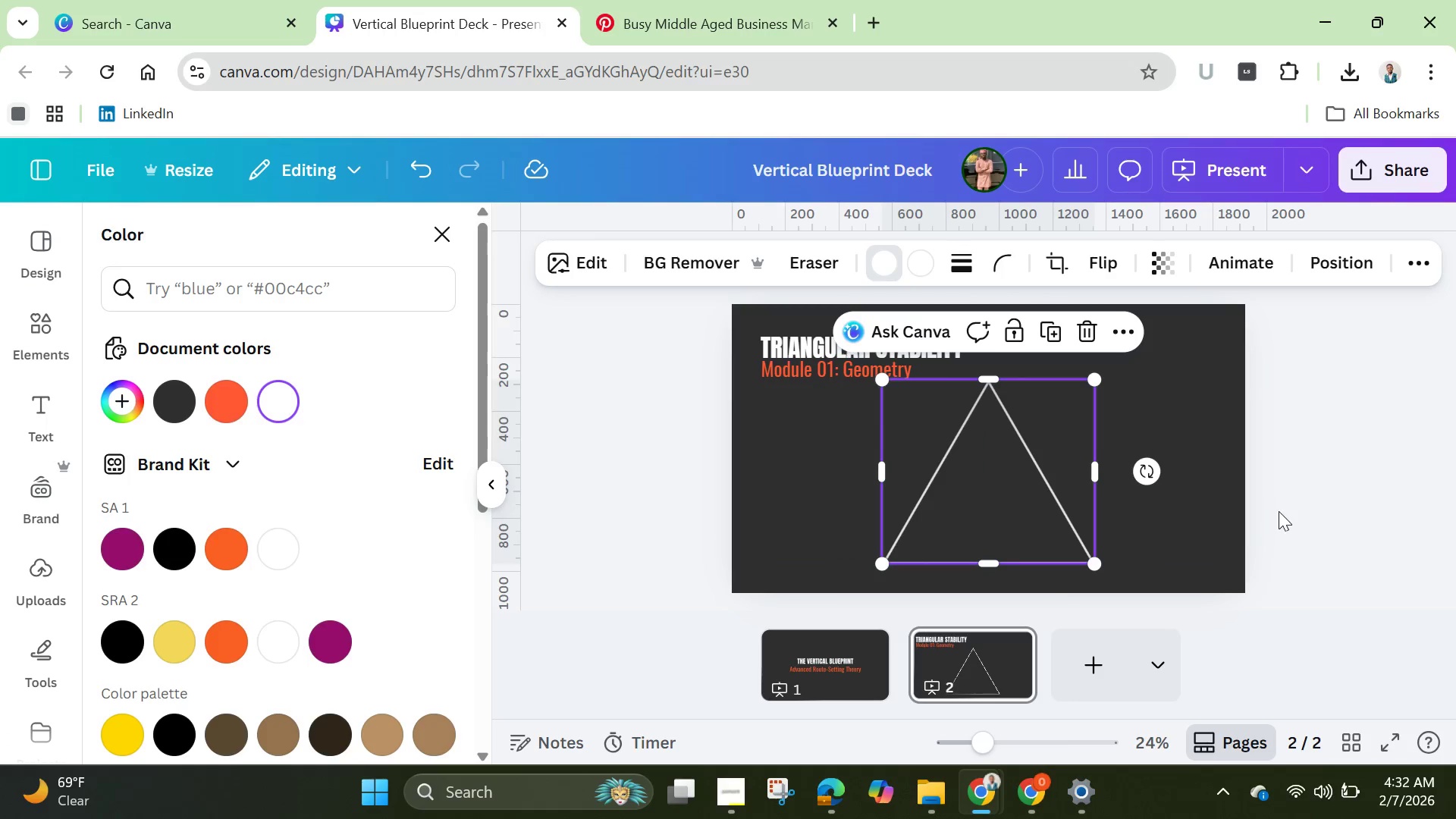 
left_click([1288, 503])
 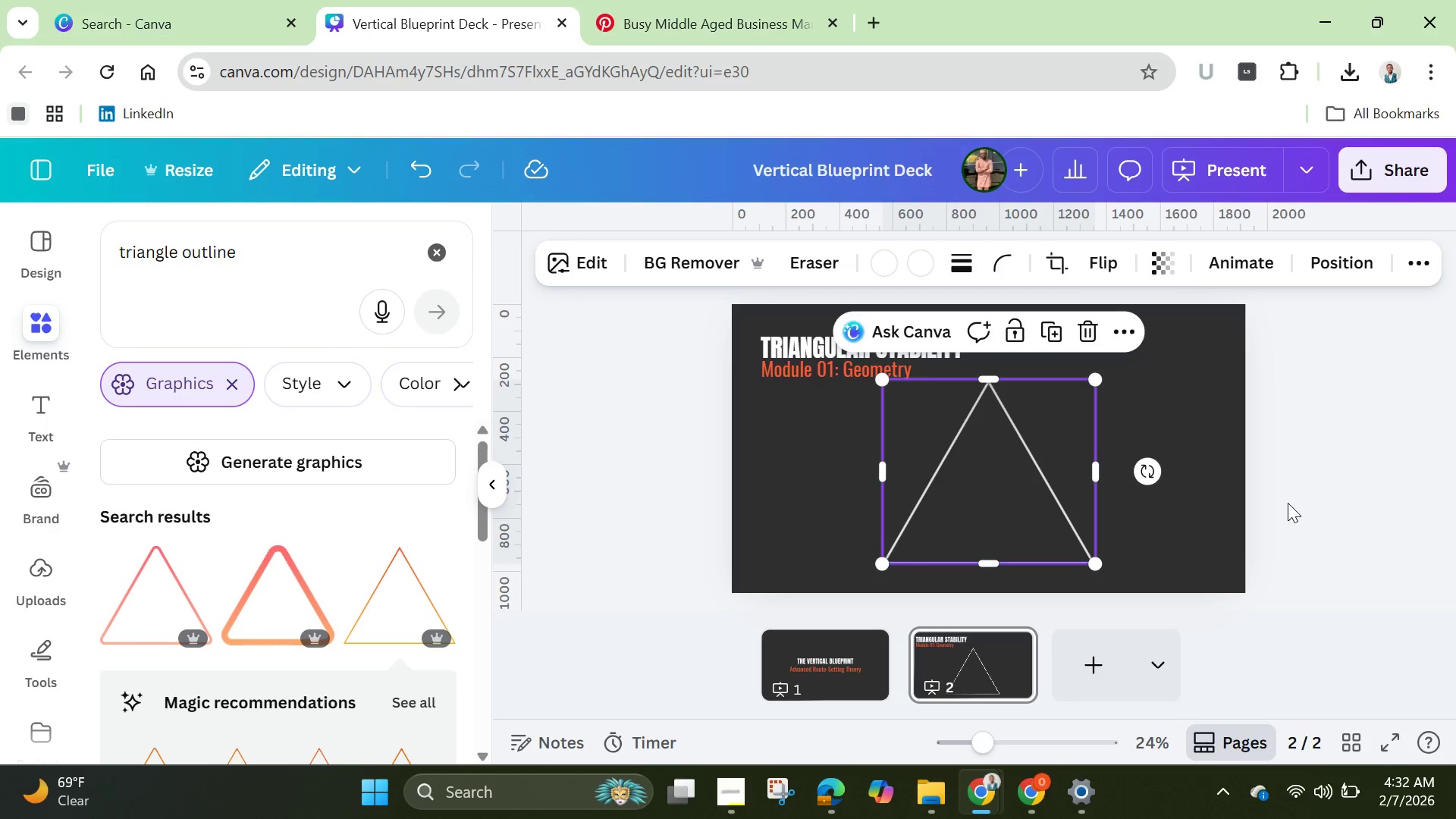 
left_click([1288, 503])
 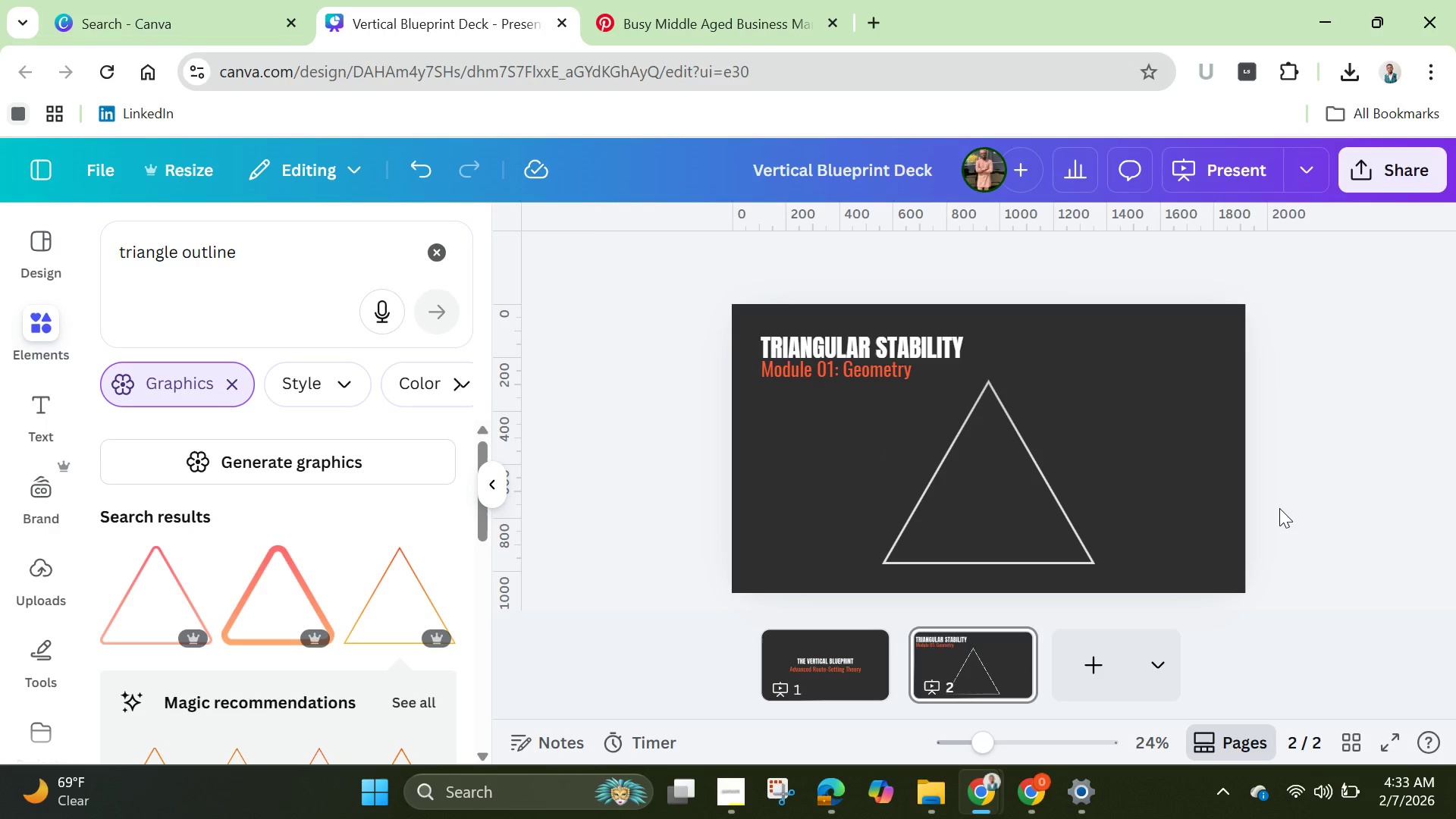 
wait(19.41)
 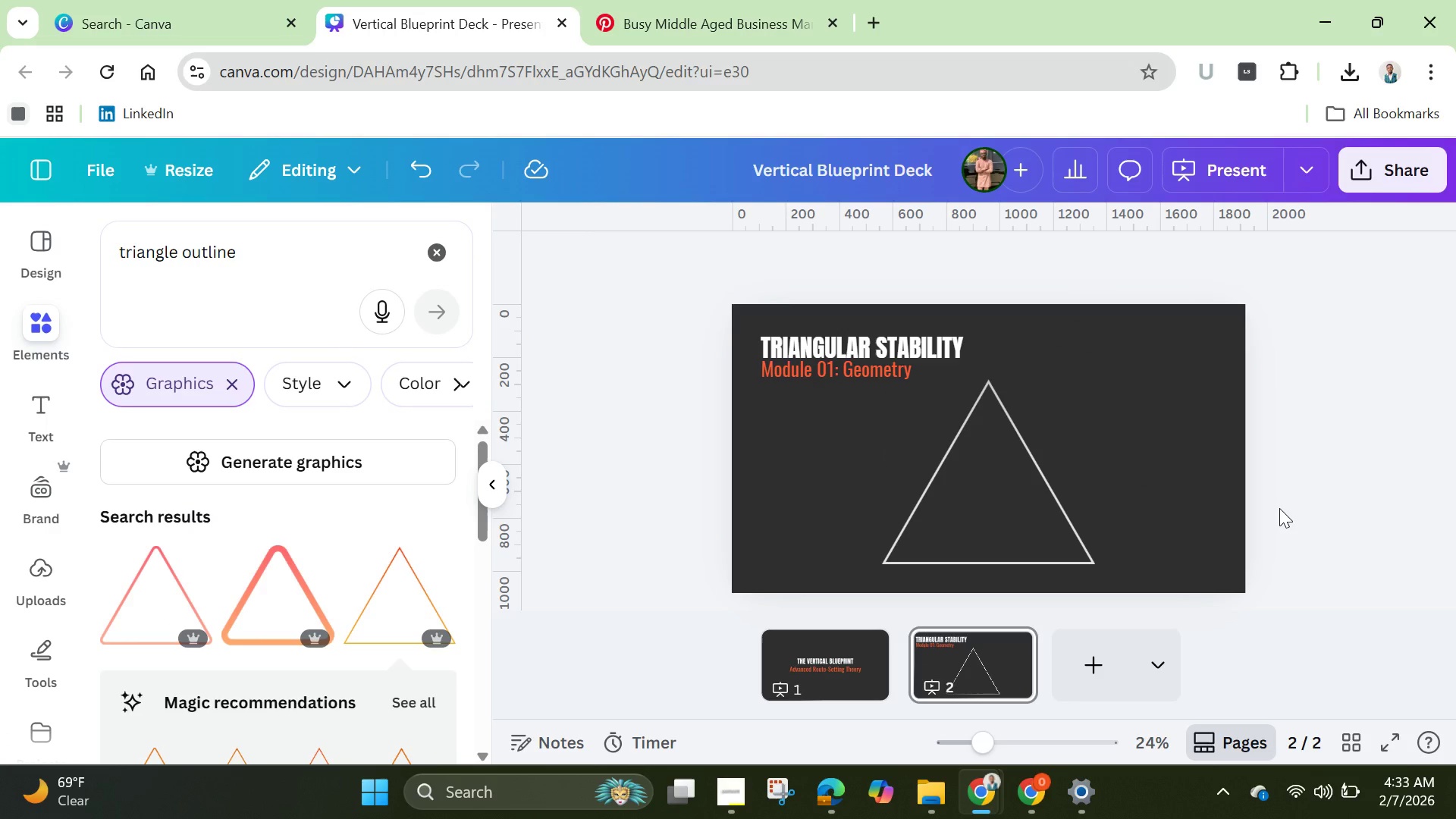 
left_click([884, 372])
 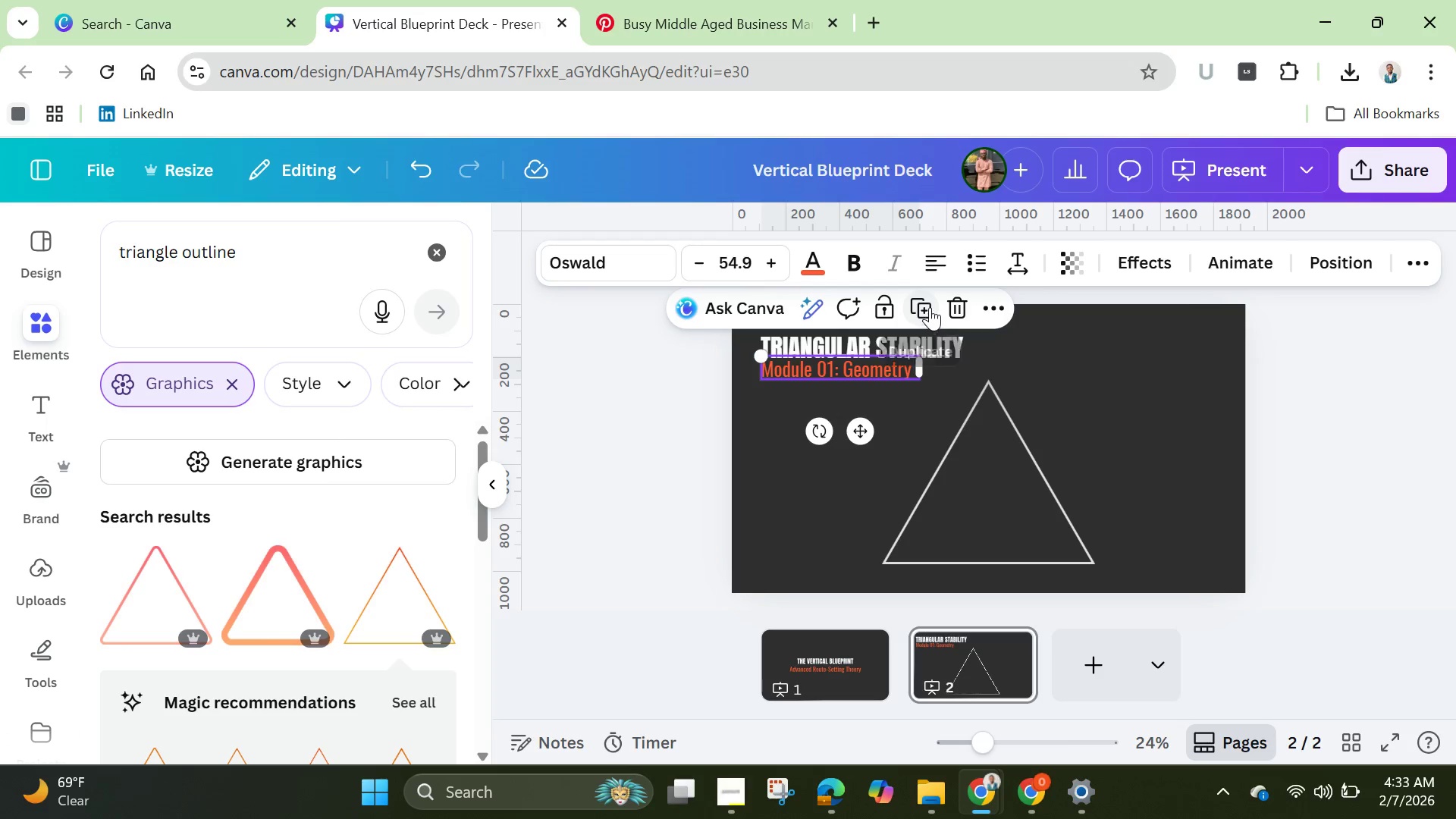 
left_click([930, 307])
 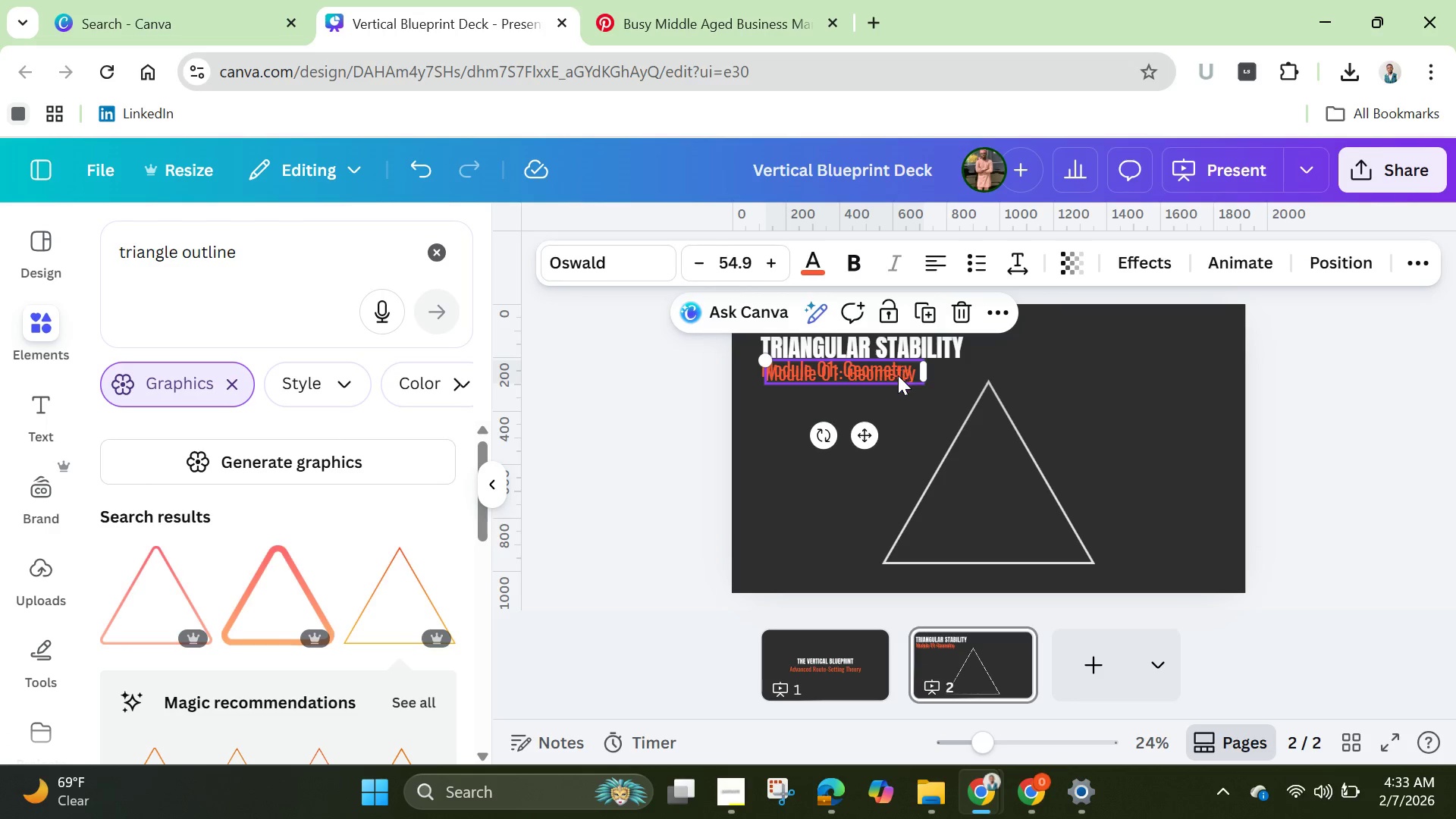 
left_click_drag(start_coordinate=[898, 375], to_coordinate=[1043, 378])
 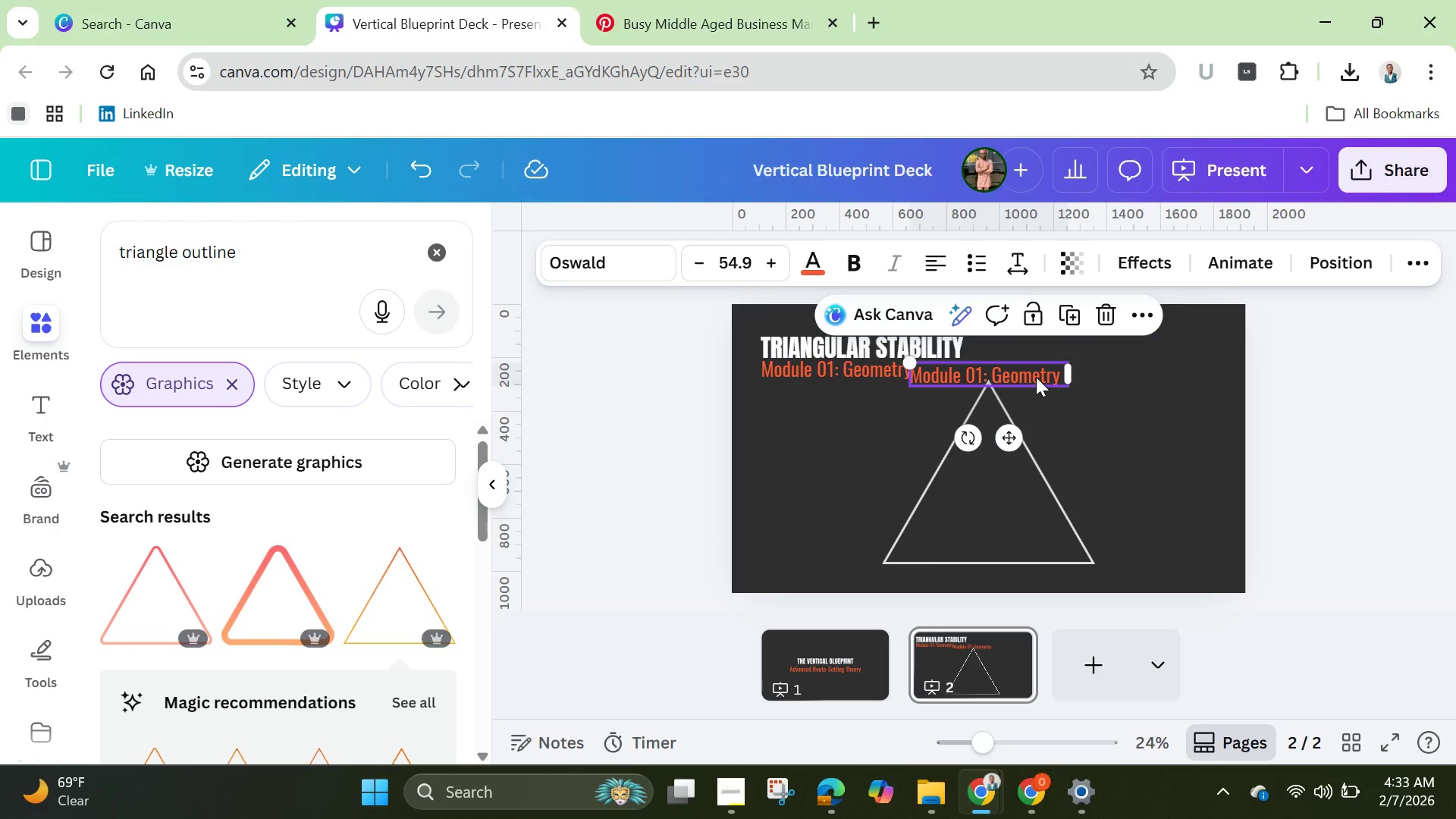 
left_click([1036, 377])
 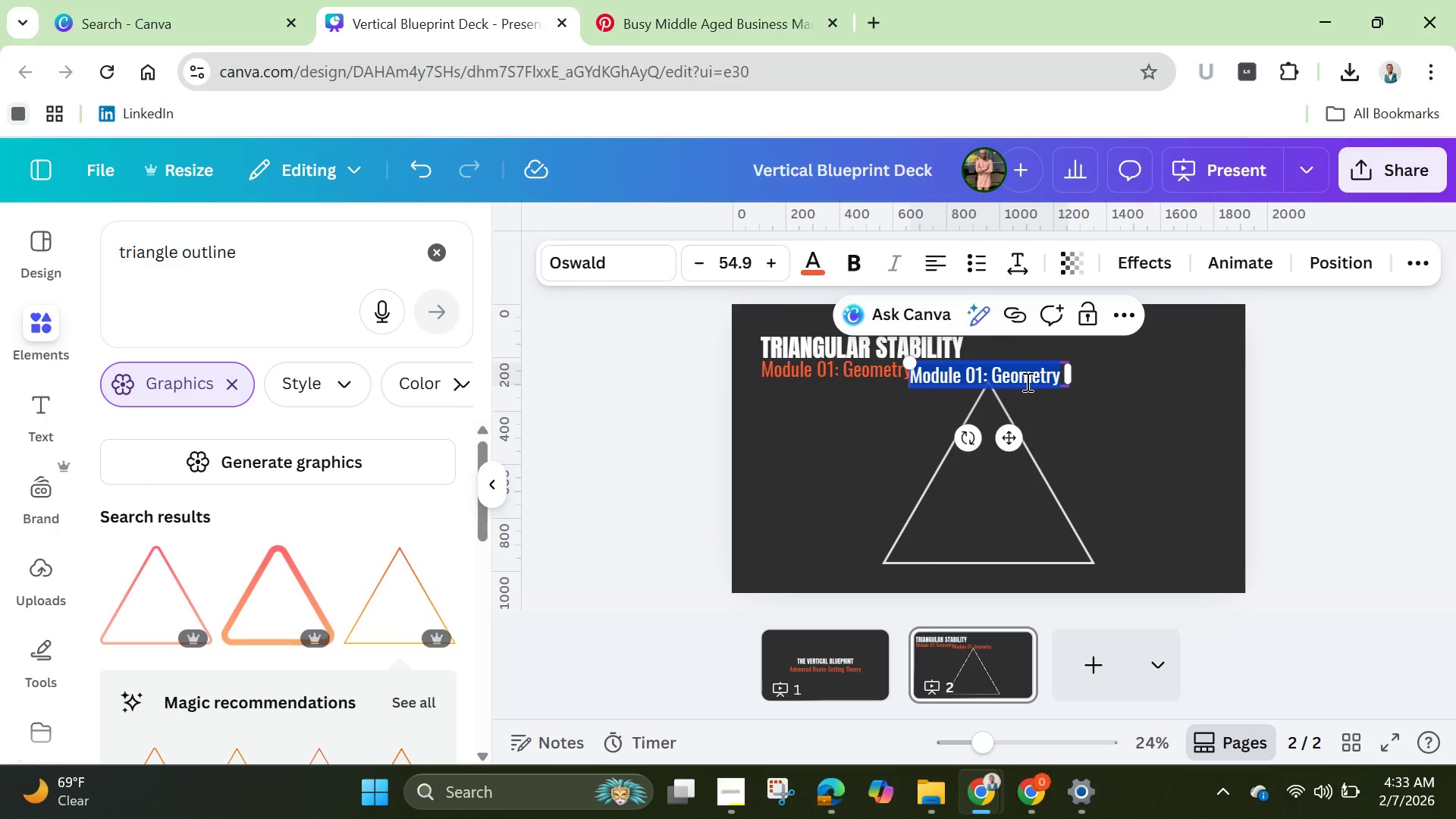 
key(Backspace)
type(Hand)
 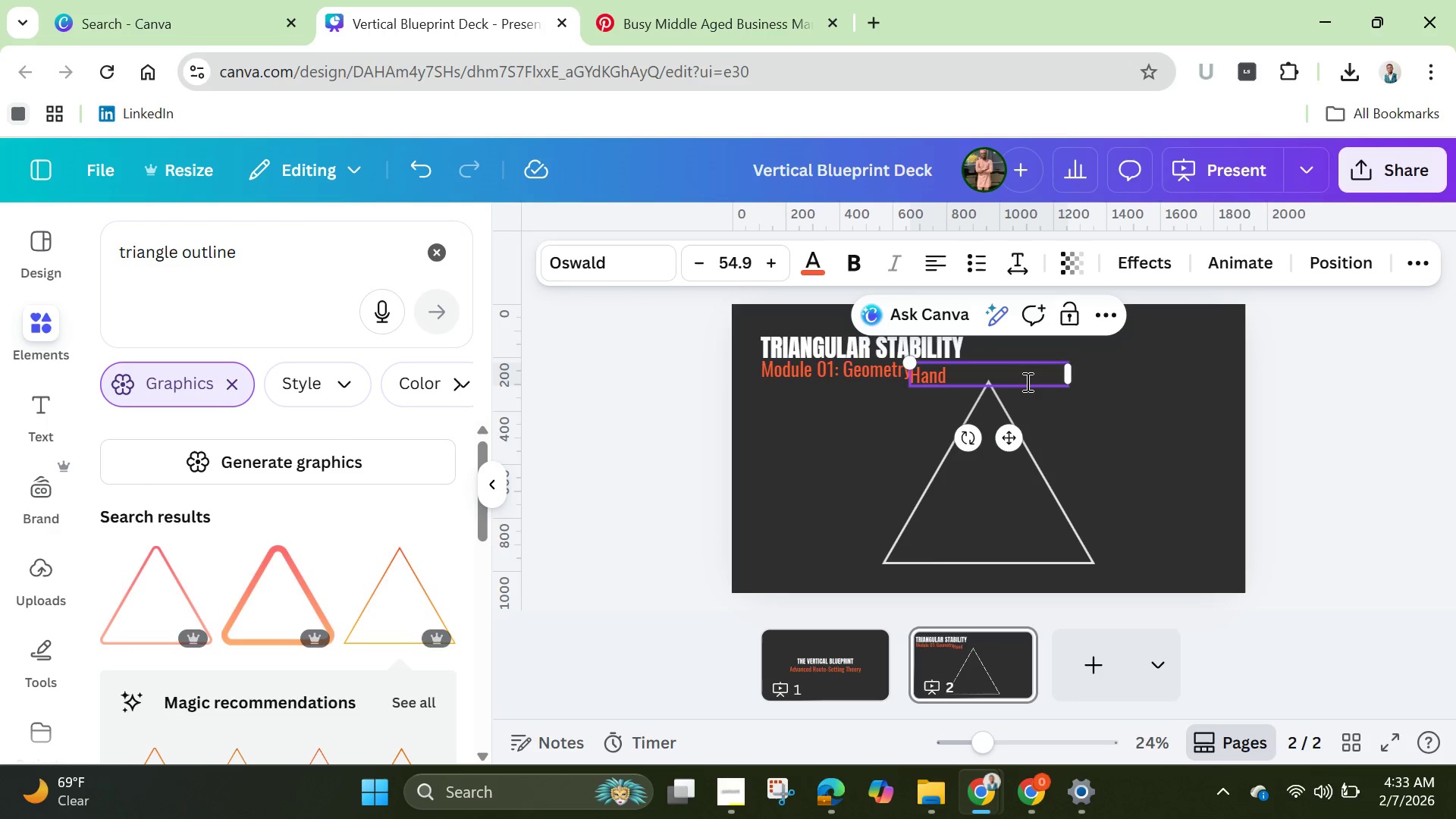 
wait(5.78)
 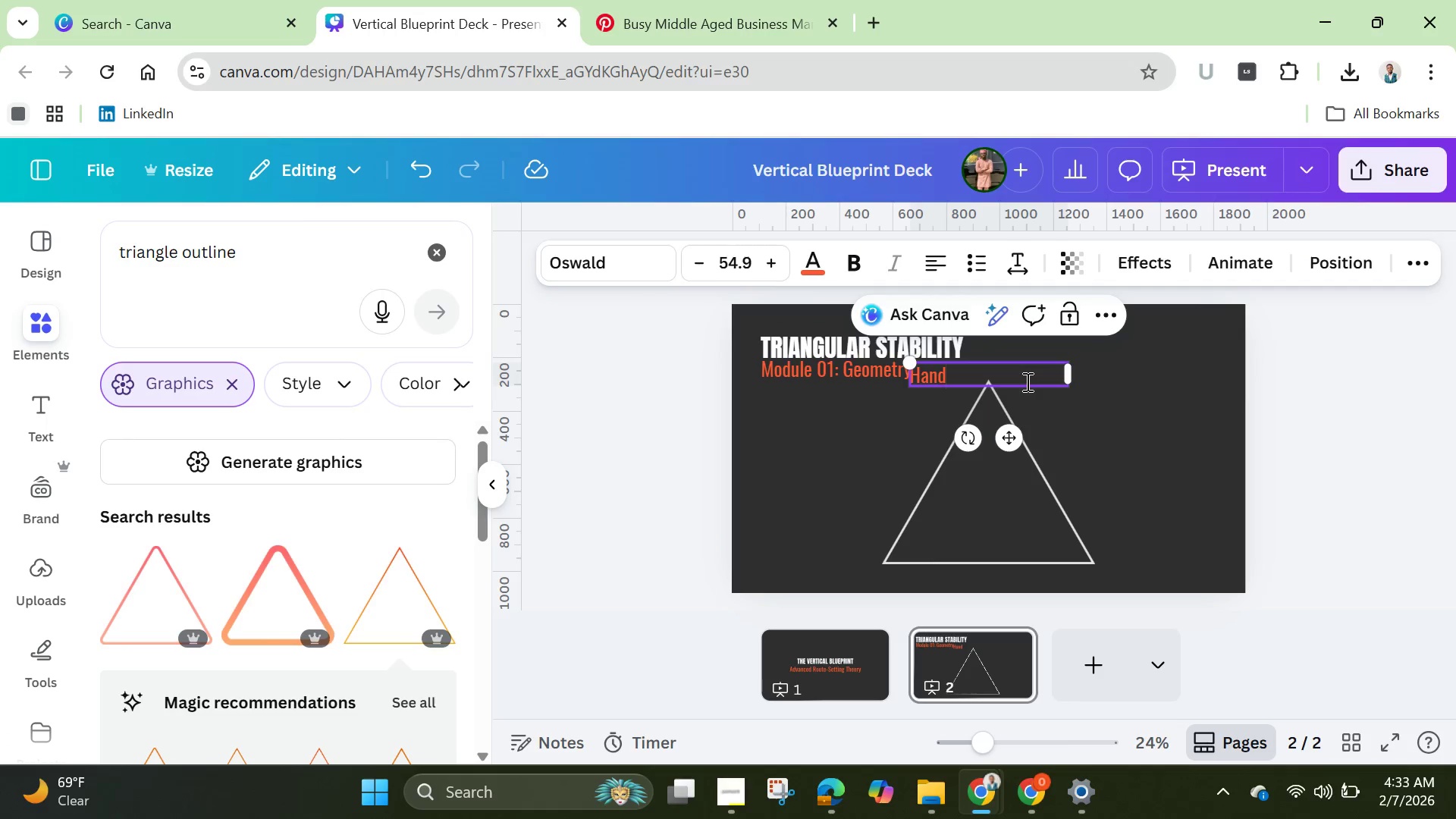 
key(Backspace)
key(Backspace)
key(Backspace)
type(AND)
 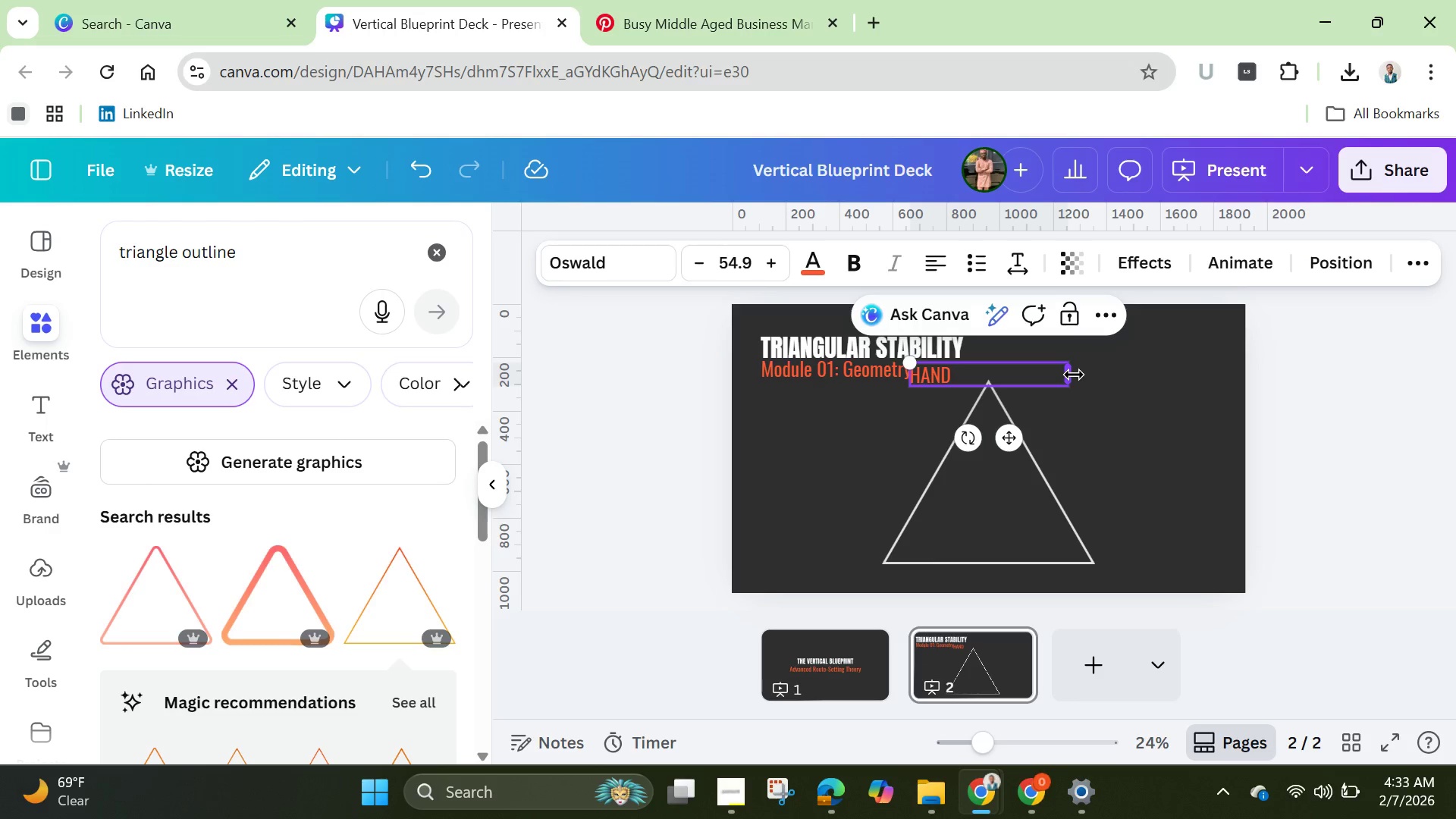 
left_click_drag(start_coordinate=[1074, 375], to_coordinate=[971, 369])
 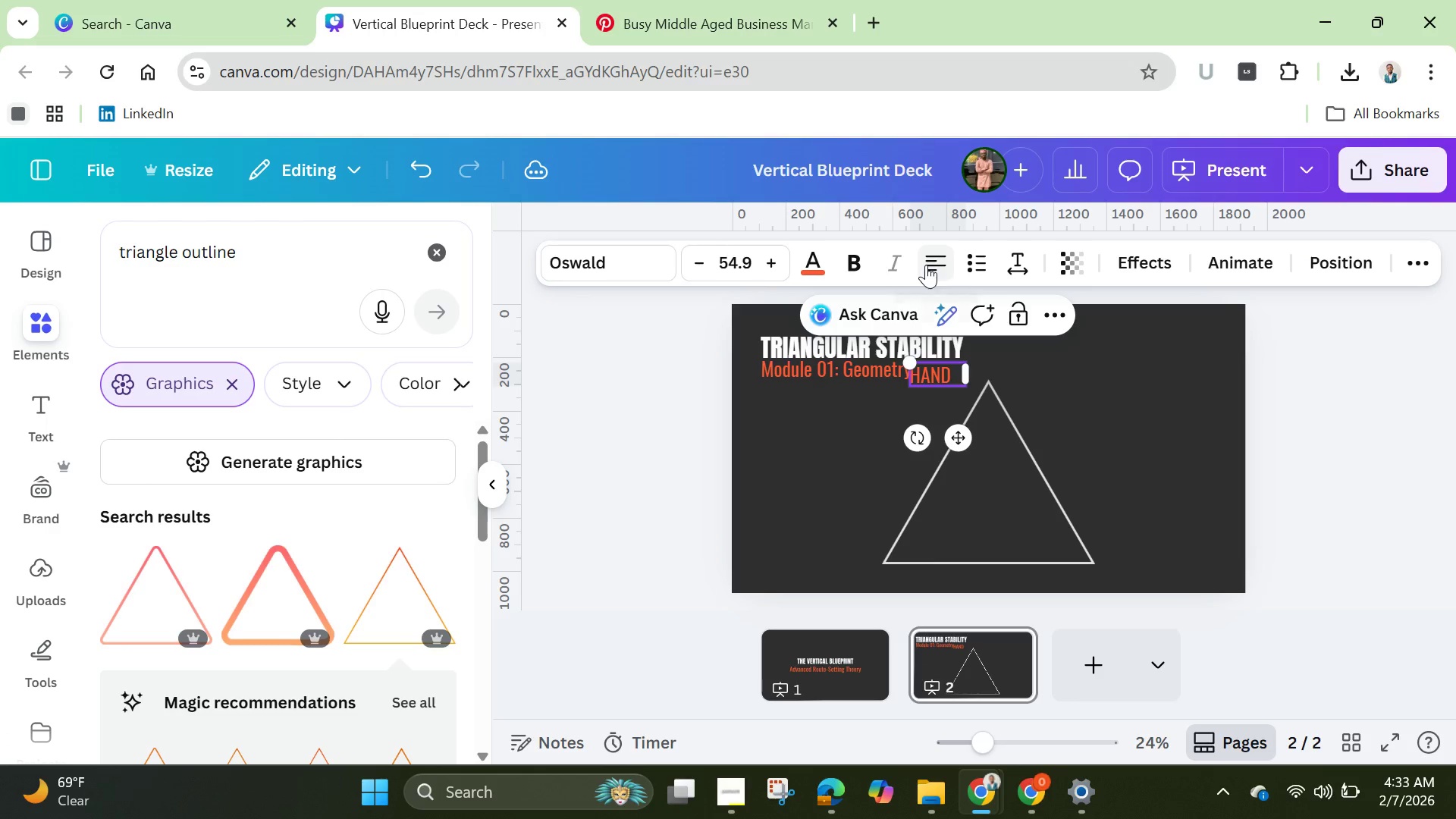 
left_click([926, 265])
 